 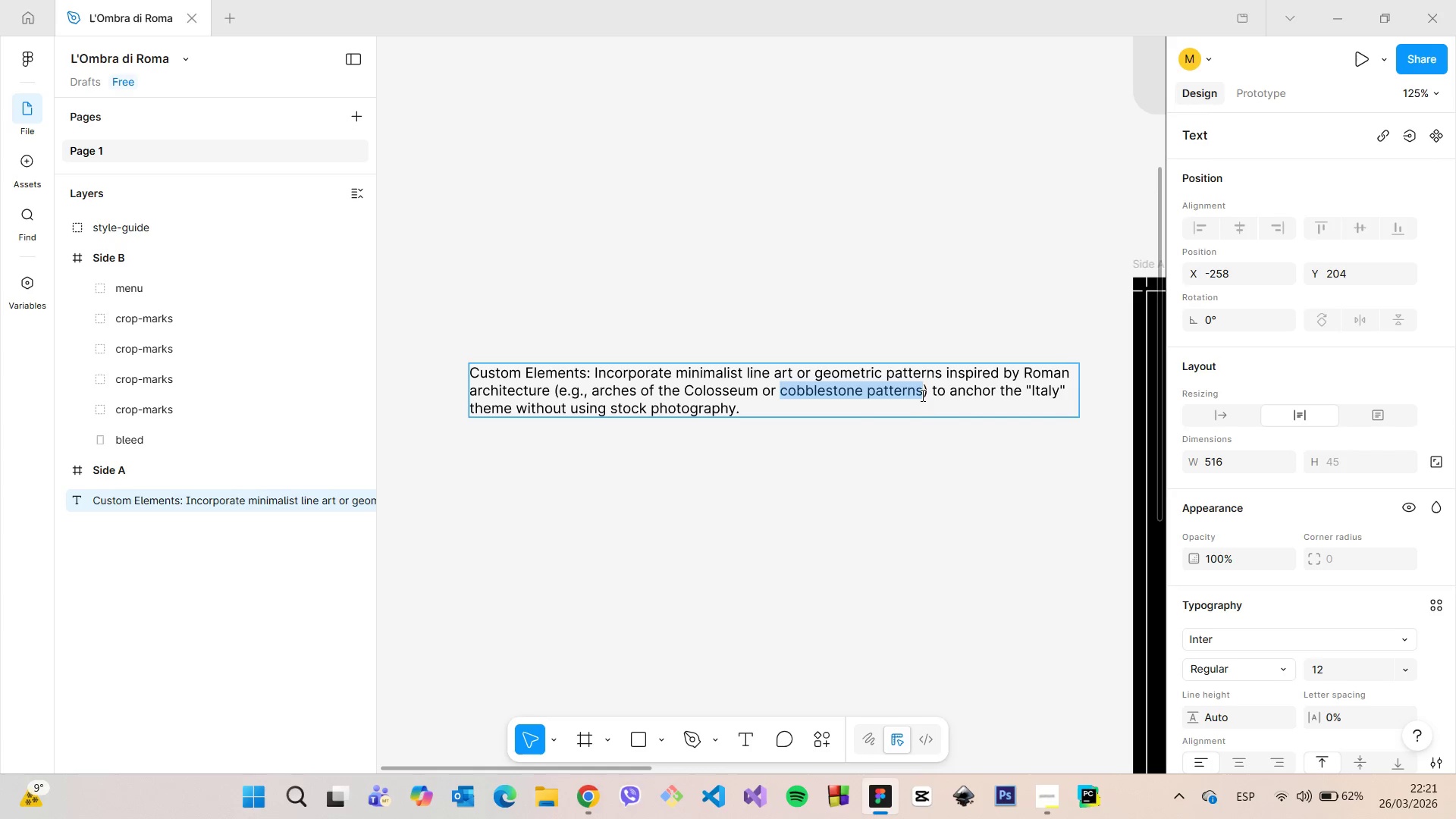 
key(Control+C)
 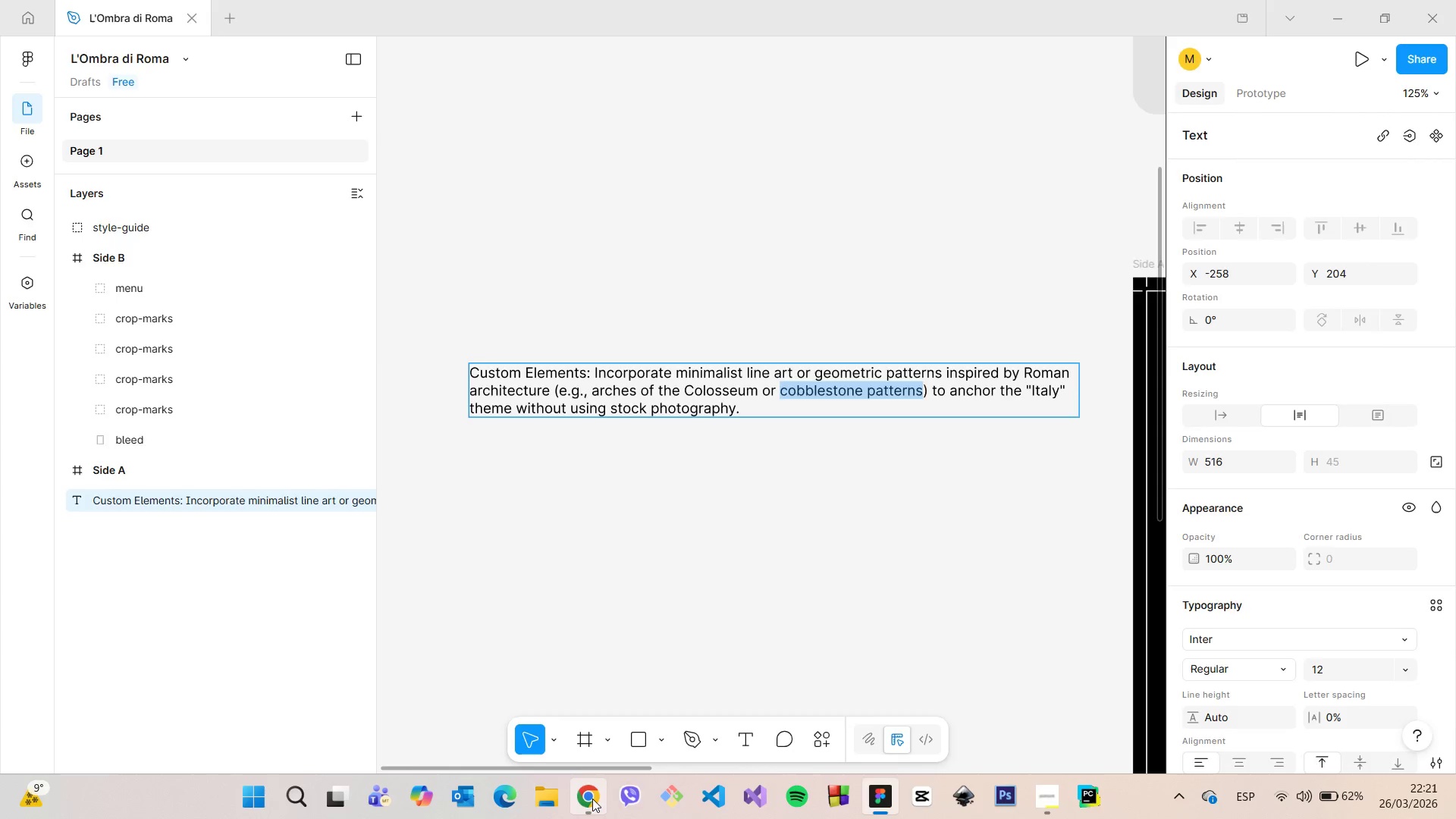 
left_click([592, 799])
 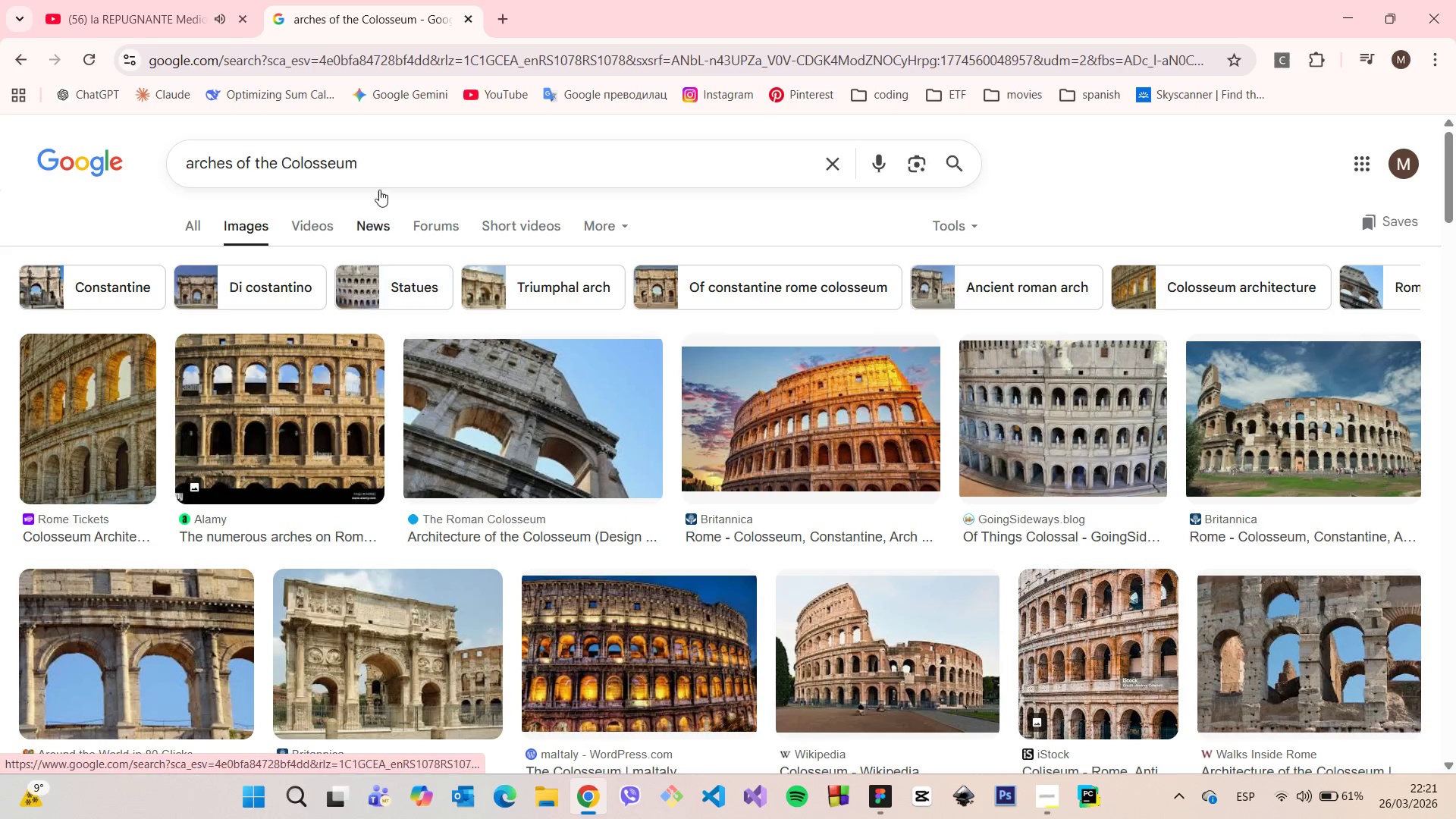 
left_click_drag(start_coordinate=[381, 177], to_coordinate=[149, 155])
 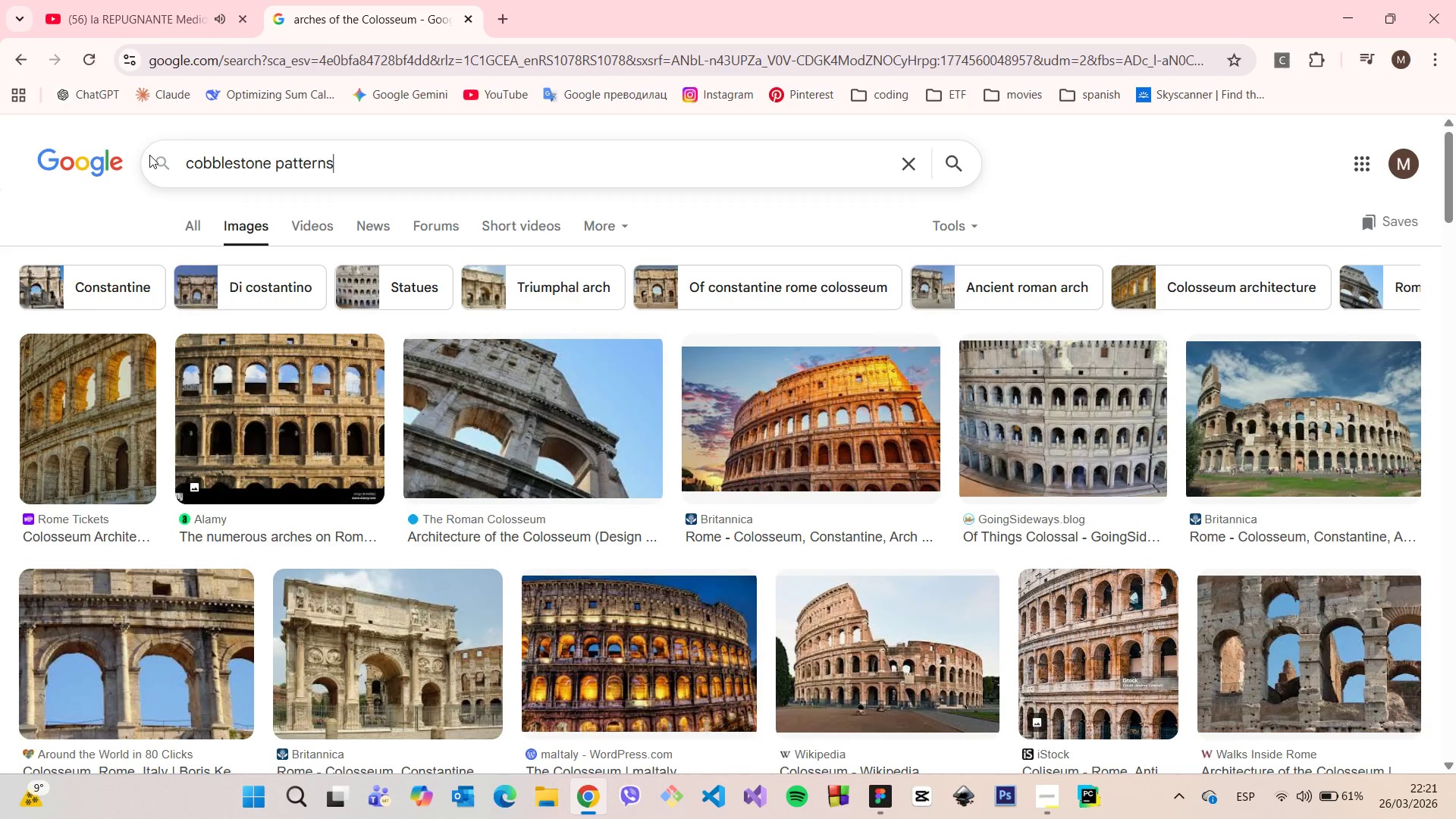 
key(Control+ControlLeft)
 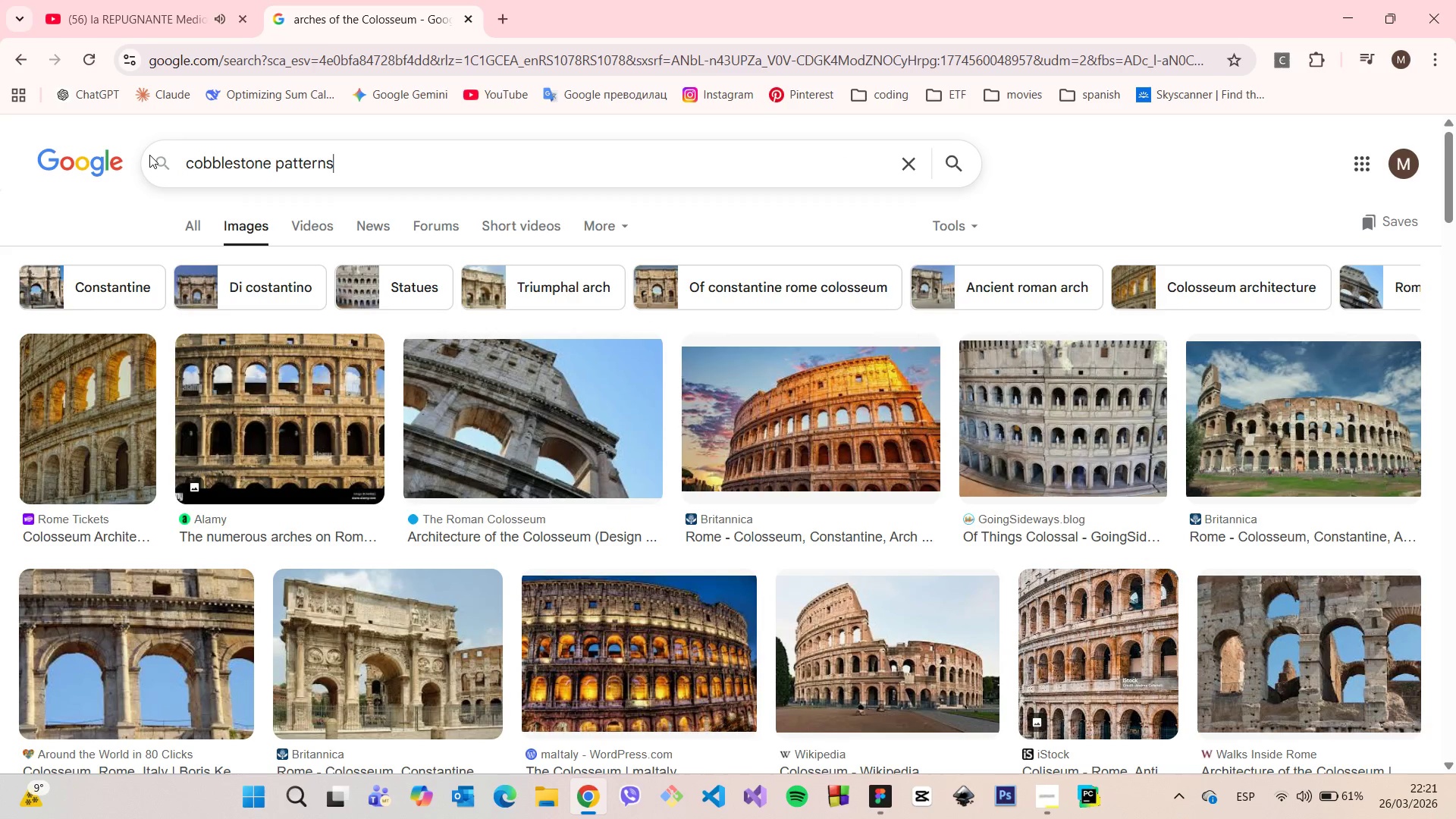 
key(Control+V)
 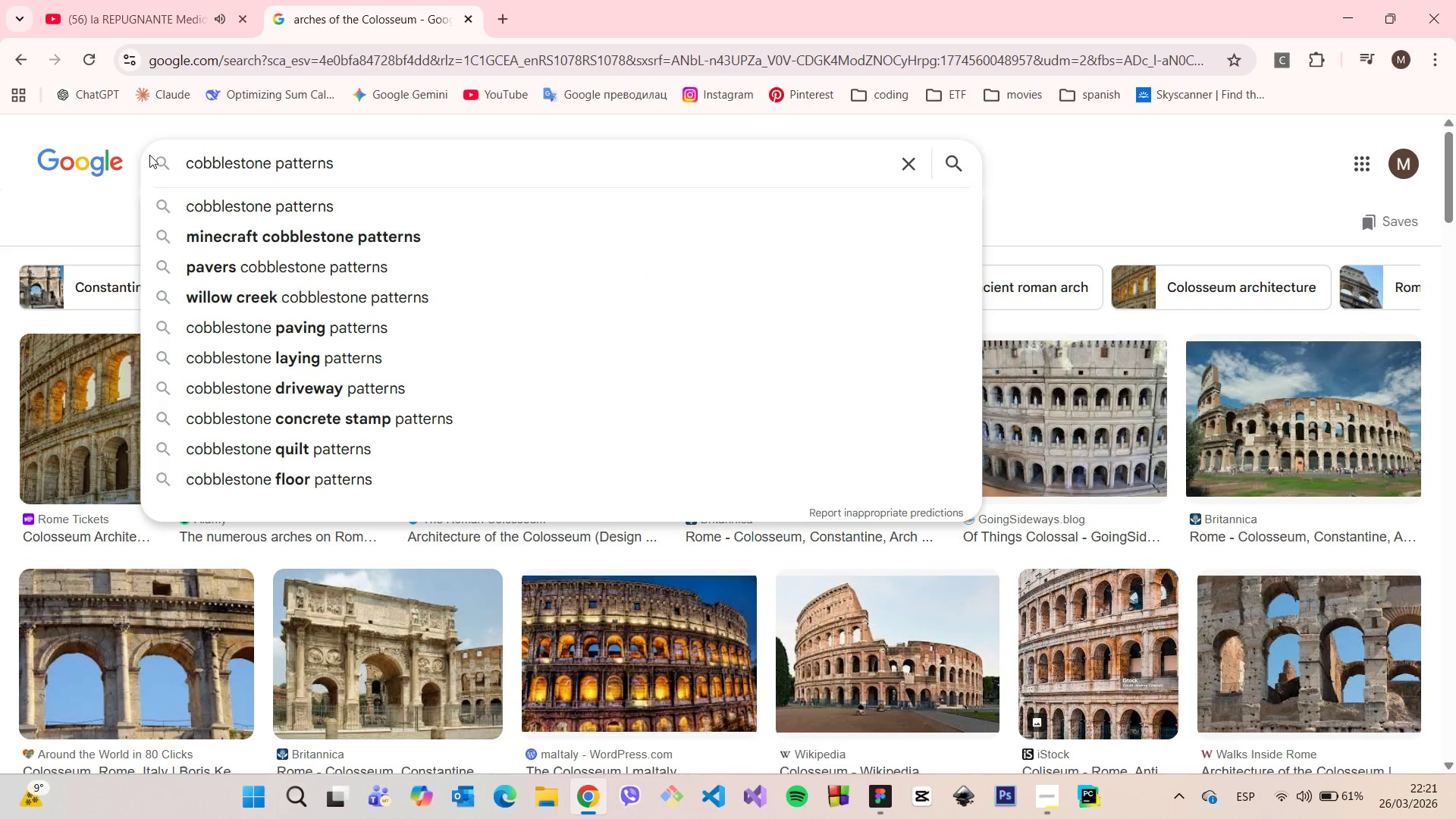 
key(Enter)
 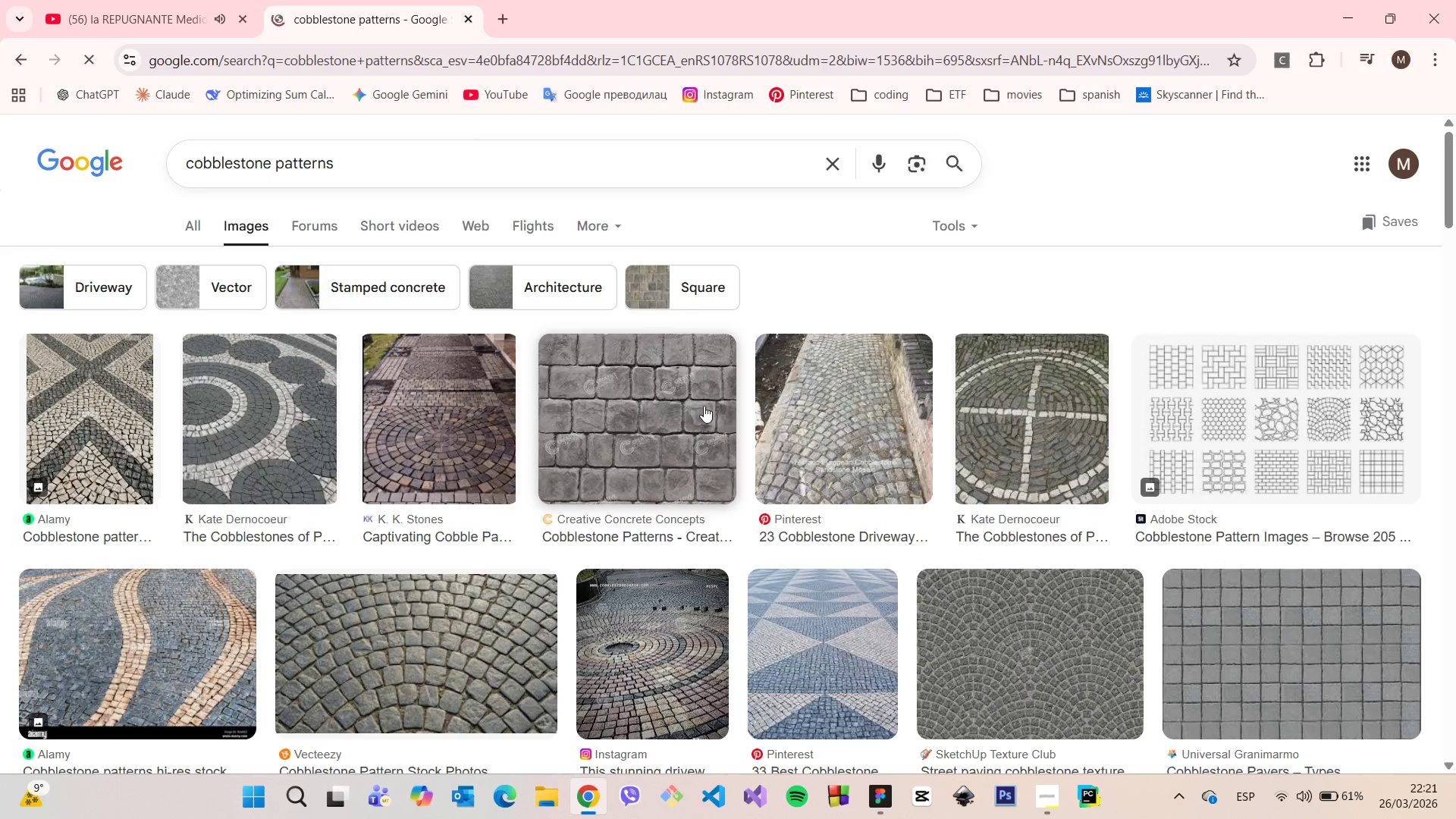 
left_click([196, 218])
 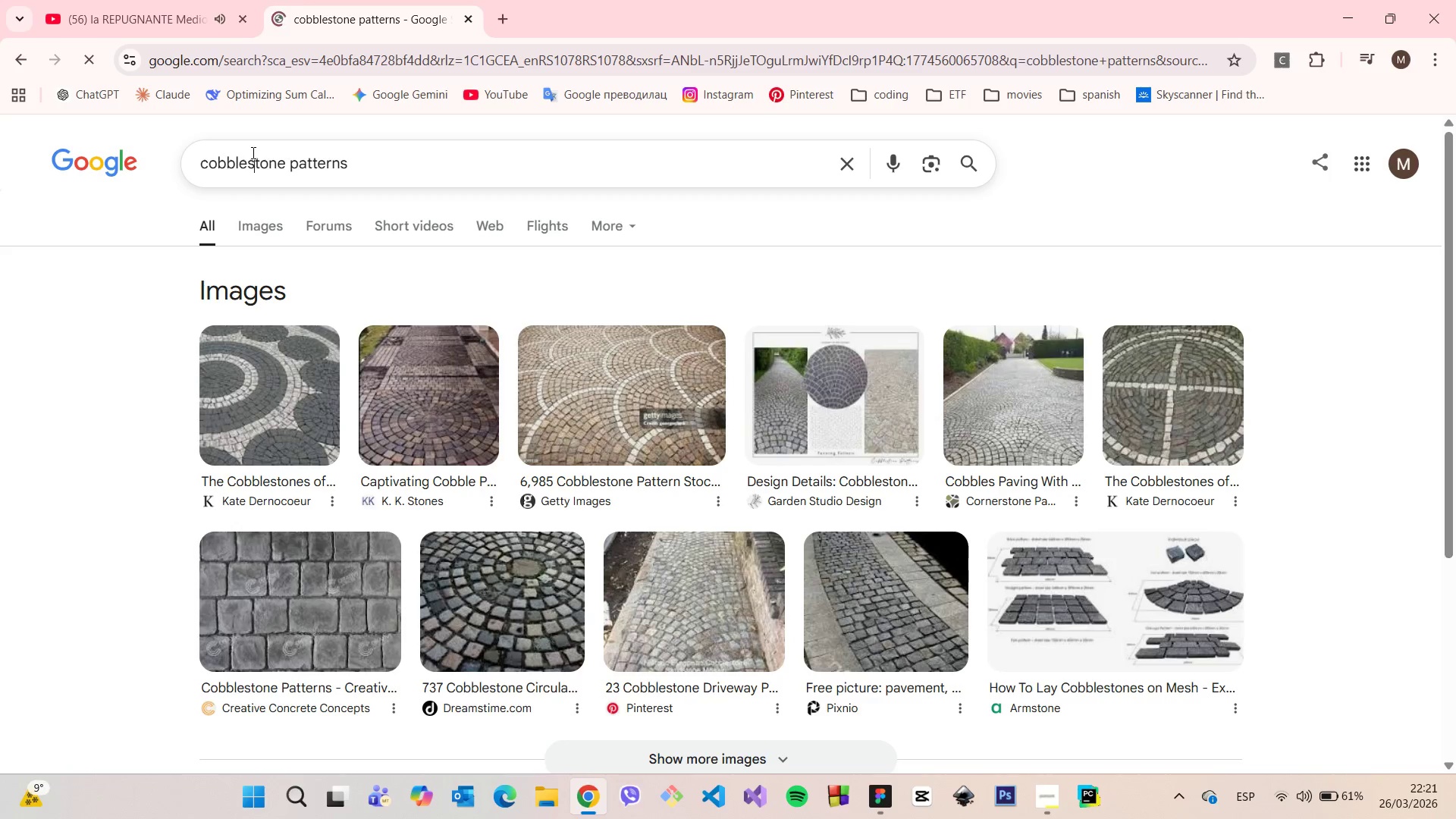 
double_click([252, 152])
 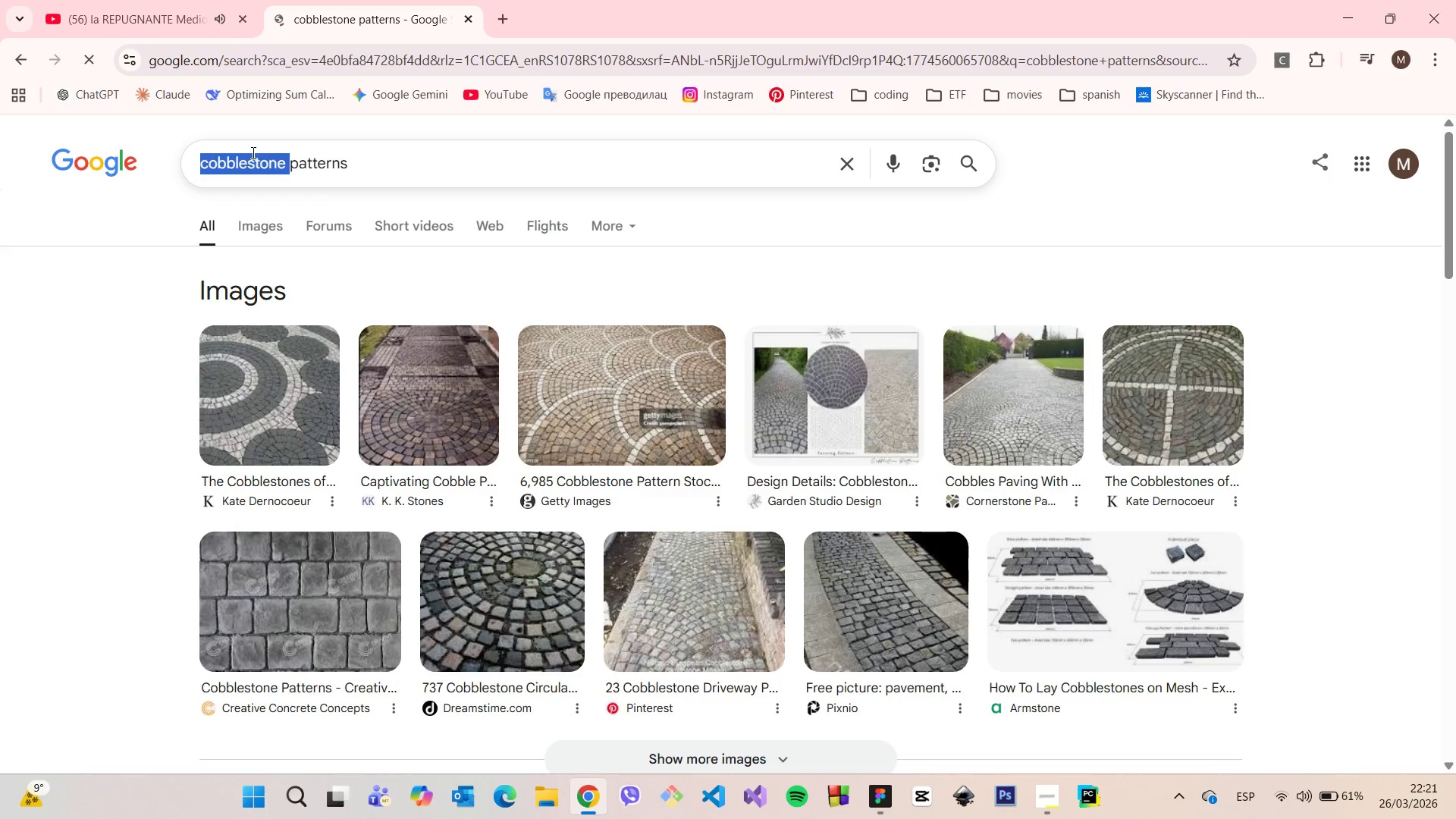 
triple_click([252, 152])
 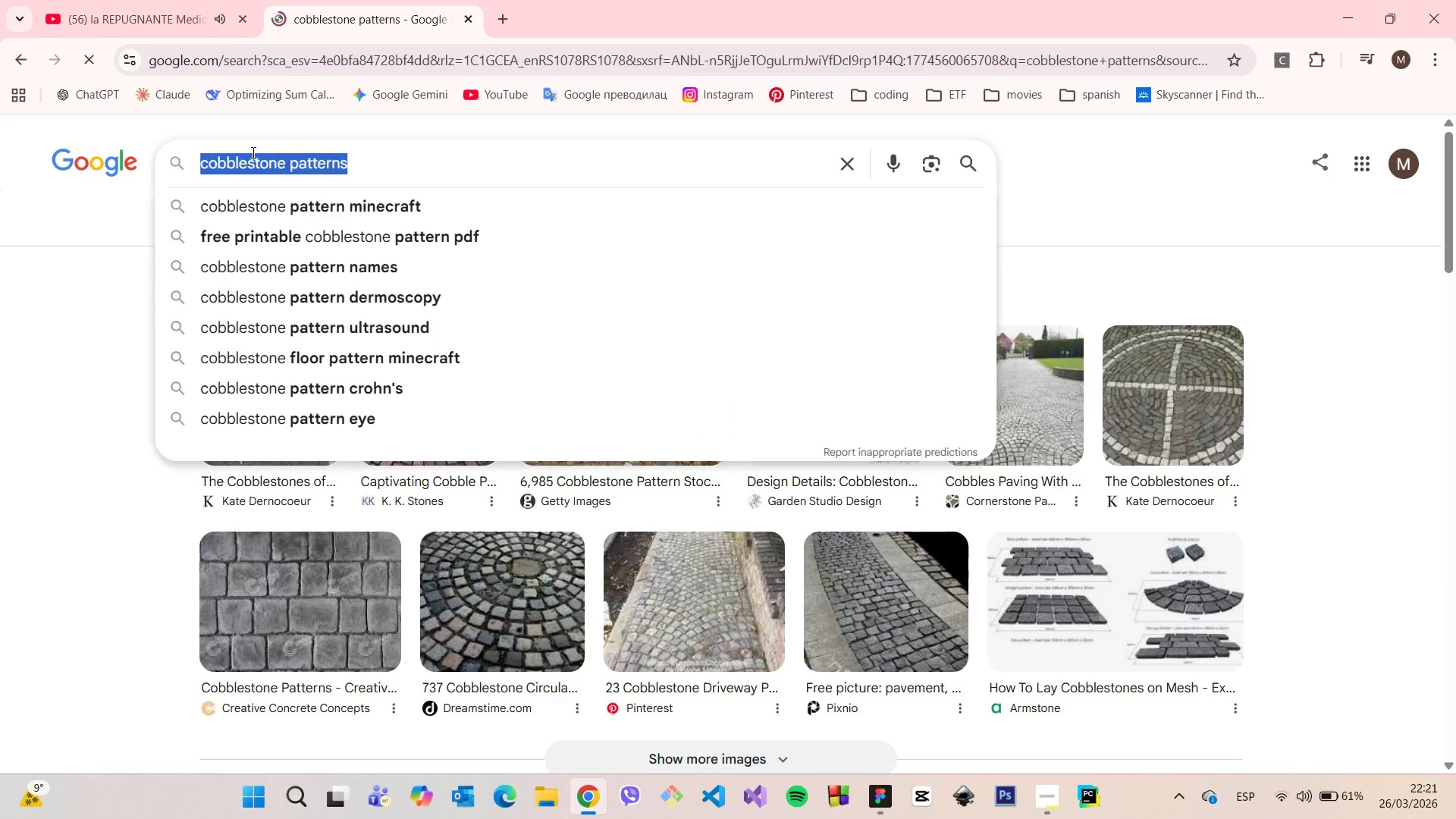 
type(italy patterns)
 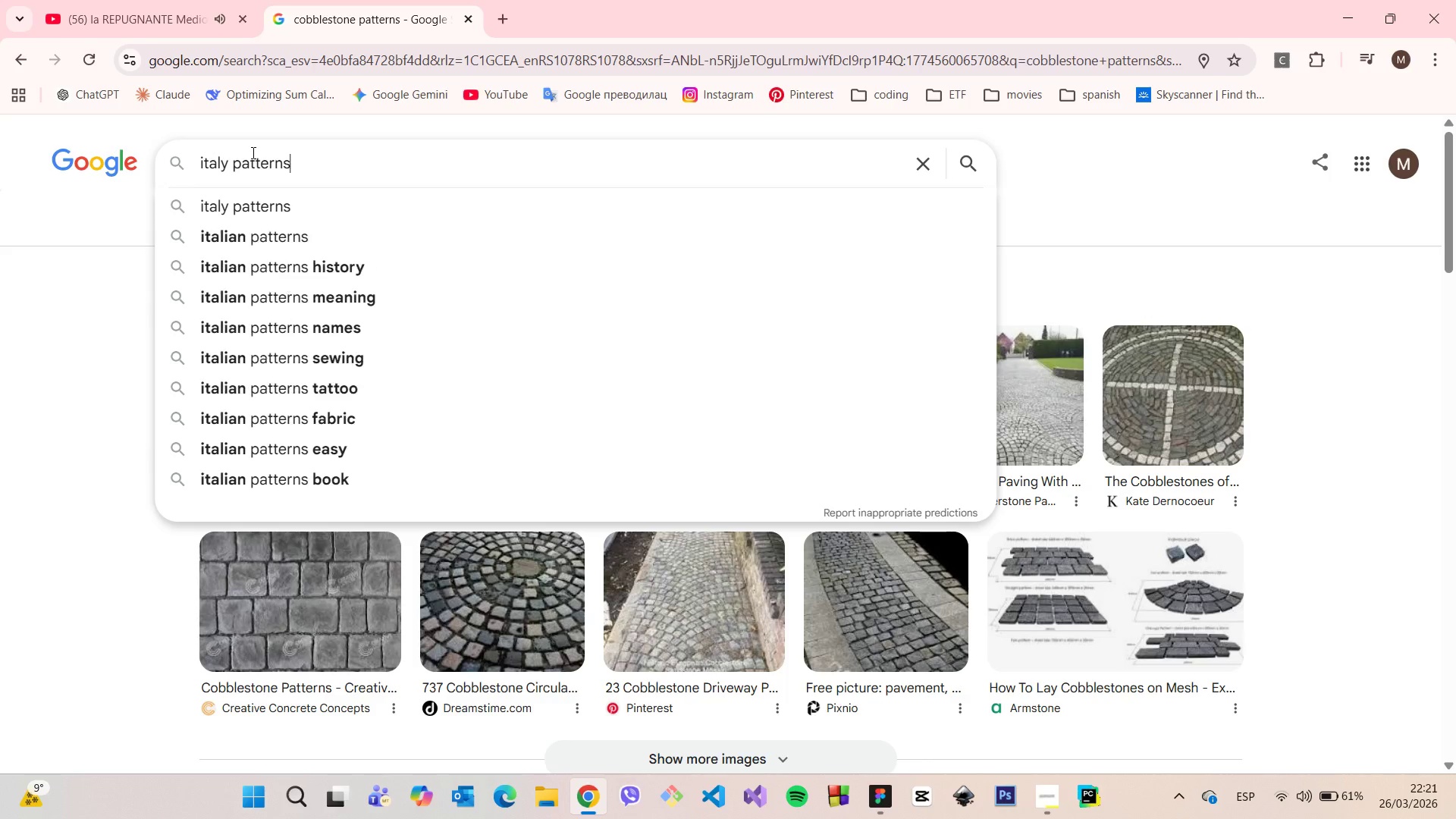 
key(Enter)
 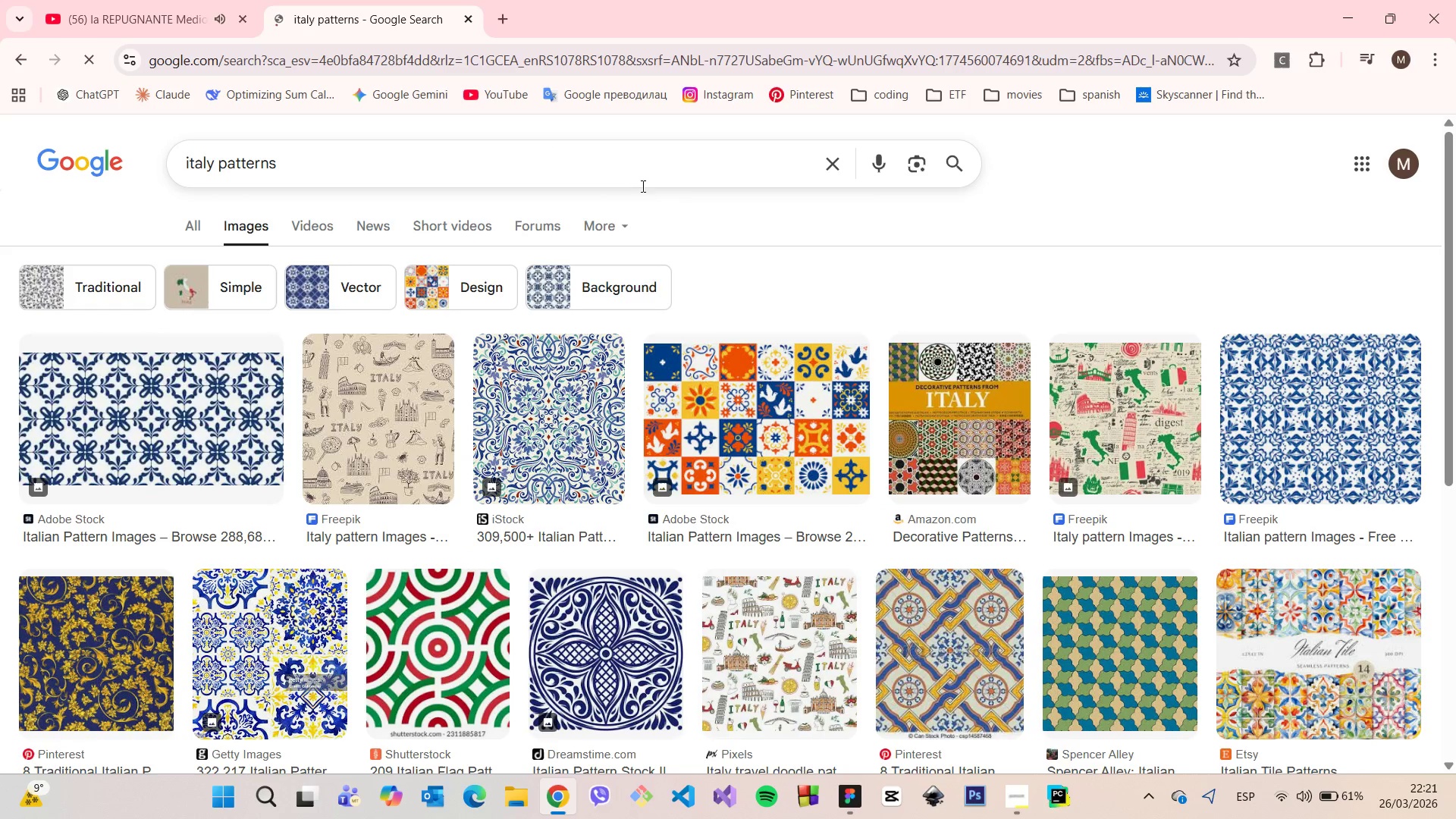 
wait(6.91)
 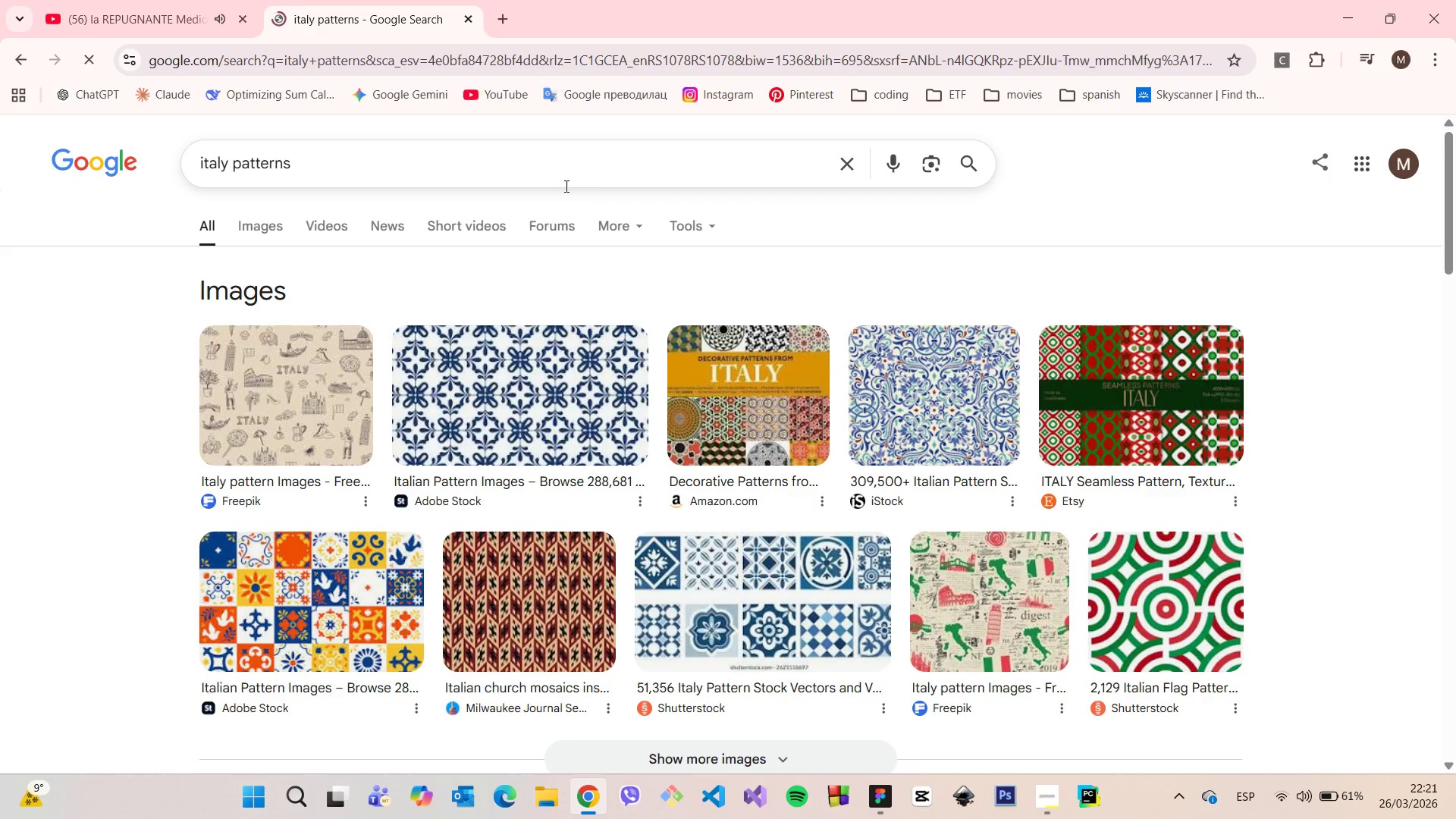 
scroll: coordinate [406, 300], scroll_direction: down, amount: 18.0
 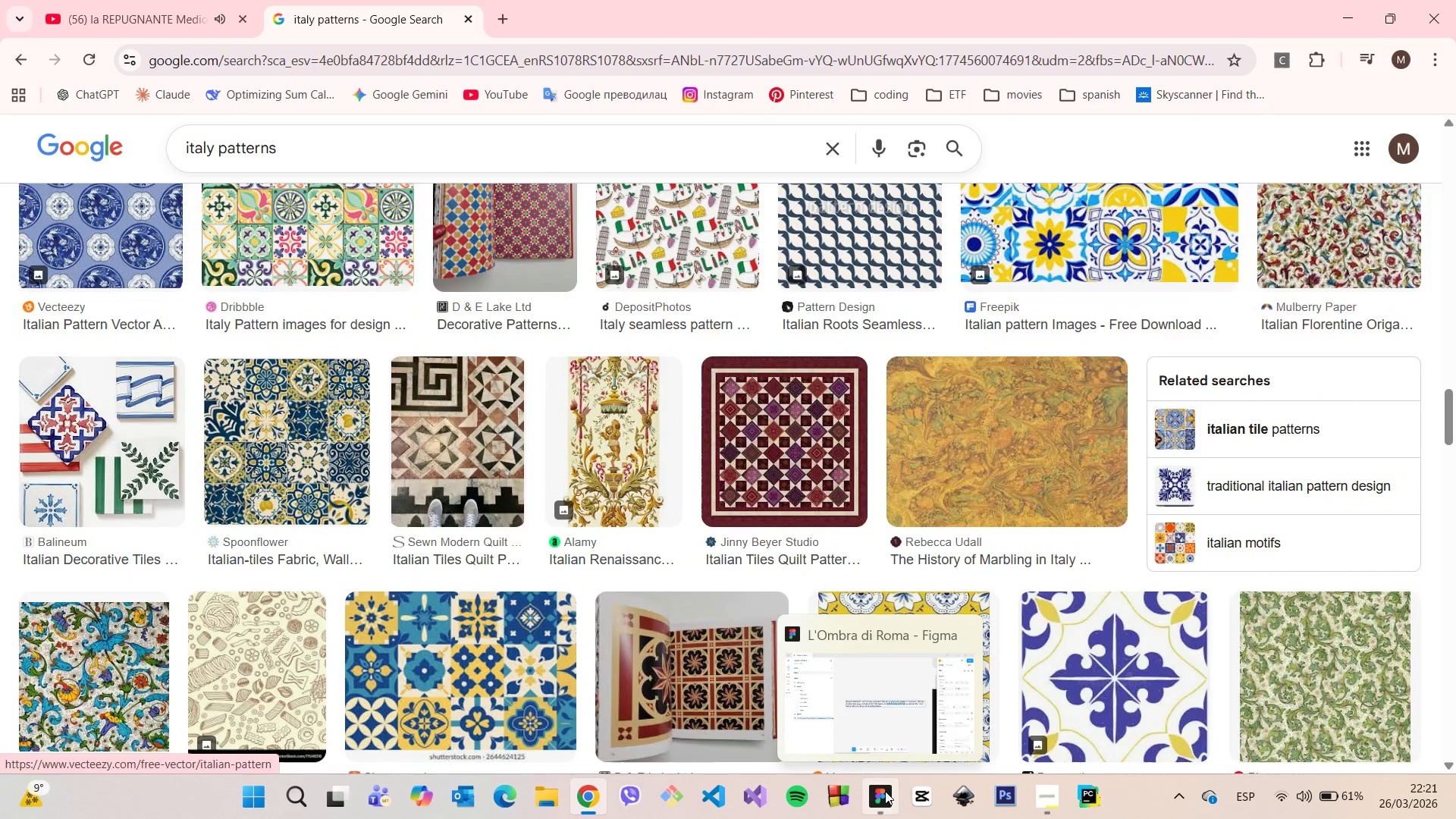 
left_click([885, 791])
 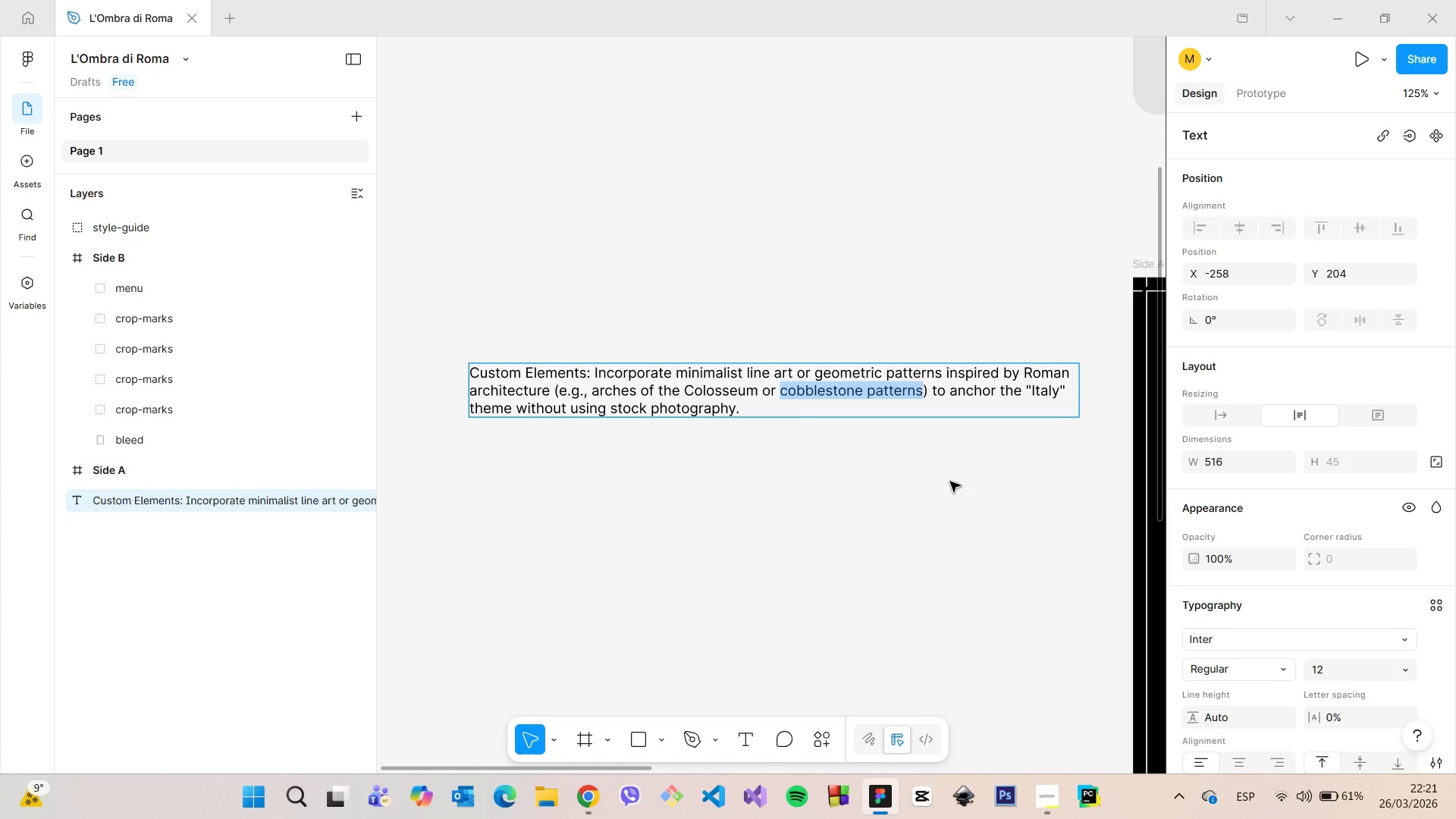 
left_click([950, 482])
 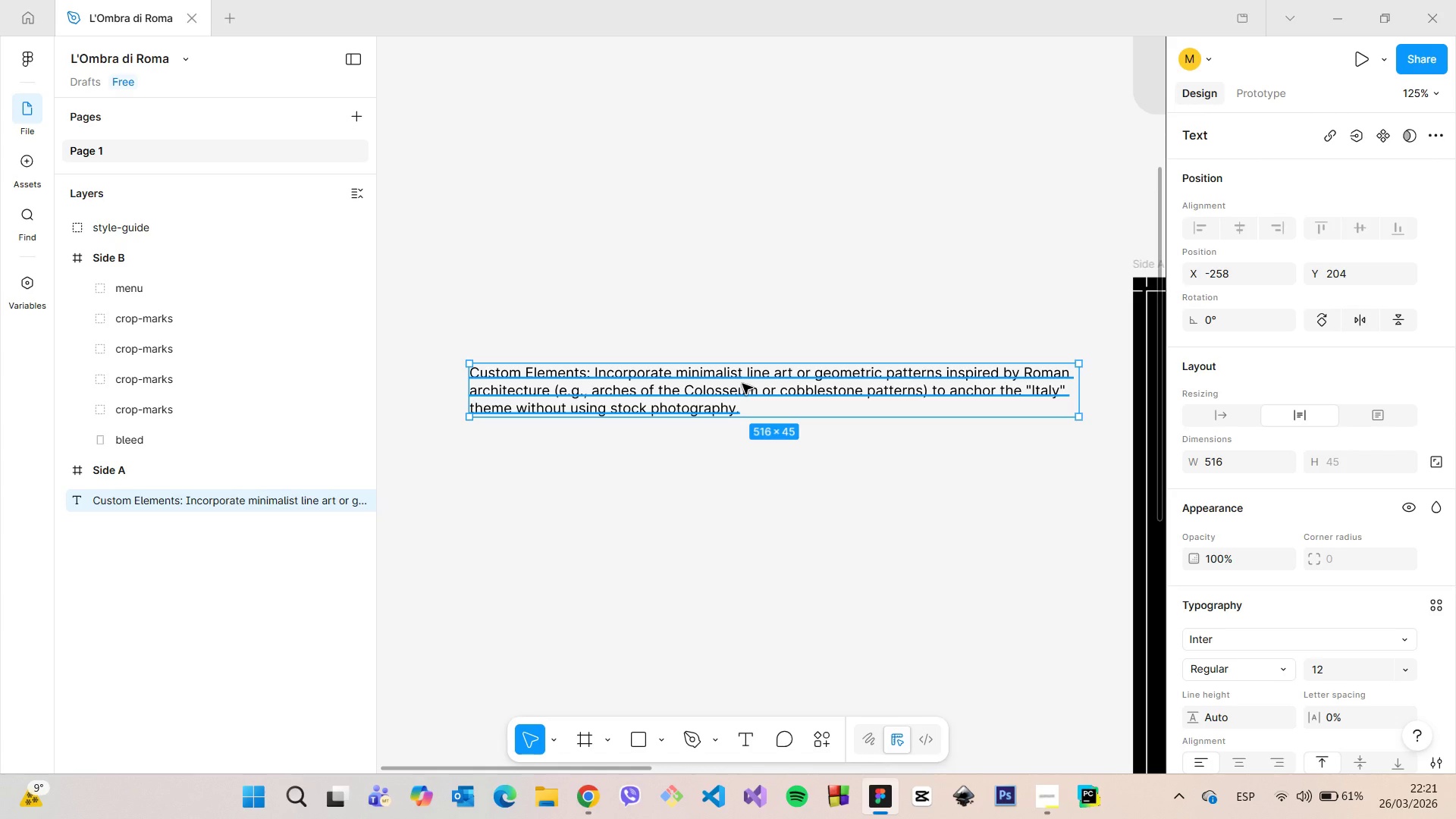 
key(Backspace)
 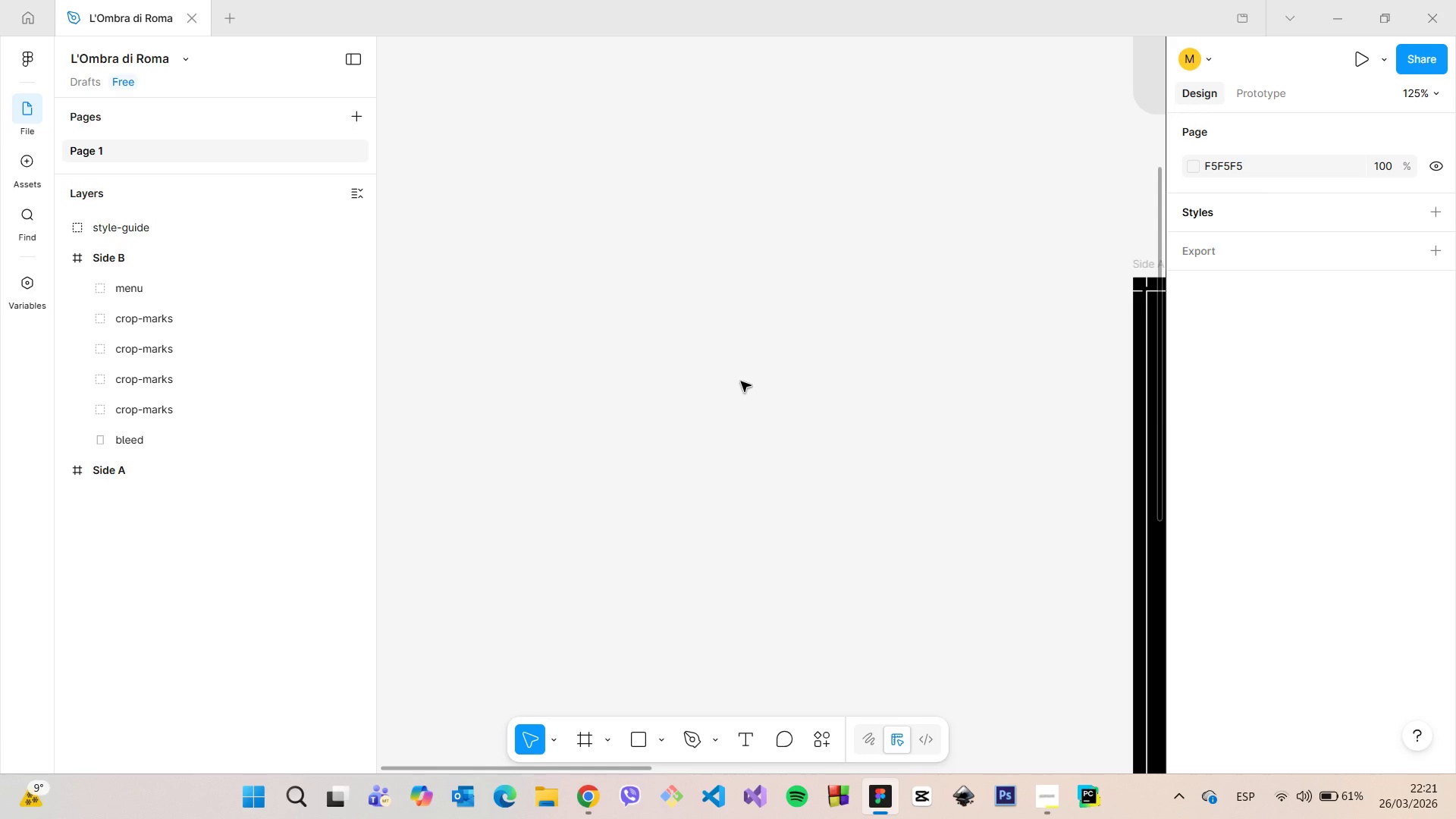 
scroll: coordinate [741, 379], scroll_direction: down, amount: 10.0
 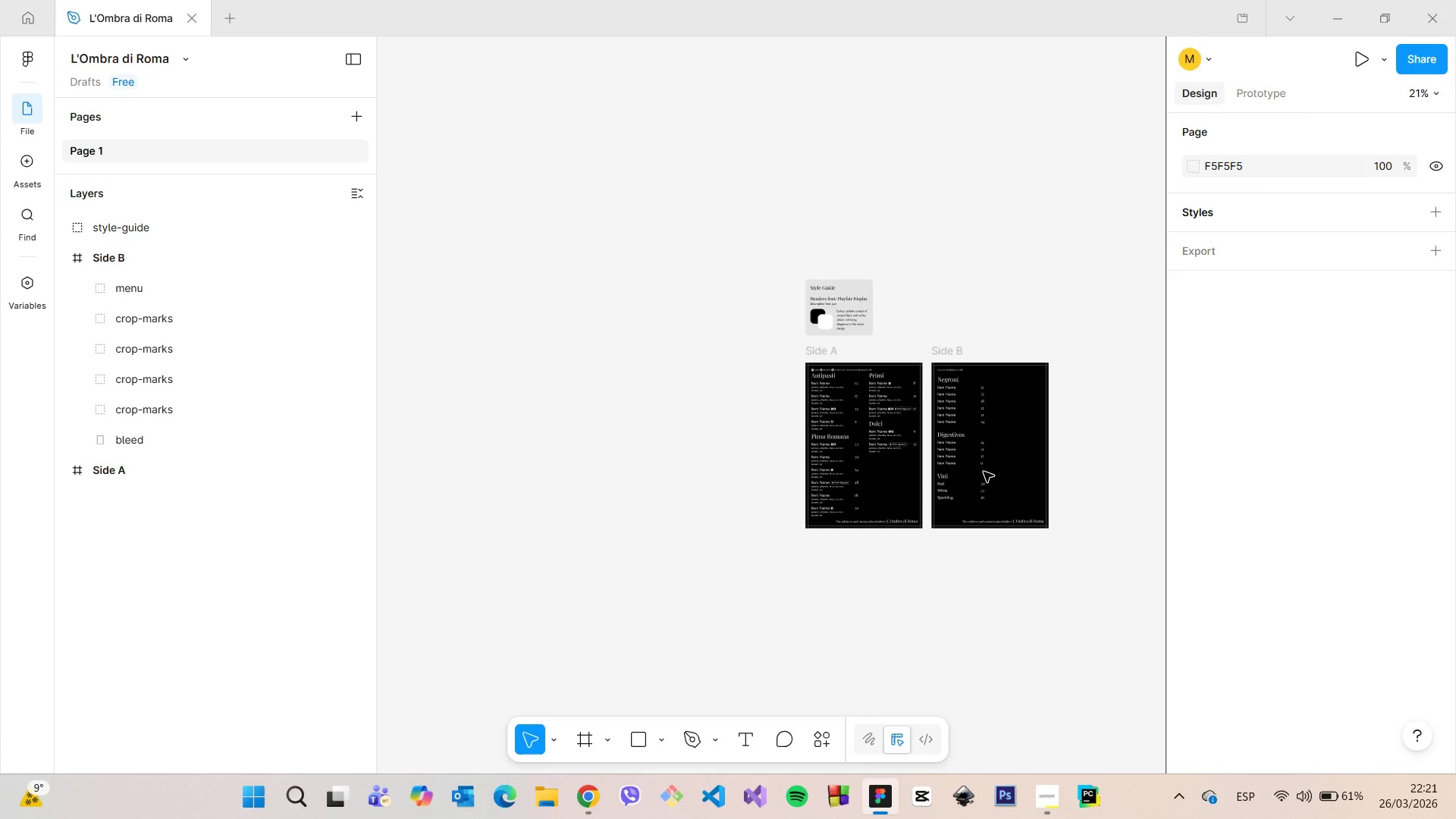 
scroll: coordinate [855, 605], scroll_direction: up, amount: 14.0
 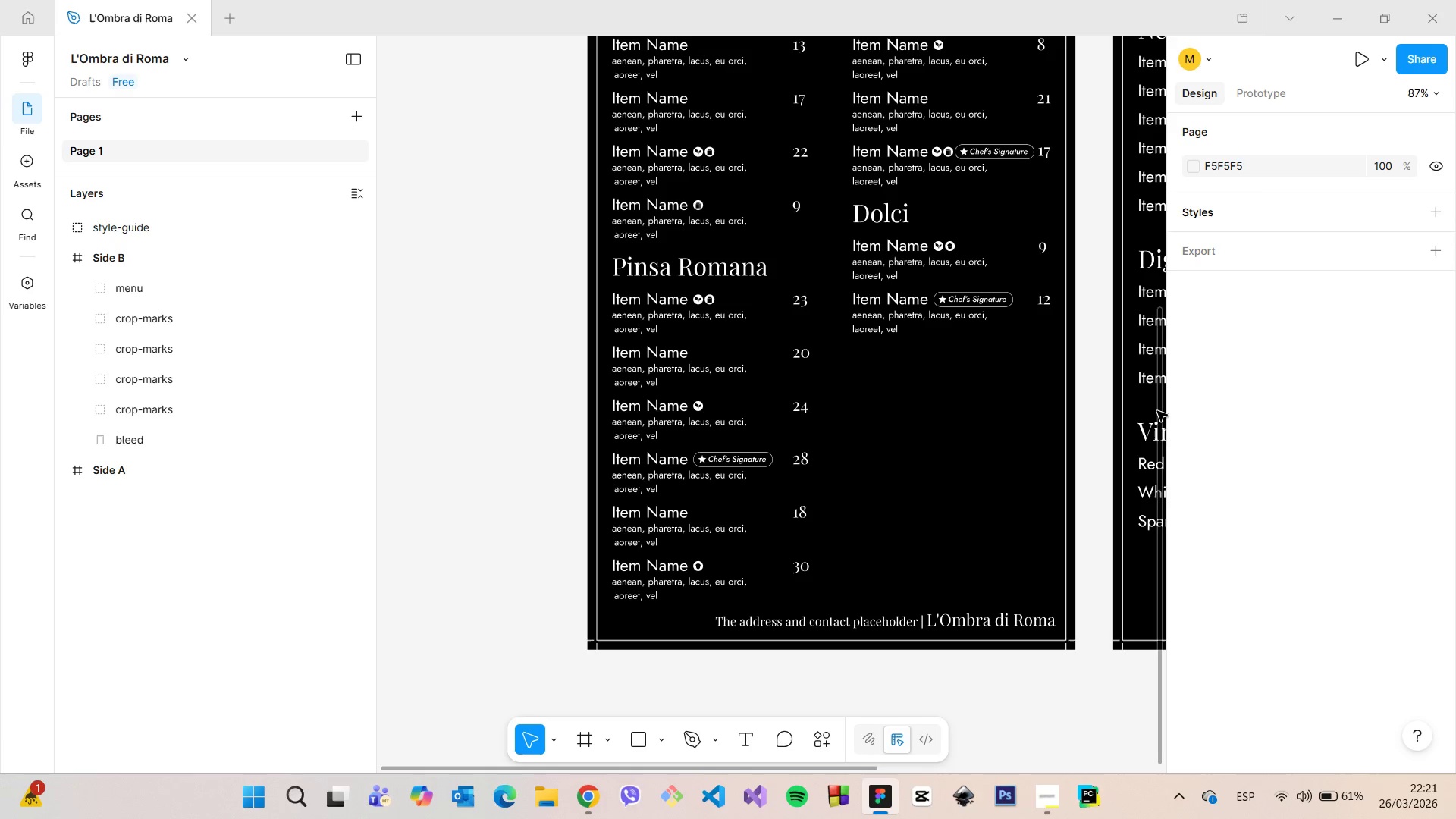 
left_click_drag(start_coordinate=[1158, 410], to_coordinate=[1167, 314])
 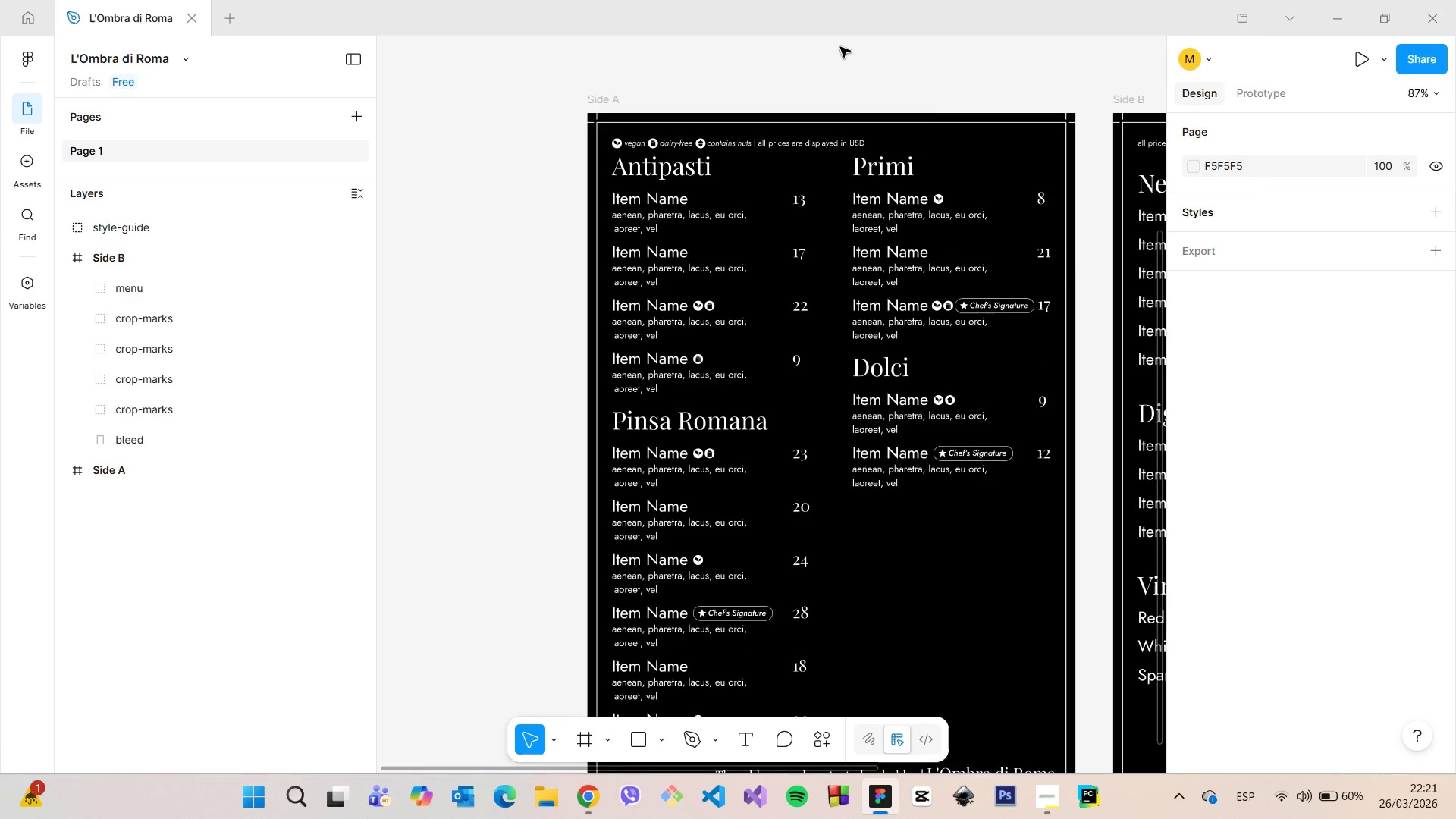 
scroll: coordinate [840, 47], scroll_direction: up, amount: 1.0
 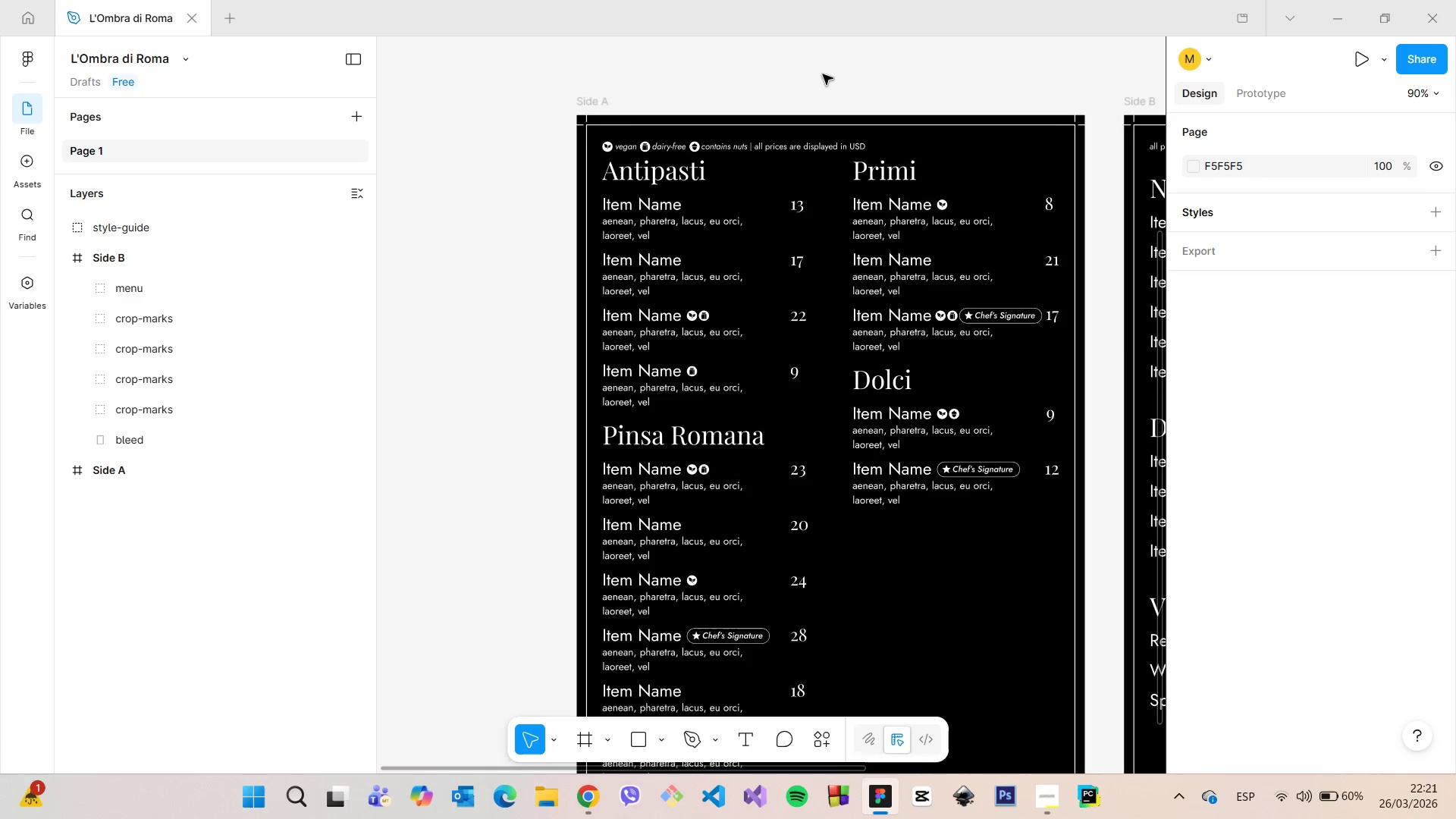 
scroll: coordinate [823, 75], scroll_direction: down, amount: 3.0
 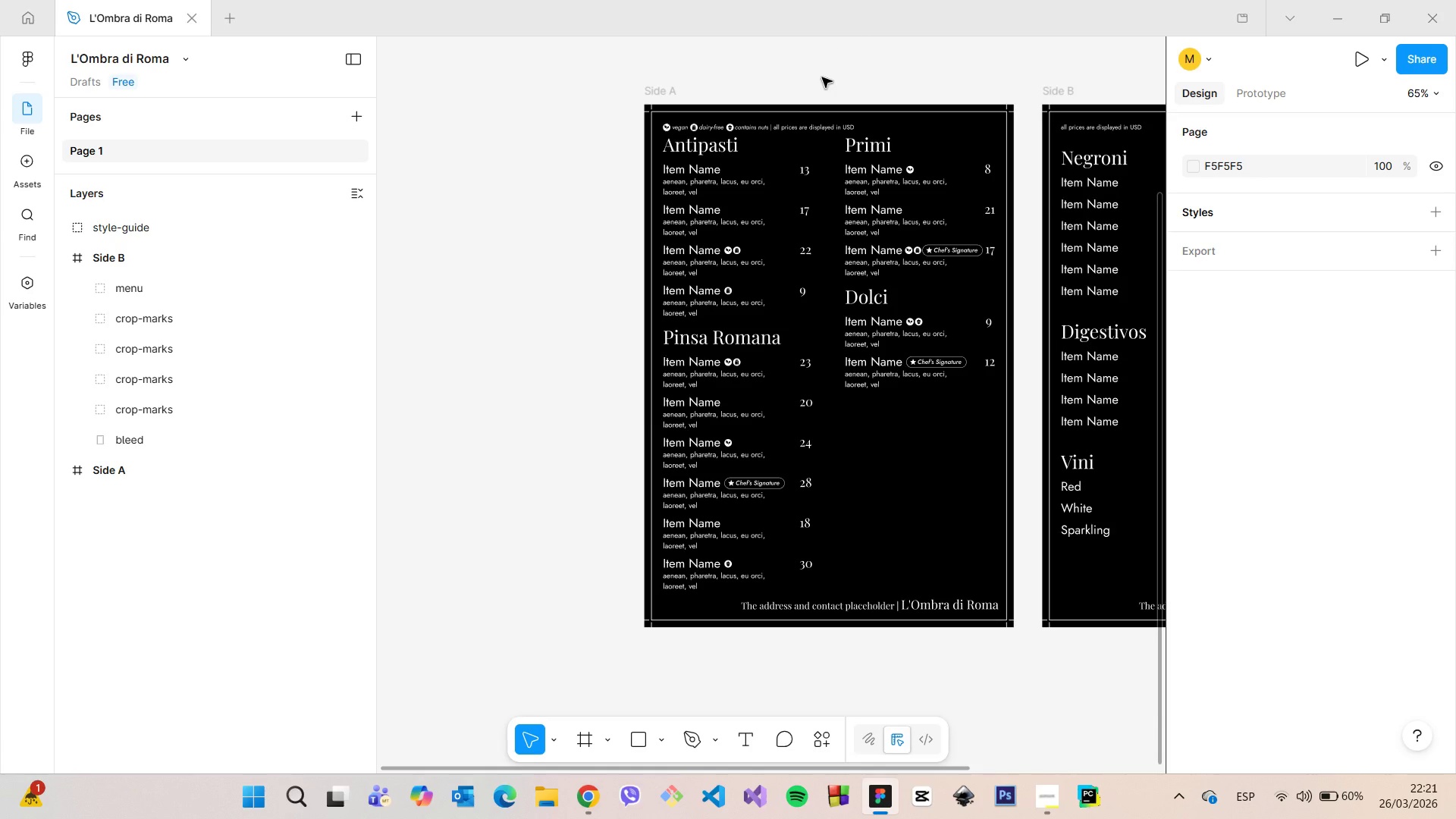 
scroll: coordinate [822, 77], scroll_direction: up, amount: 3.0
 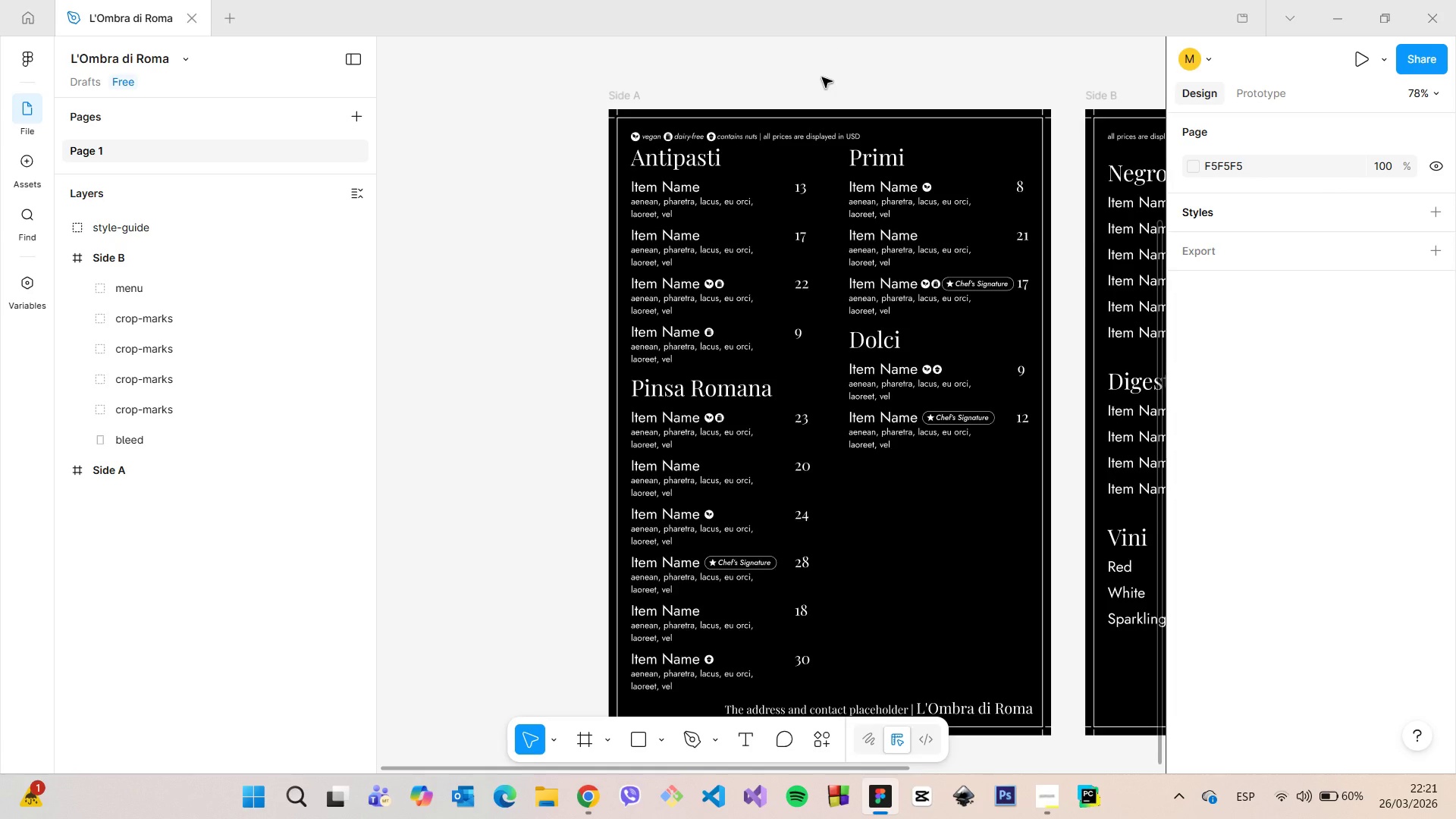 
scroll: coordinate [821, 79], scroll_direction: down, amount: 5.0
 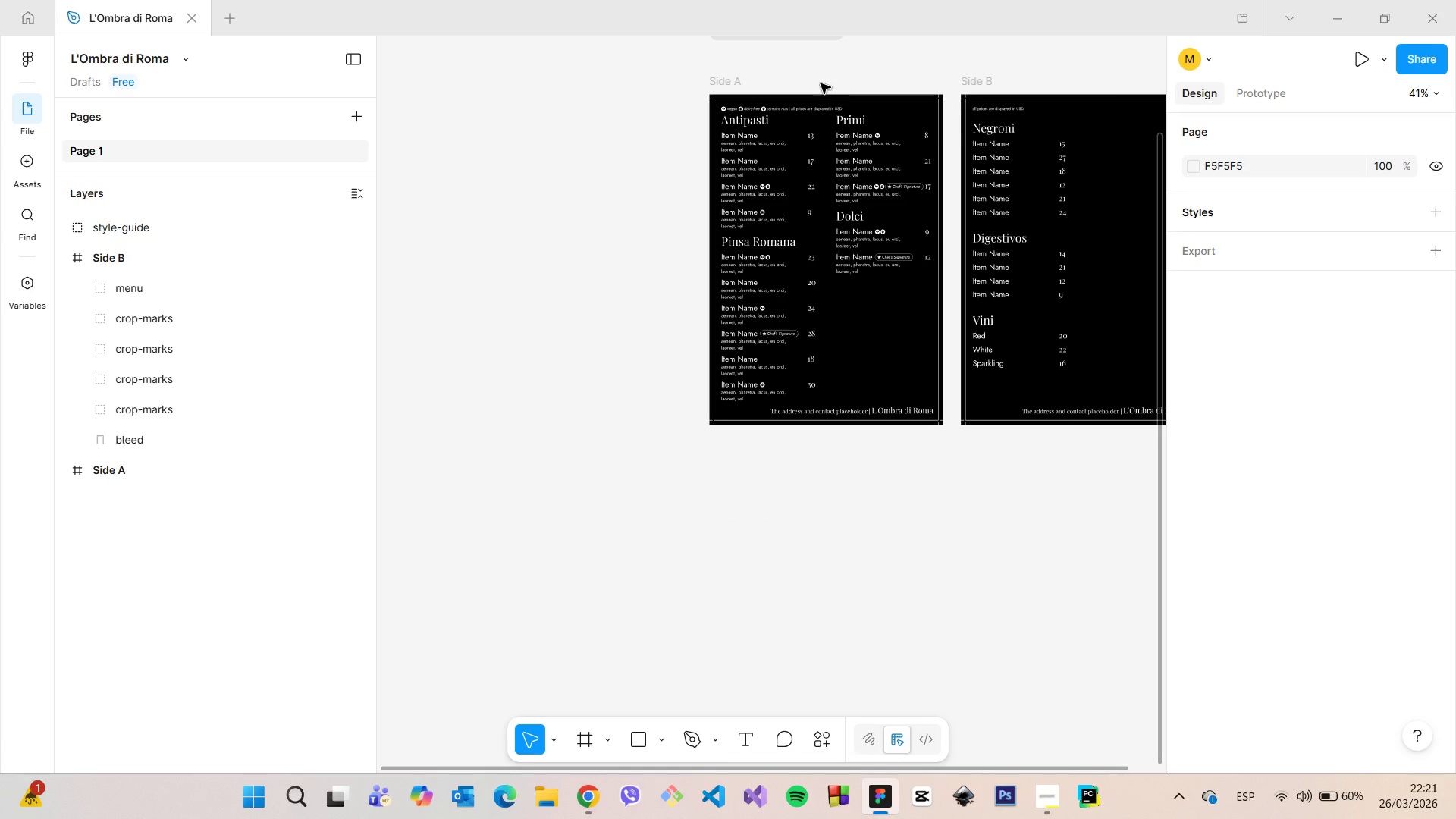 
scroll: coordinate [730, 163], scroll_direction: up, amount: 10.0
 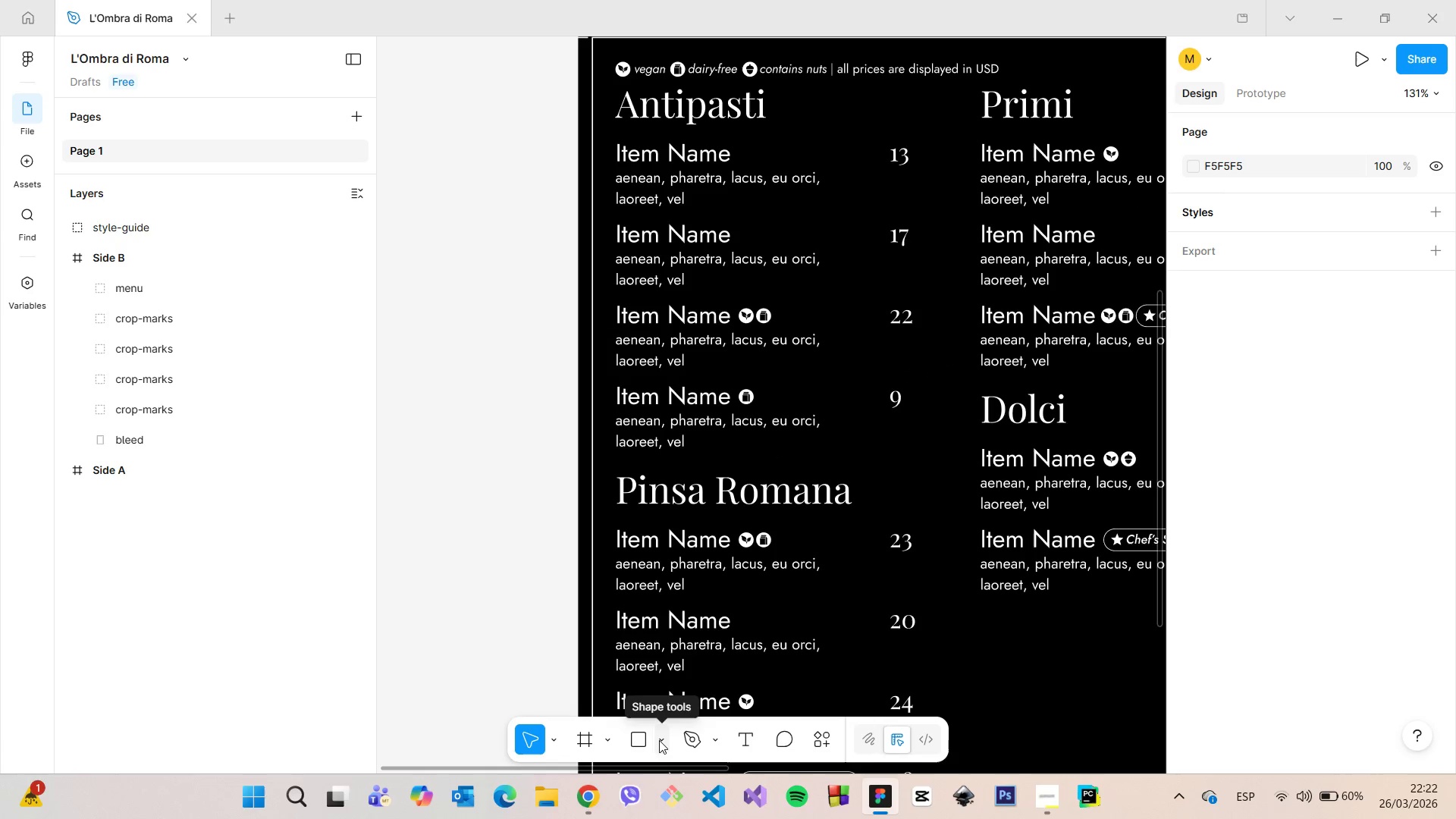 
left_click([660, 740])
 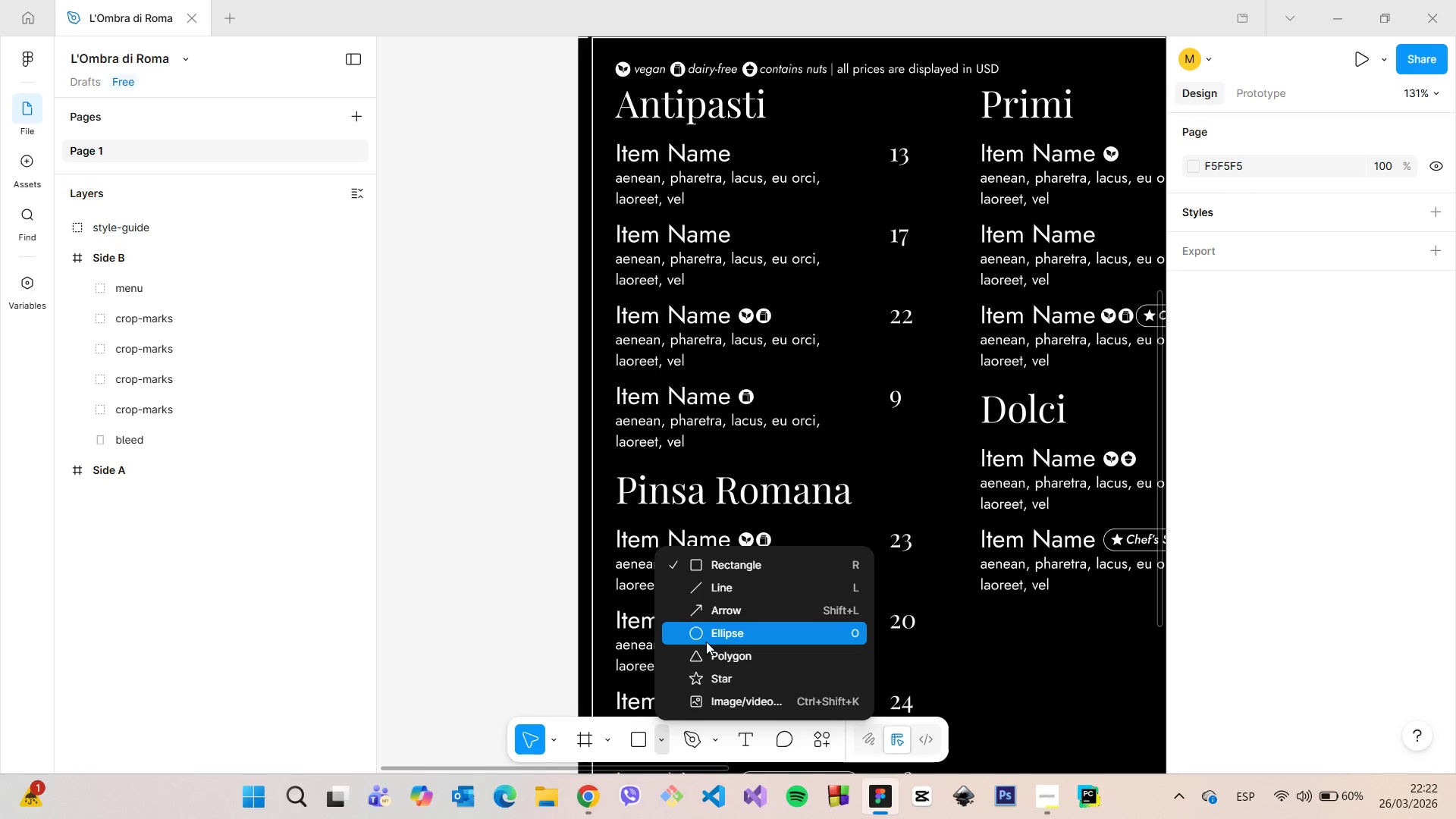 
left_click([706, 642])
 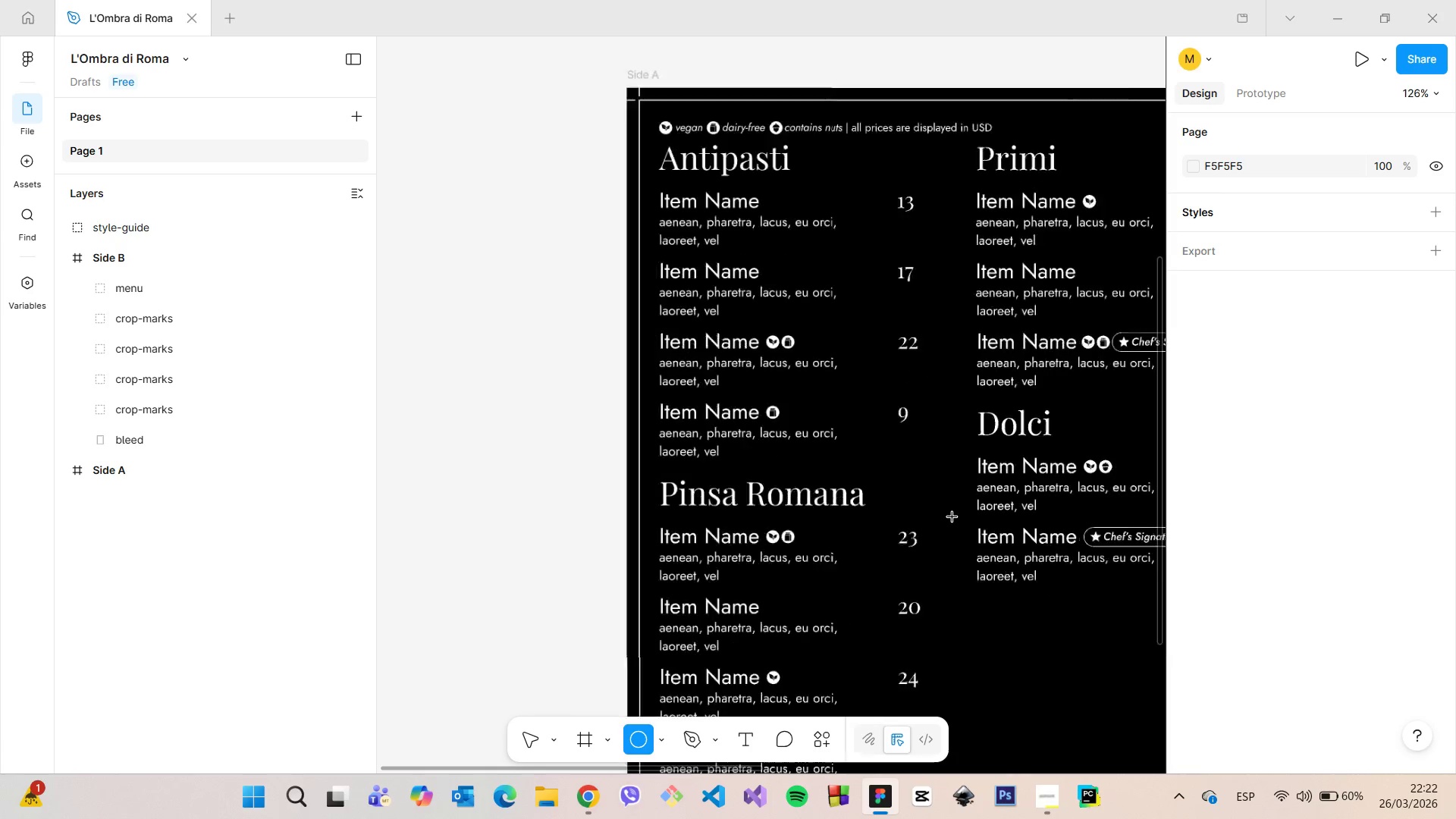 
scroll: coordinate [952, 513], scroll_direction: down, amount: 19.0
 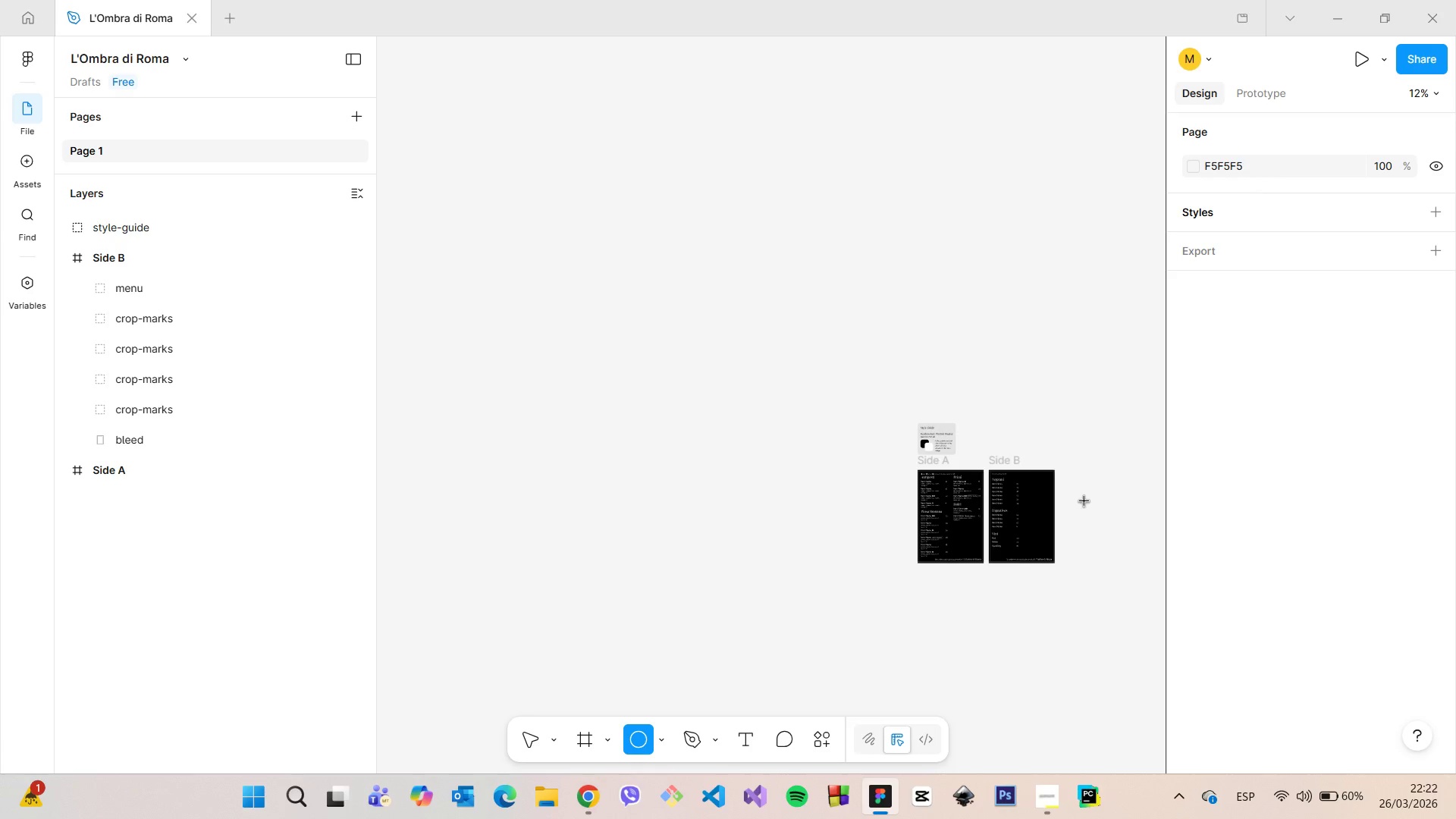 
scroll: coordinate [800, 573], scroll_direction: up, amount: 17.0
 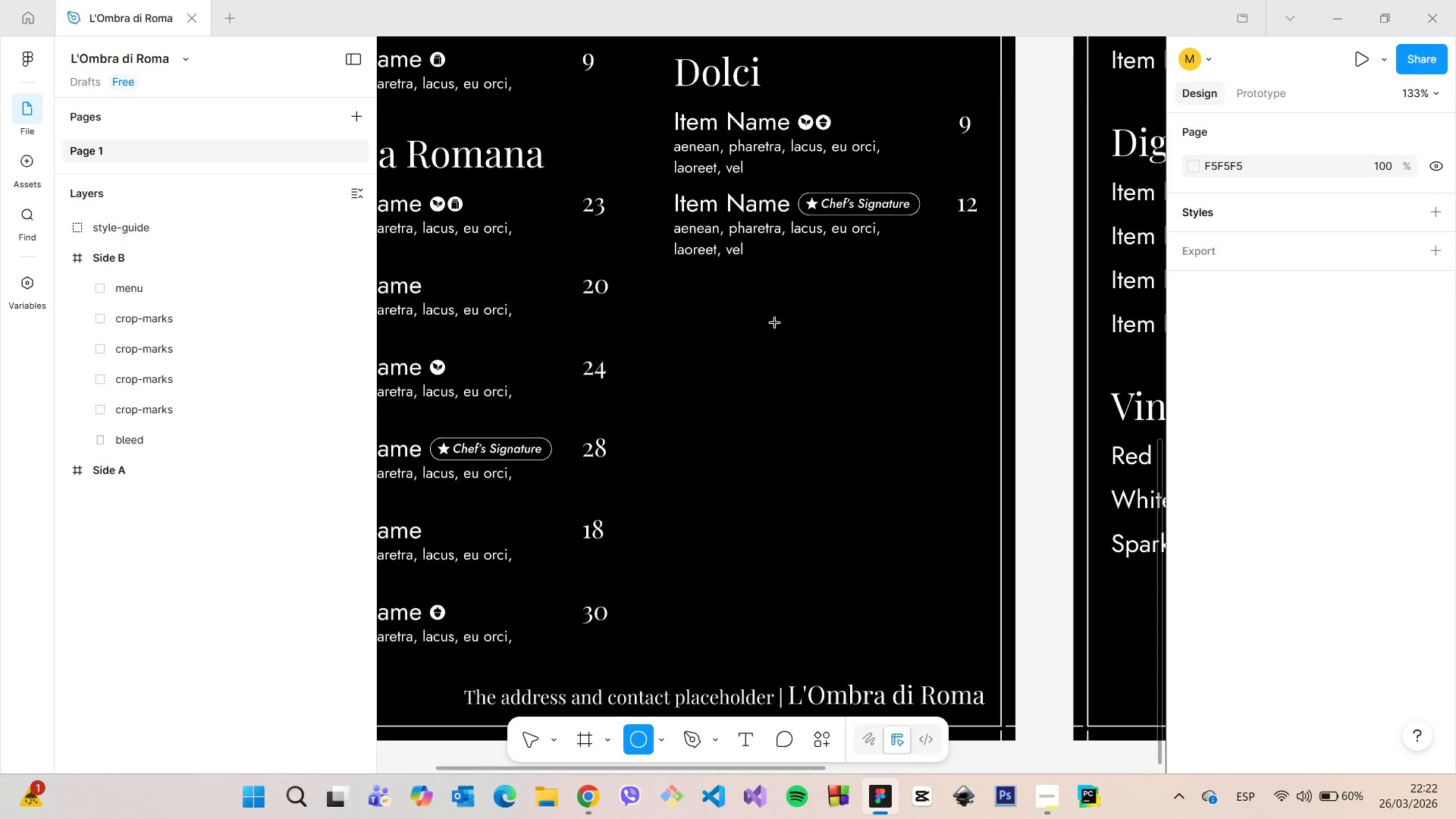 
left_click_drag(start_coordinate=[775, 318], to_coordinate=[889, 541])
 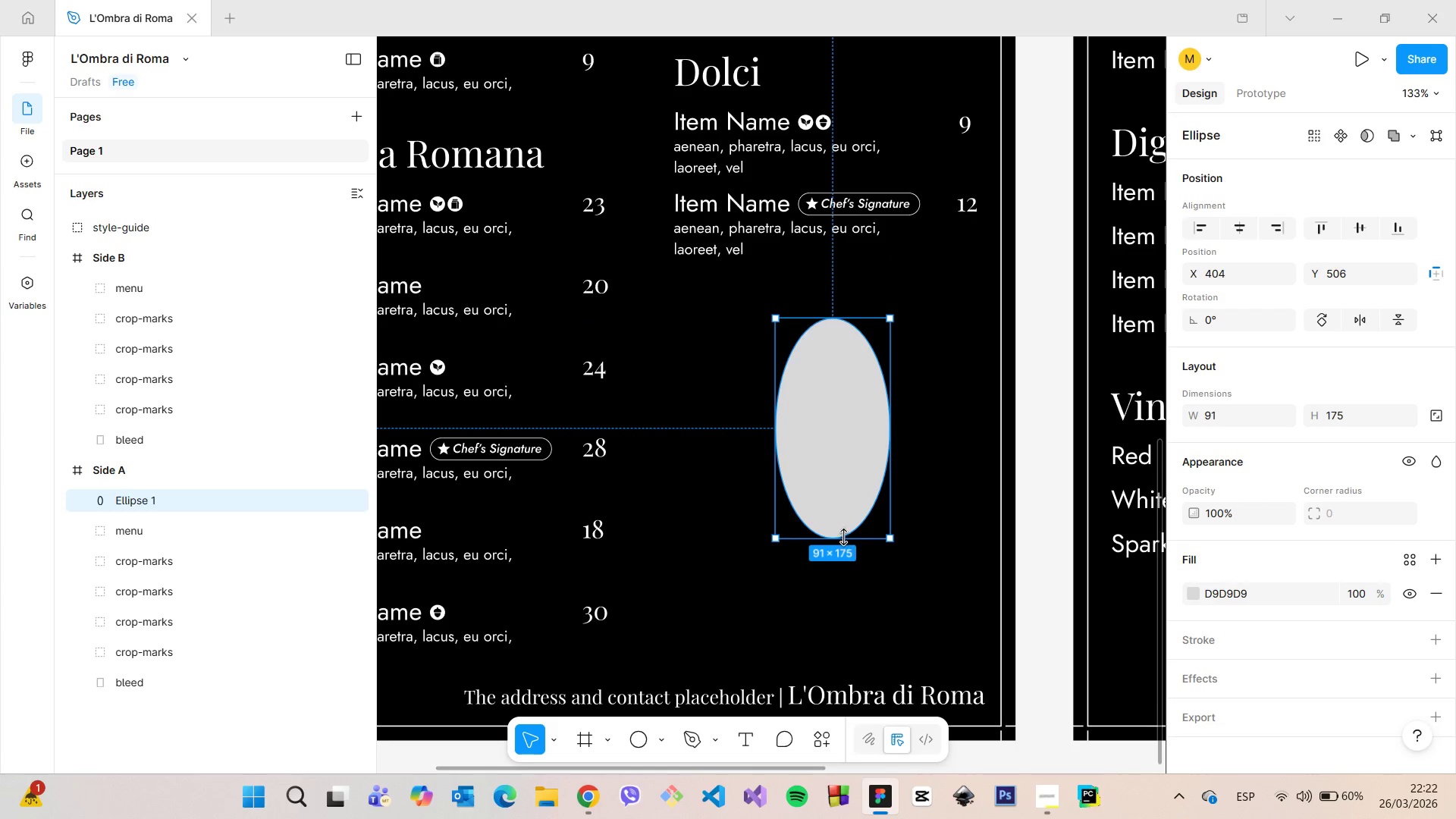 
left_click_drag(start_coordinate=[846, 541], to_coordinate=[845, 417])
 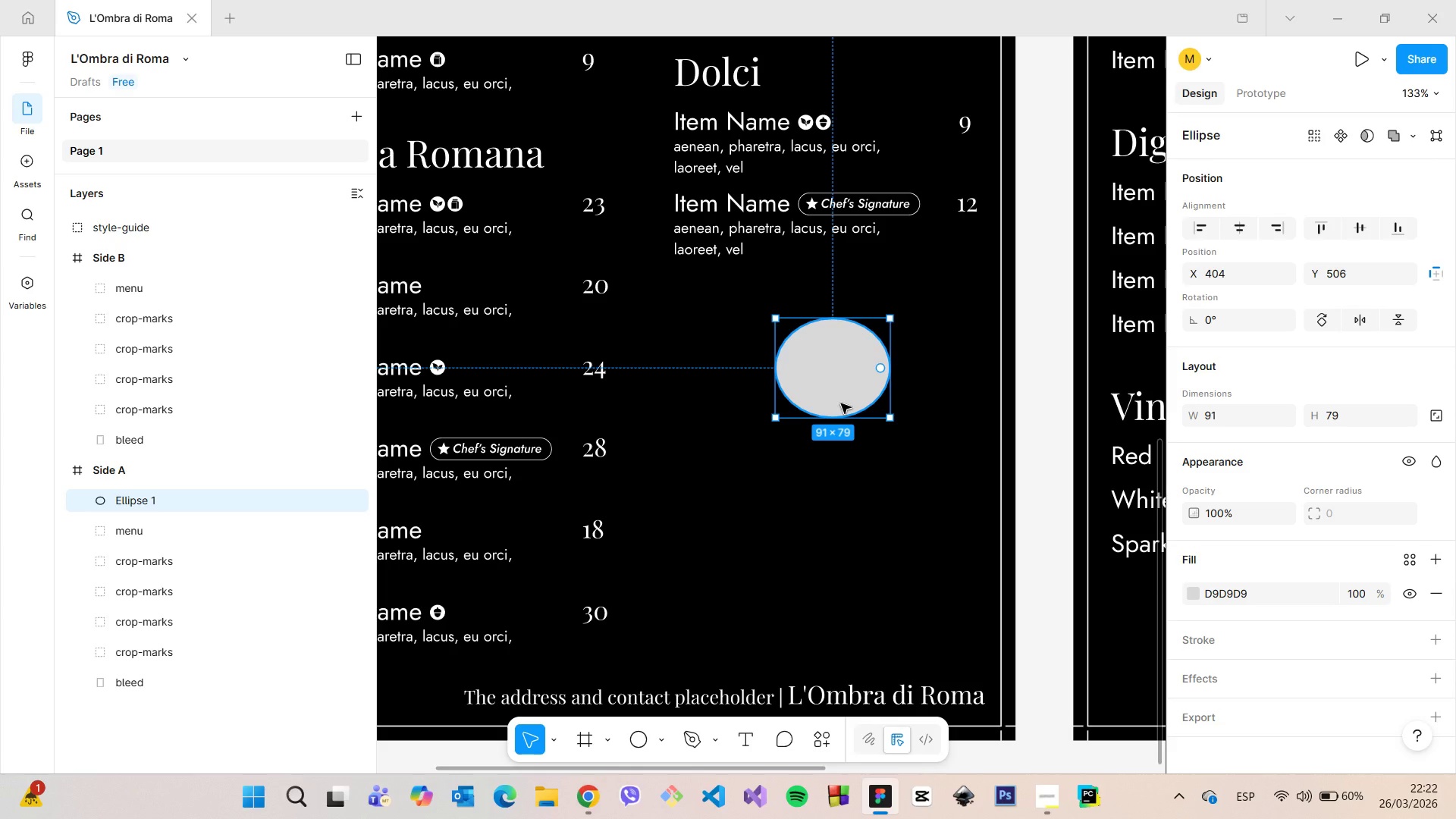 
key(Backspace)
 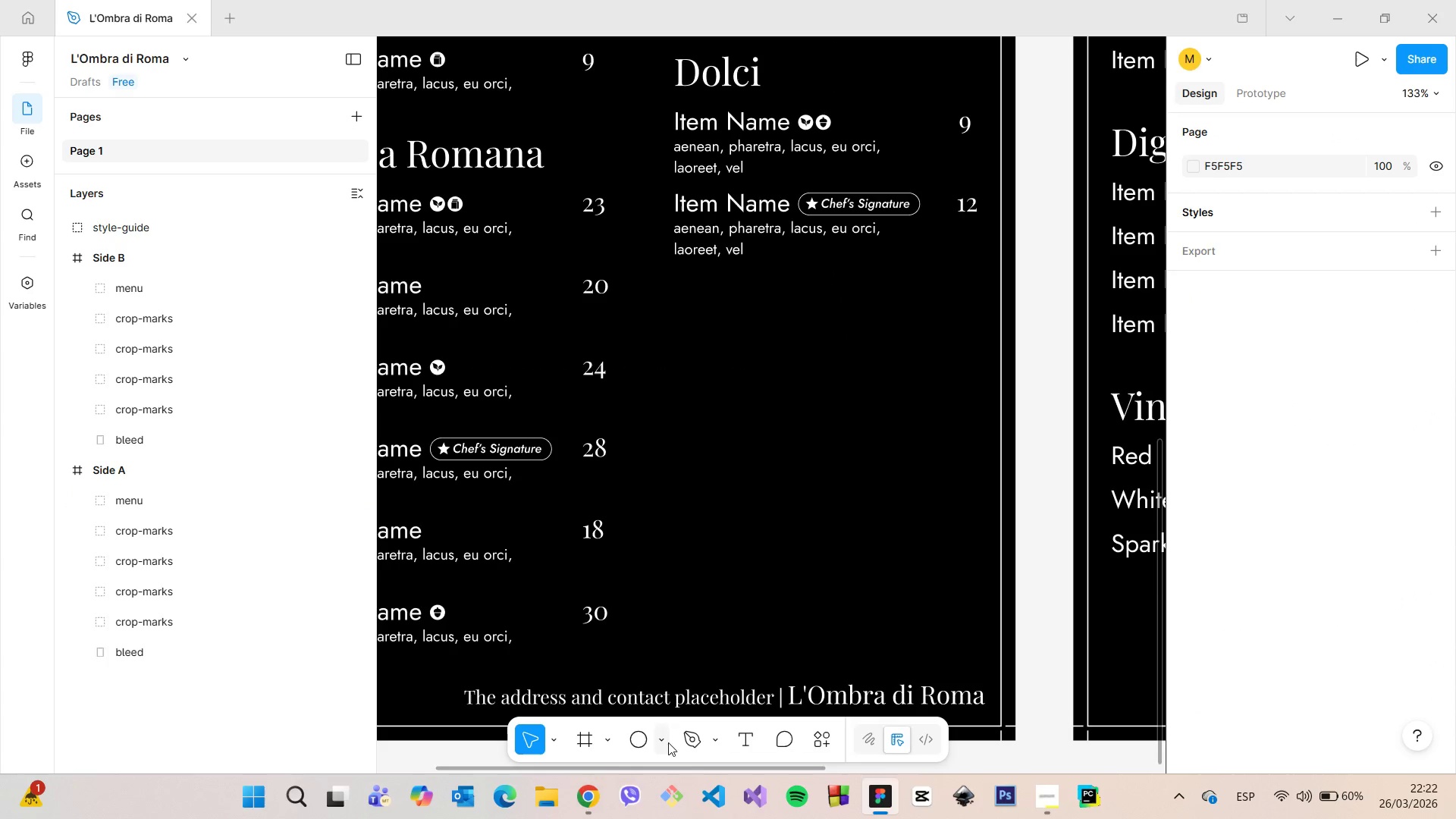 
left_click([664, 739])
 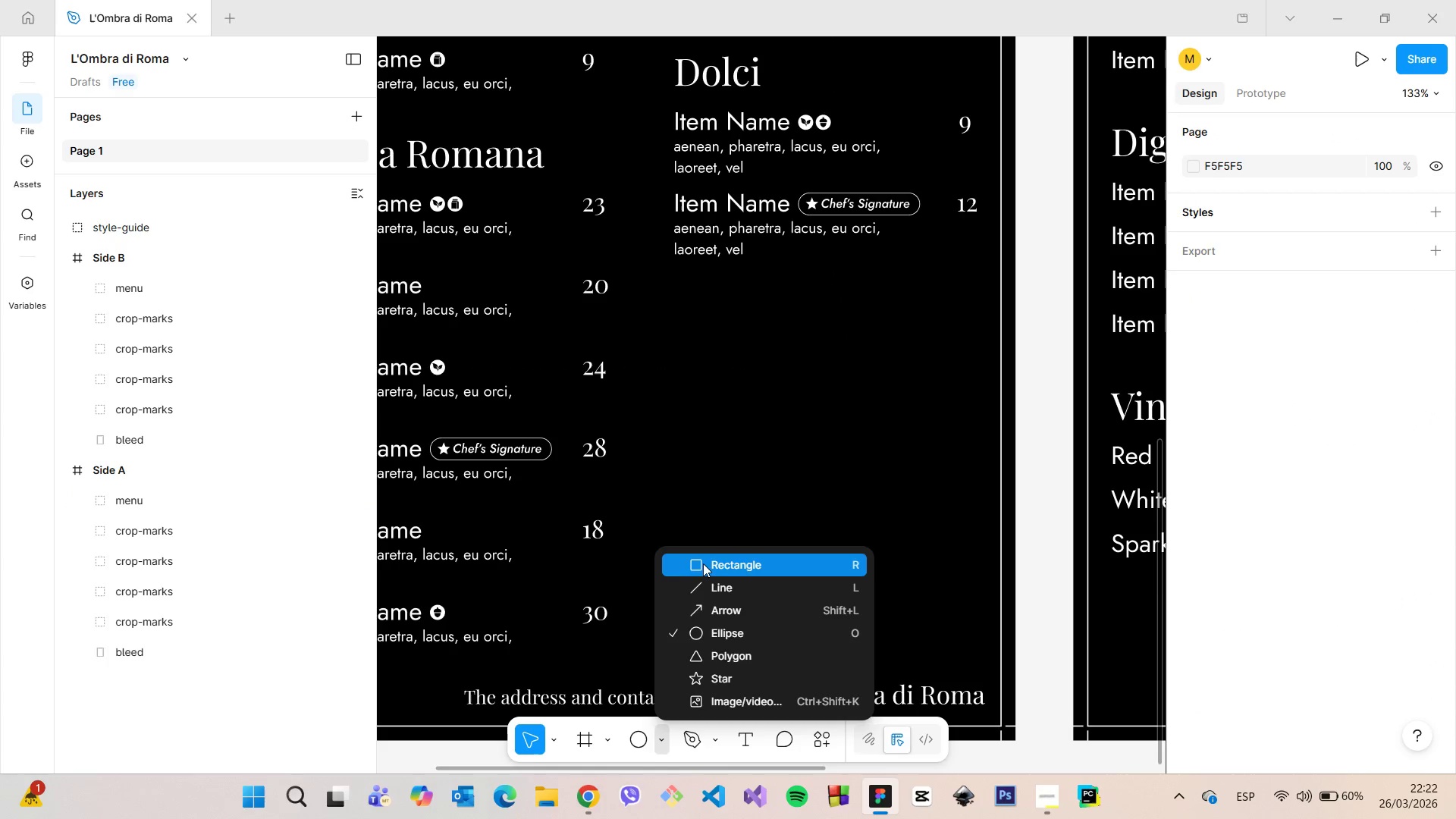 
left_click([703, 563])
 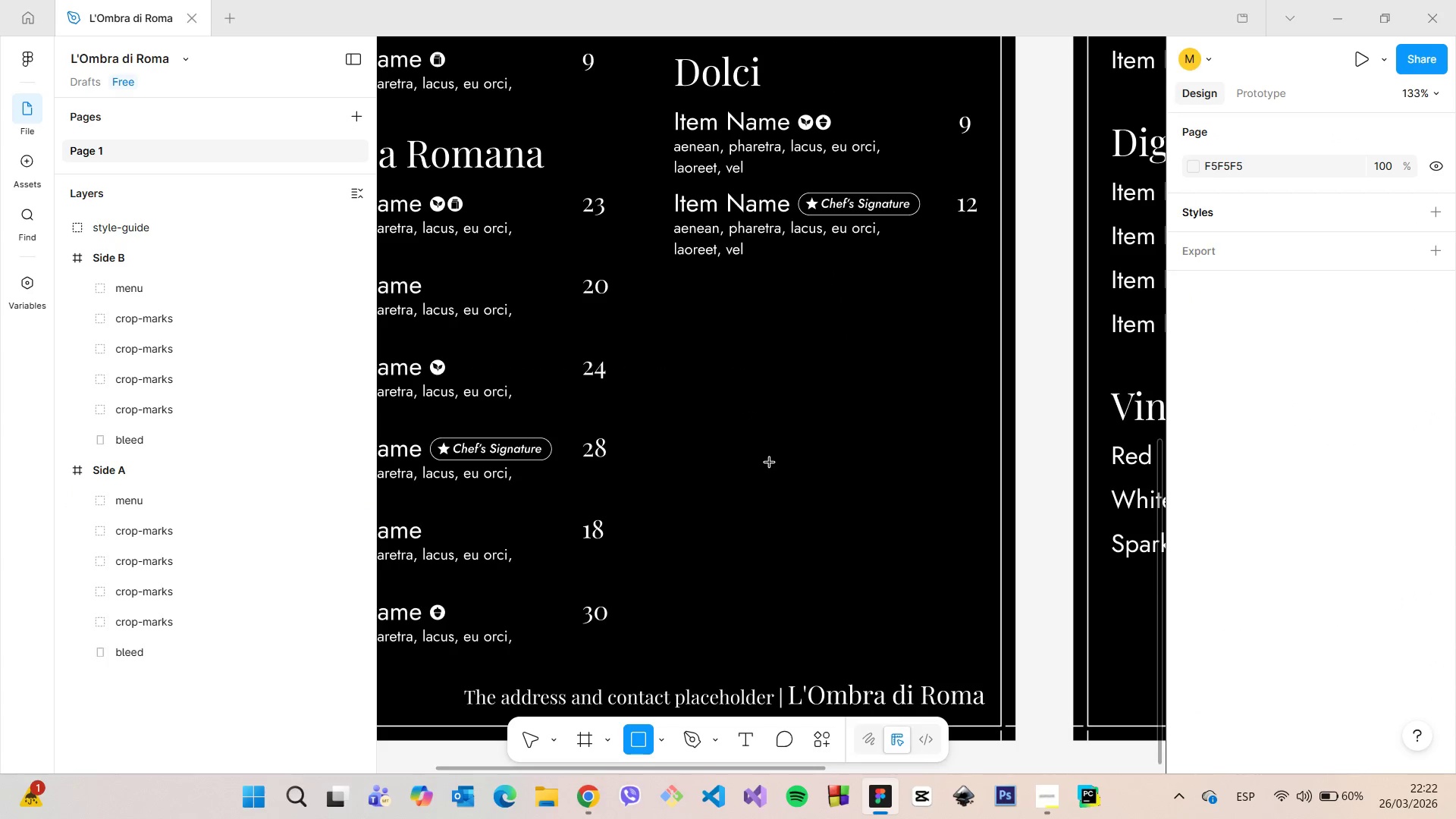 
left_click_drag(start_coordinate=[754, 393], to_coordinate=[868, 580])
 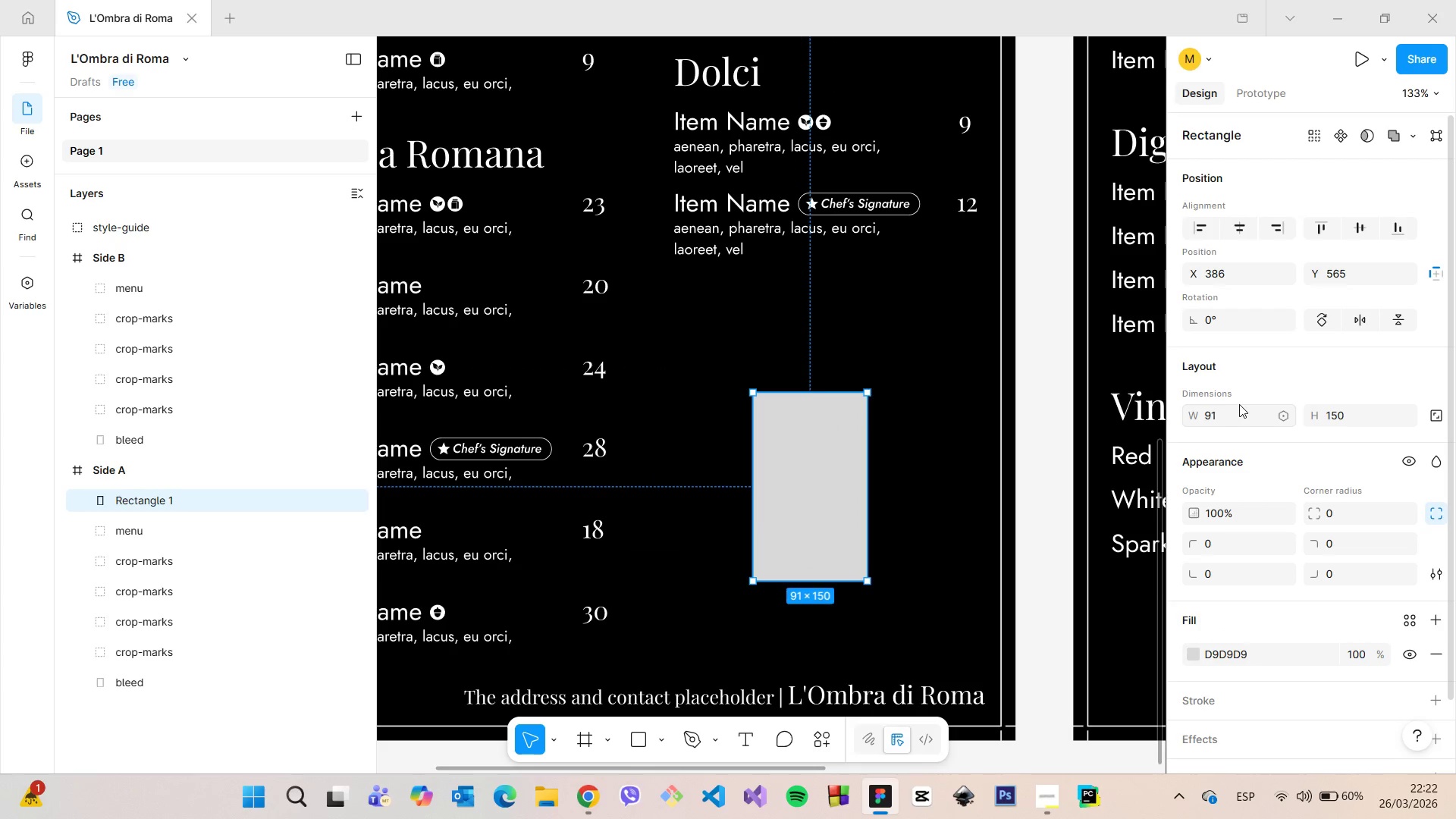 
left_click([1239, 404])
 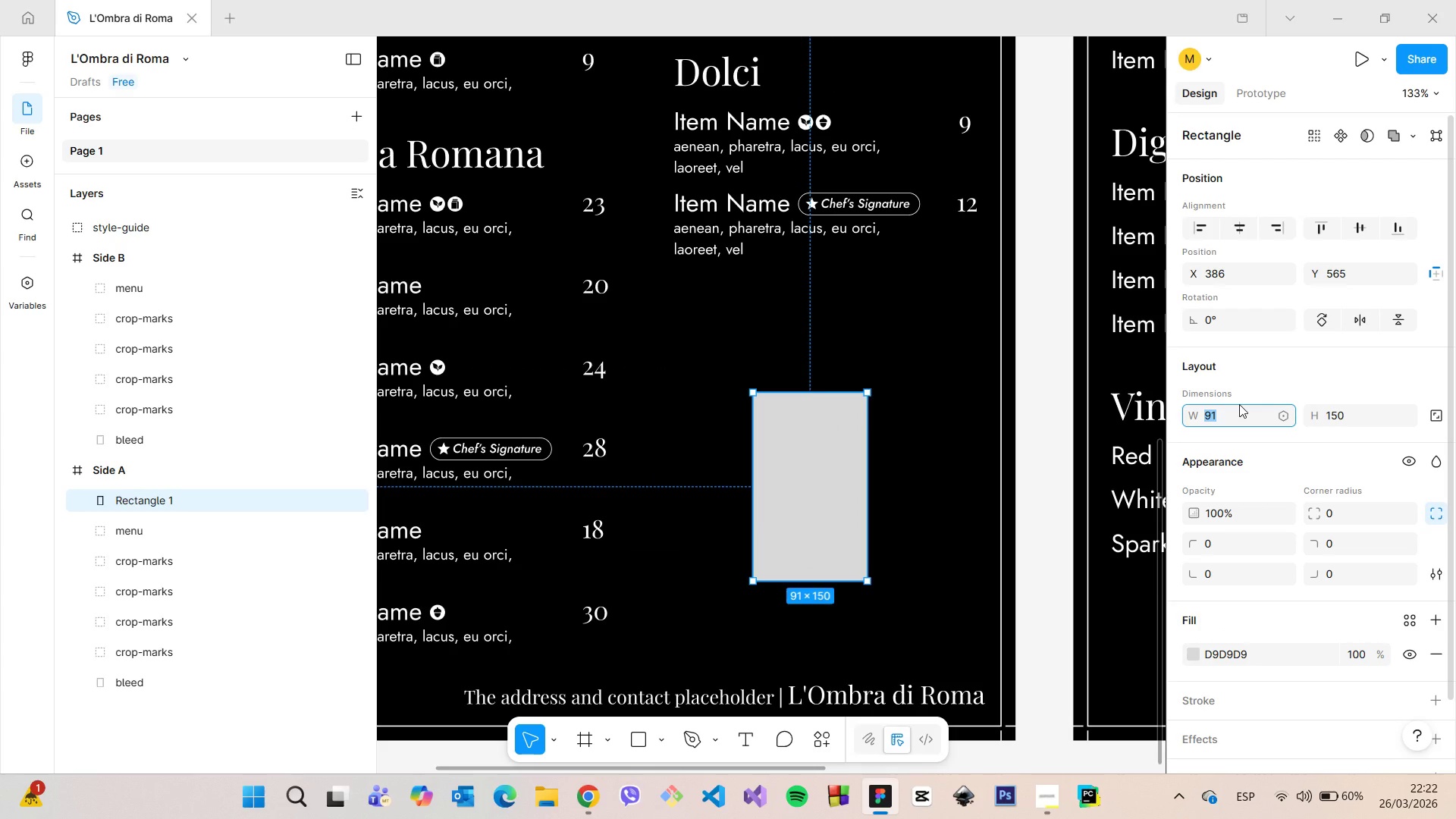 
type(90)
 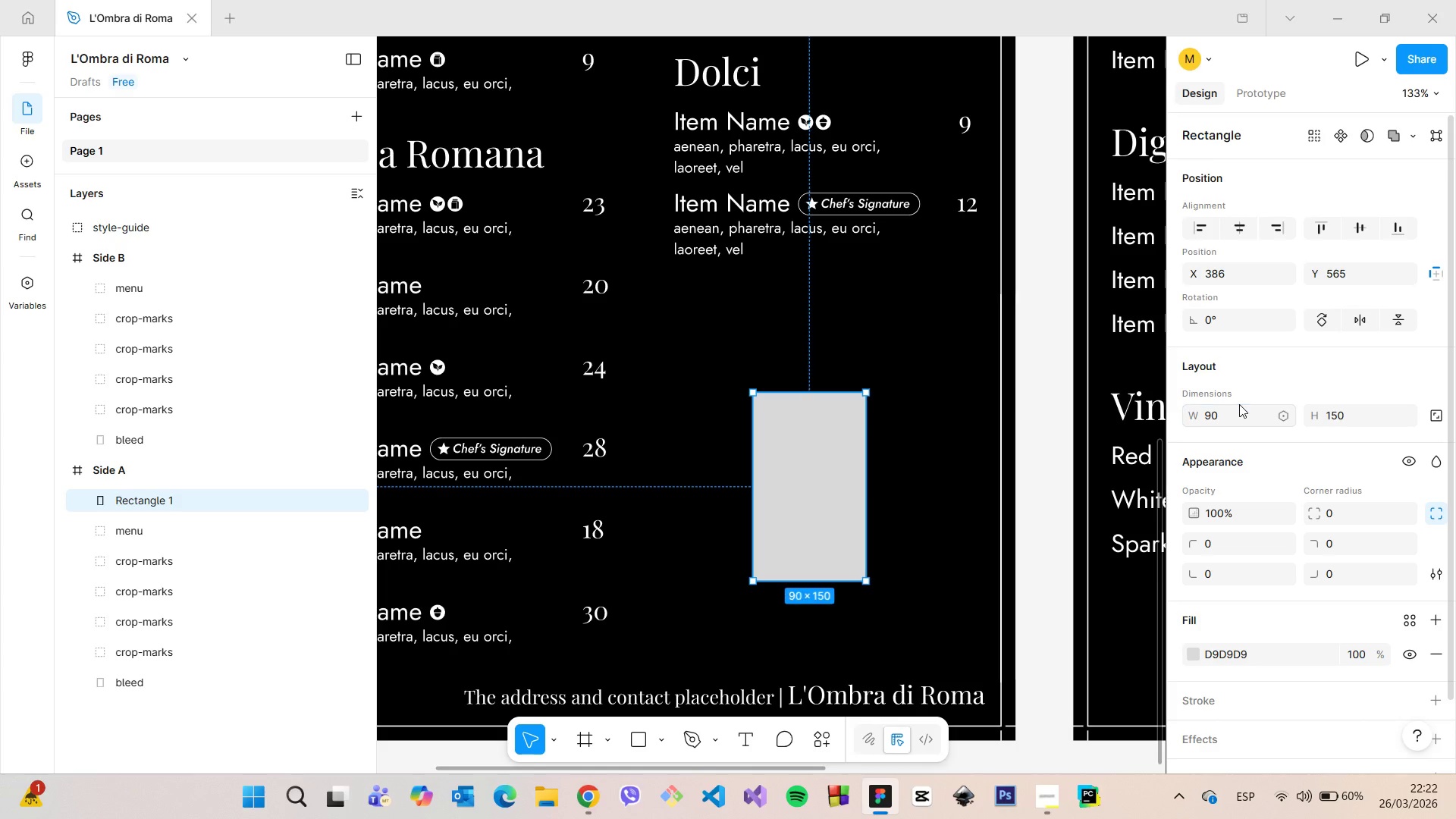 
key(Enter)
 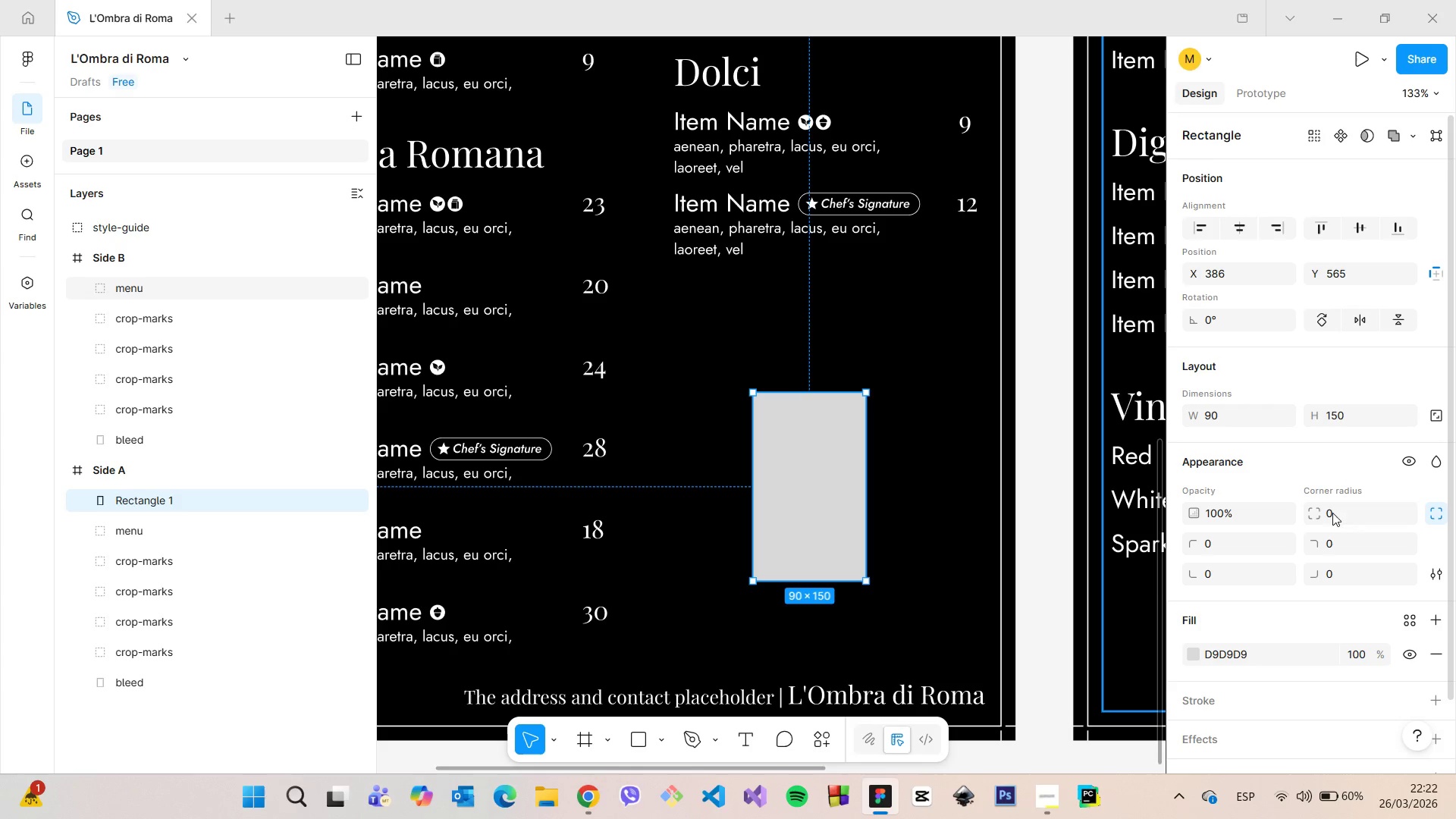 
left_click([1229, 532])
 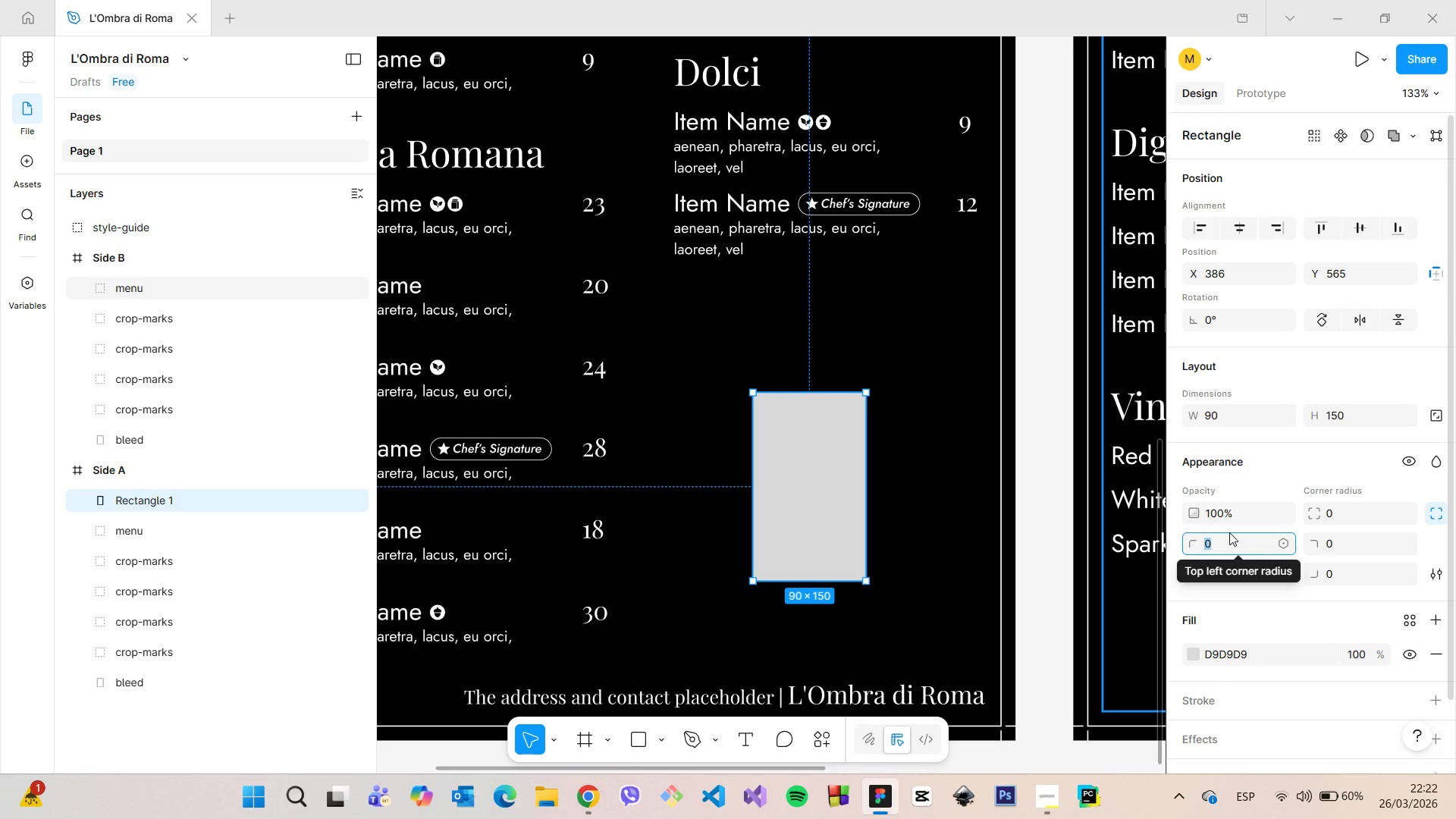 
type(30)
 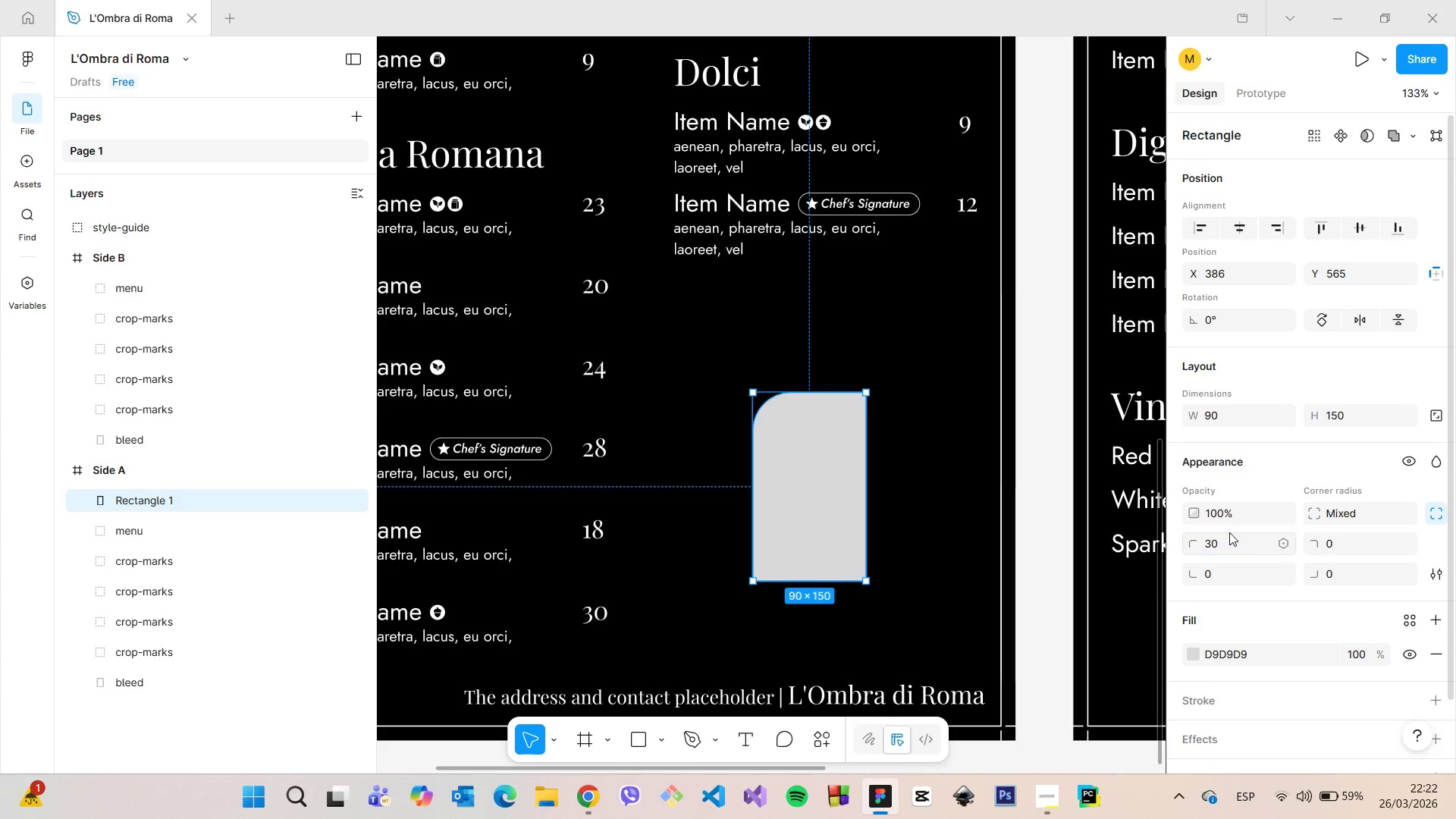 
key(Enter)
 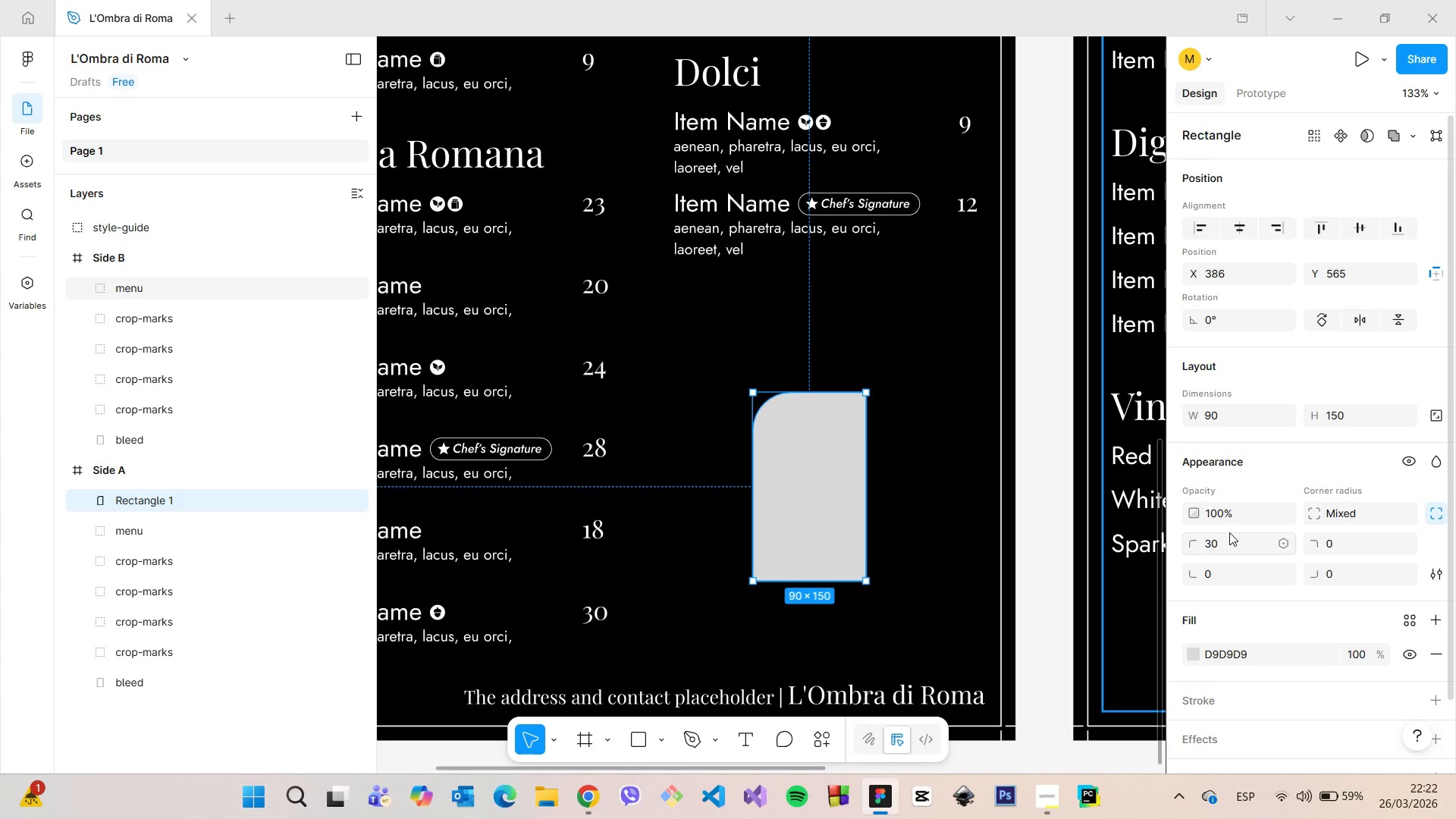 
left_click([1229, 532])
 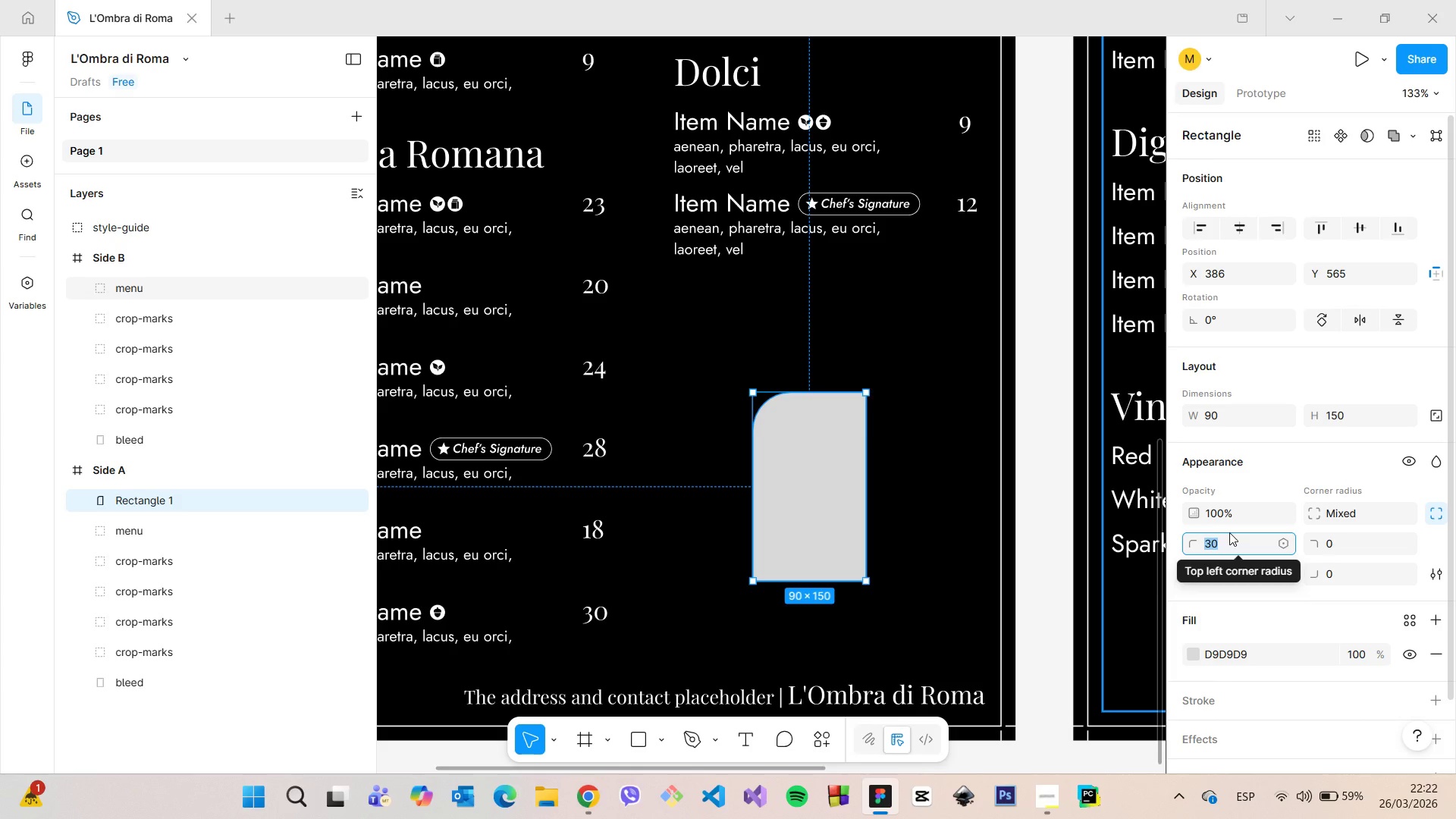 
type(70)
 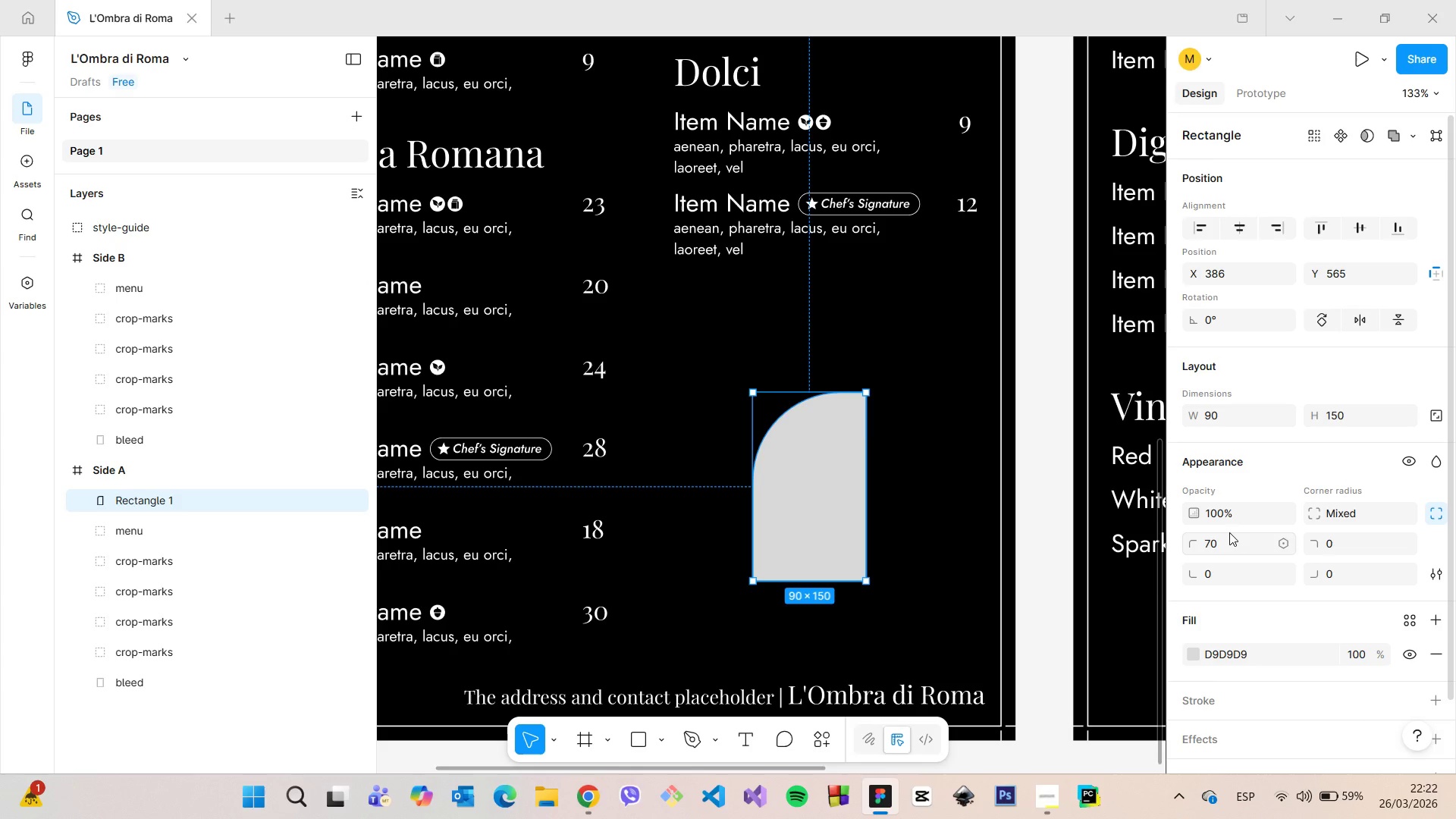 
key(Enter)
 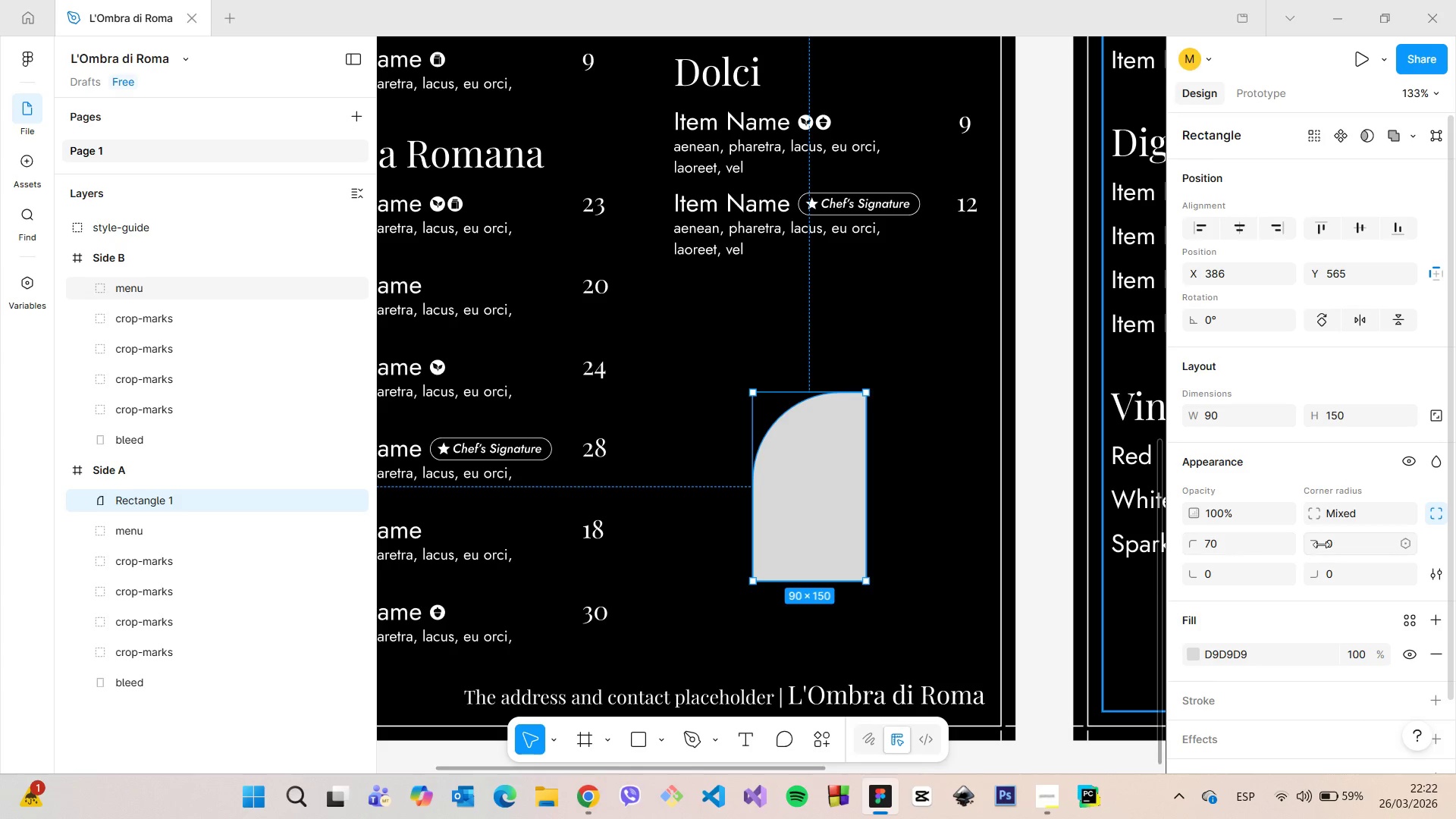 
left_click_drag(start_coordinate=[1325, 544], to_coordinate=[728, 403])
 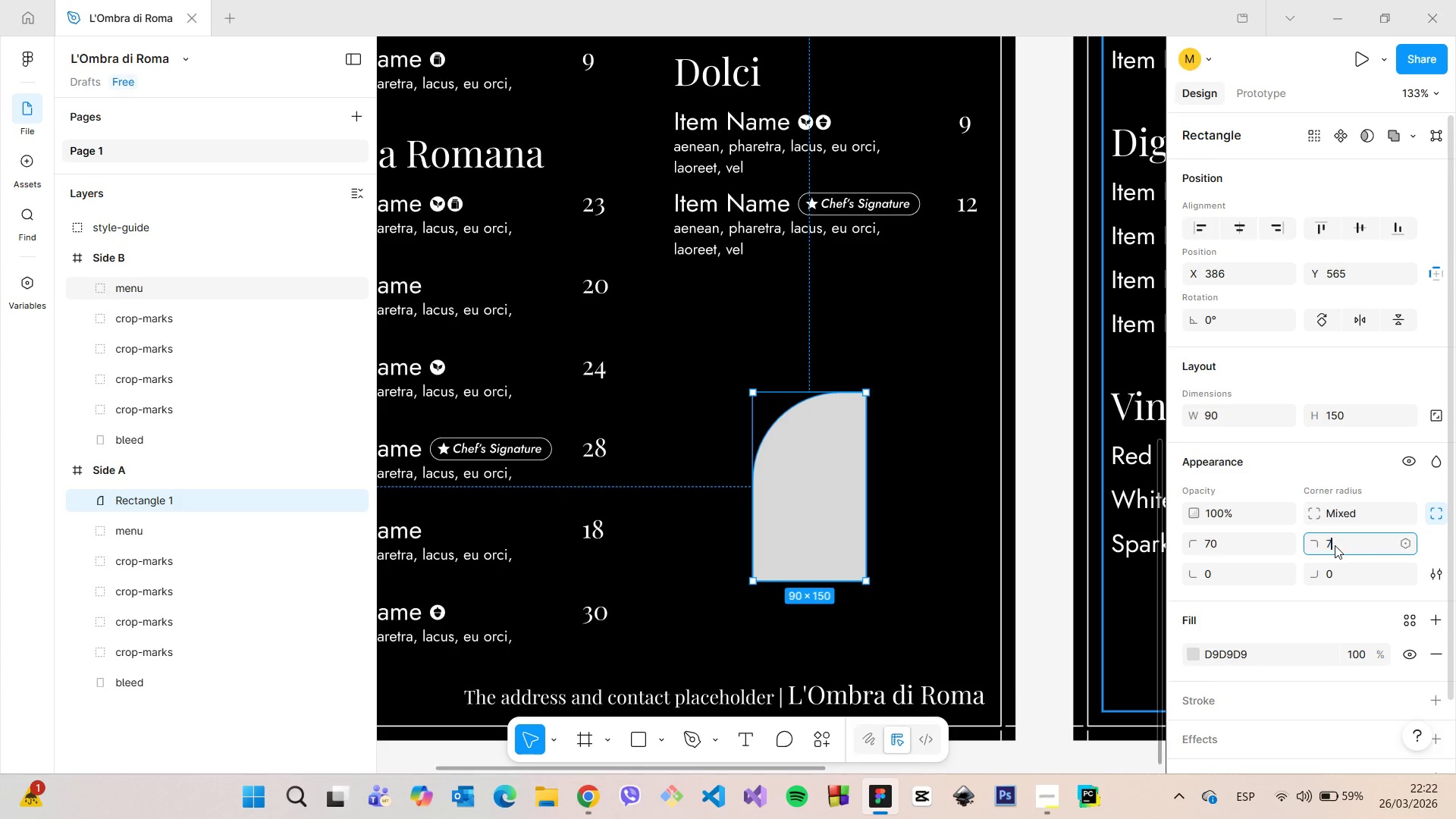 
type(70)
 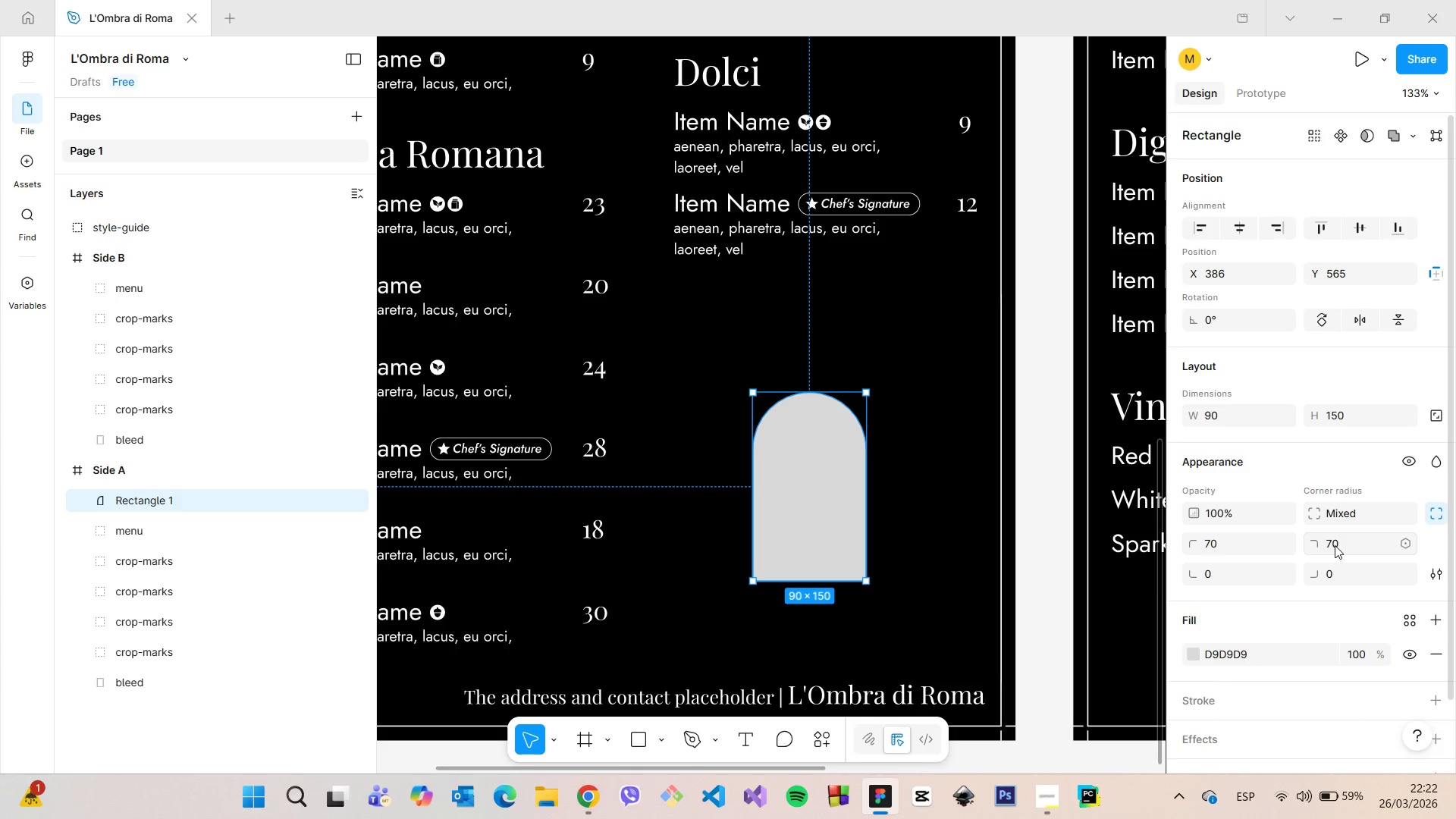 
key(Enter)
 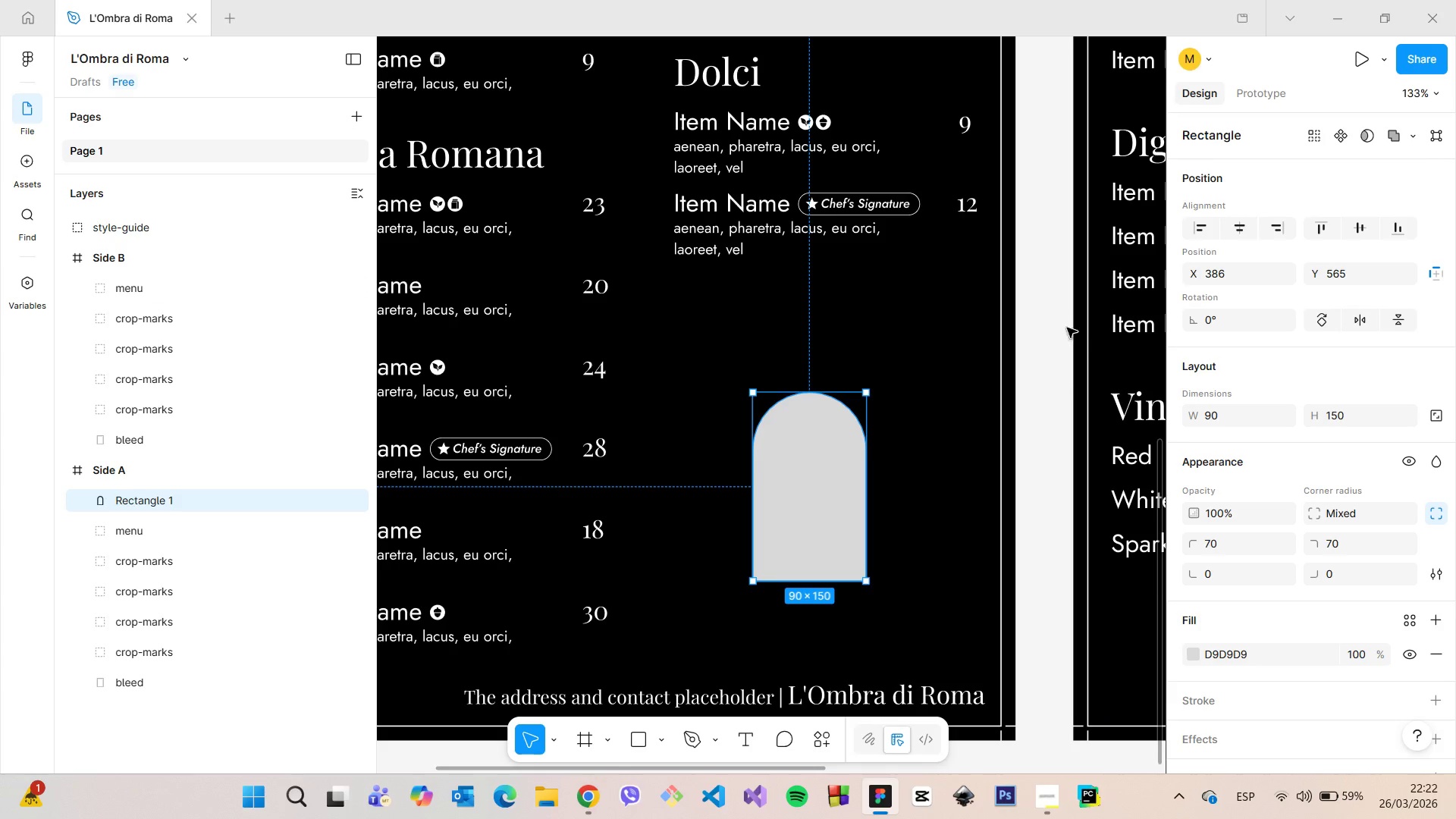 
left_click([1041, 308])
 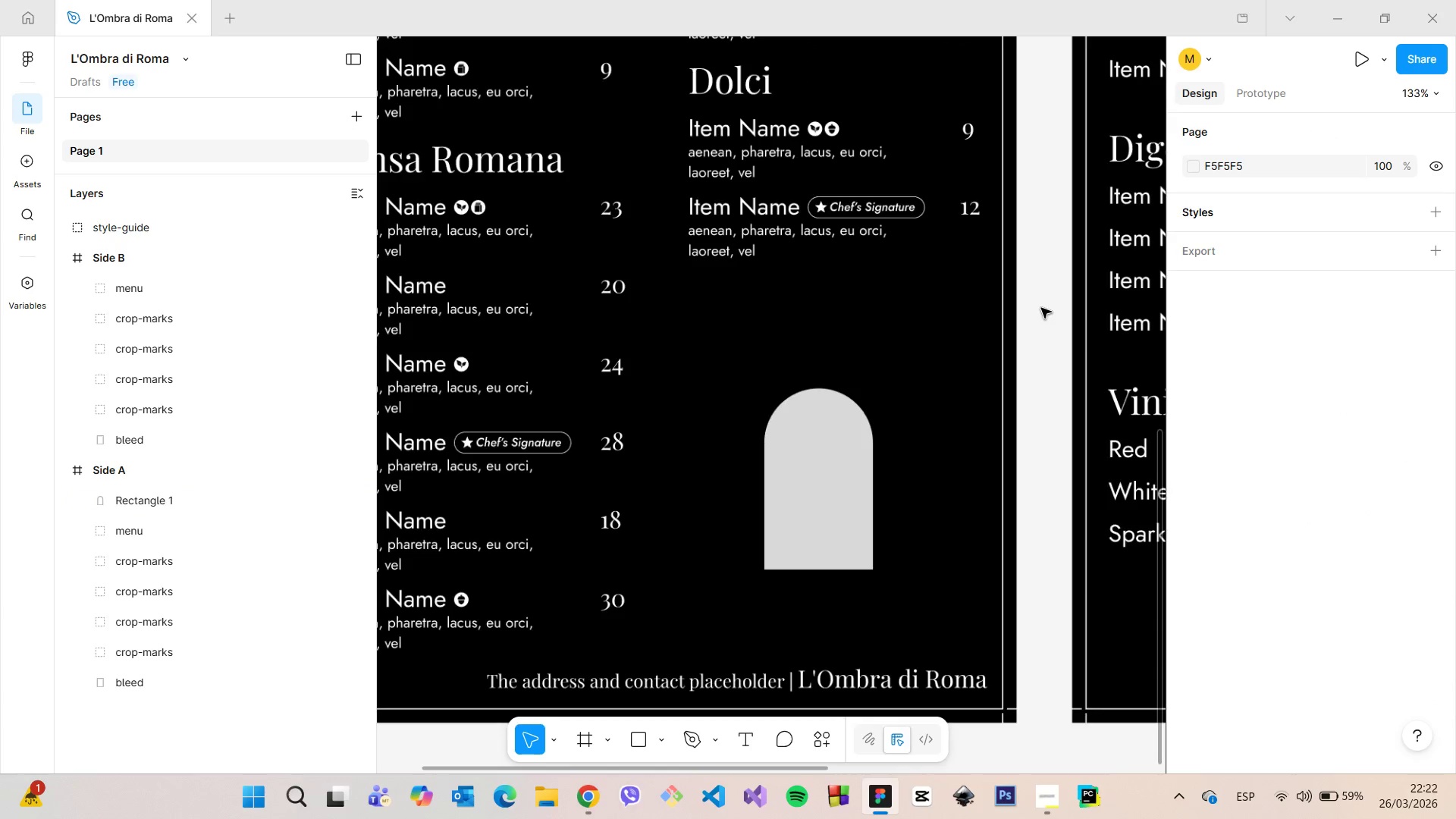 
scroll: coordinate [1041, 308], scroll_direction: down, amount: 4.0
 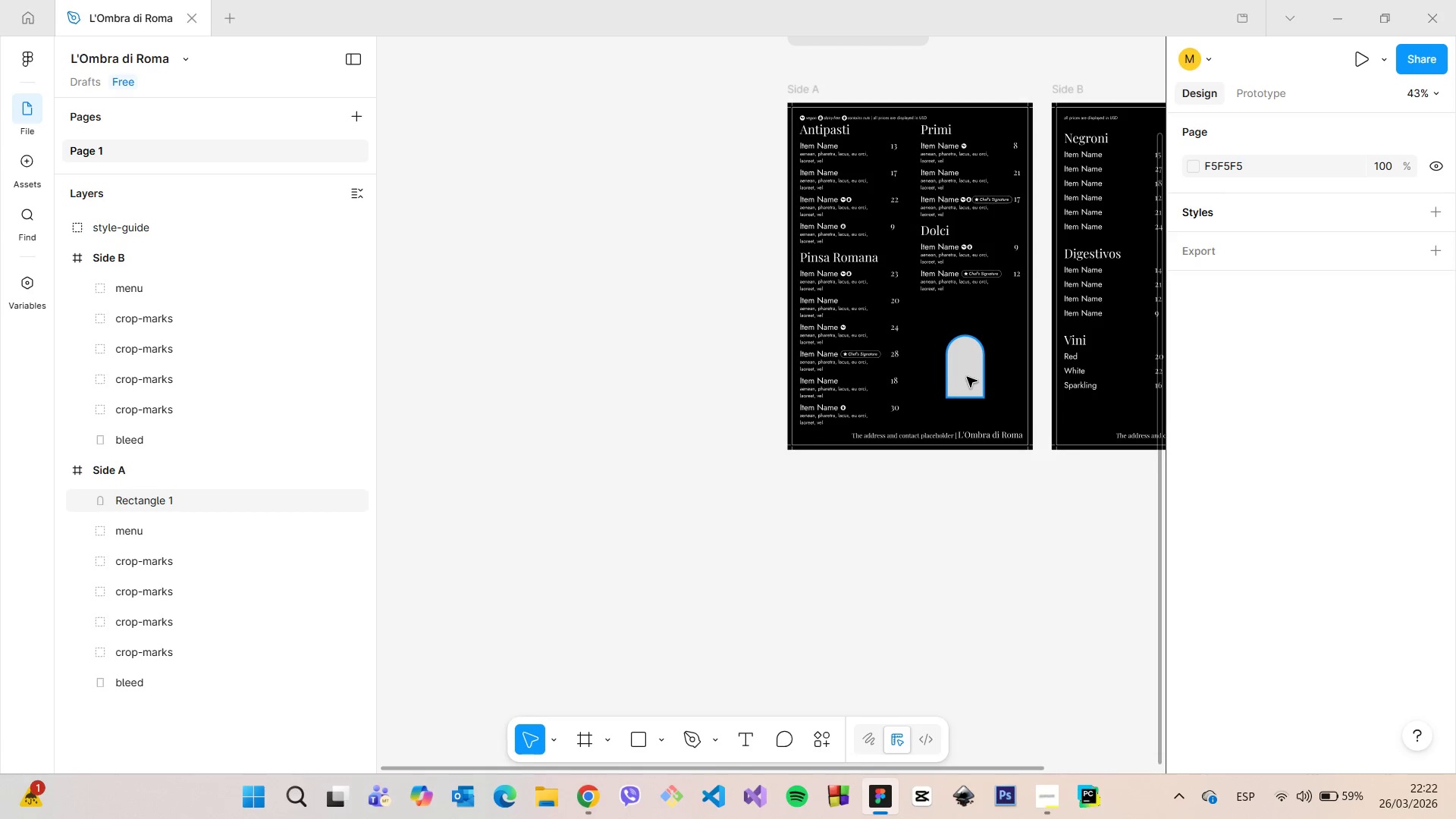 
left_click([976, 348])
 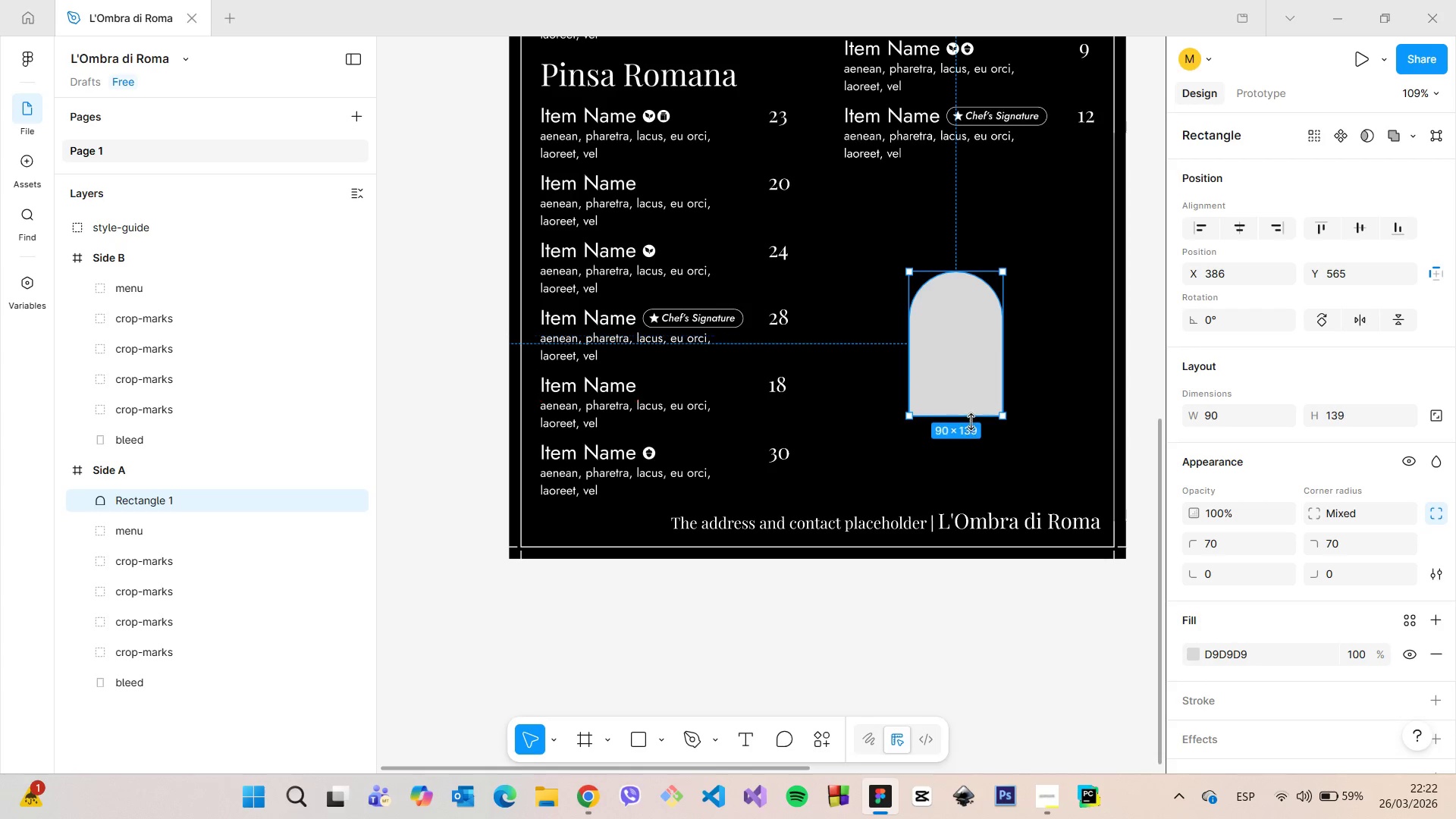 
scroll: coordinate [977, 378], scroll_direction: up, amount: 8.0
 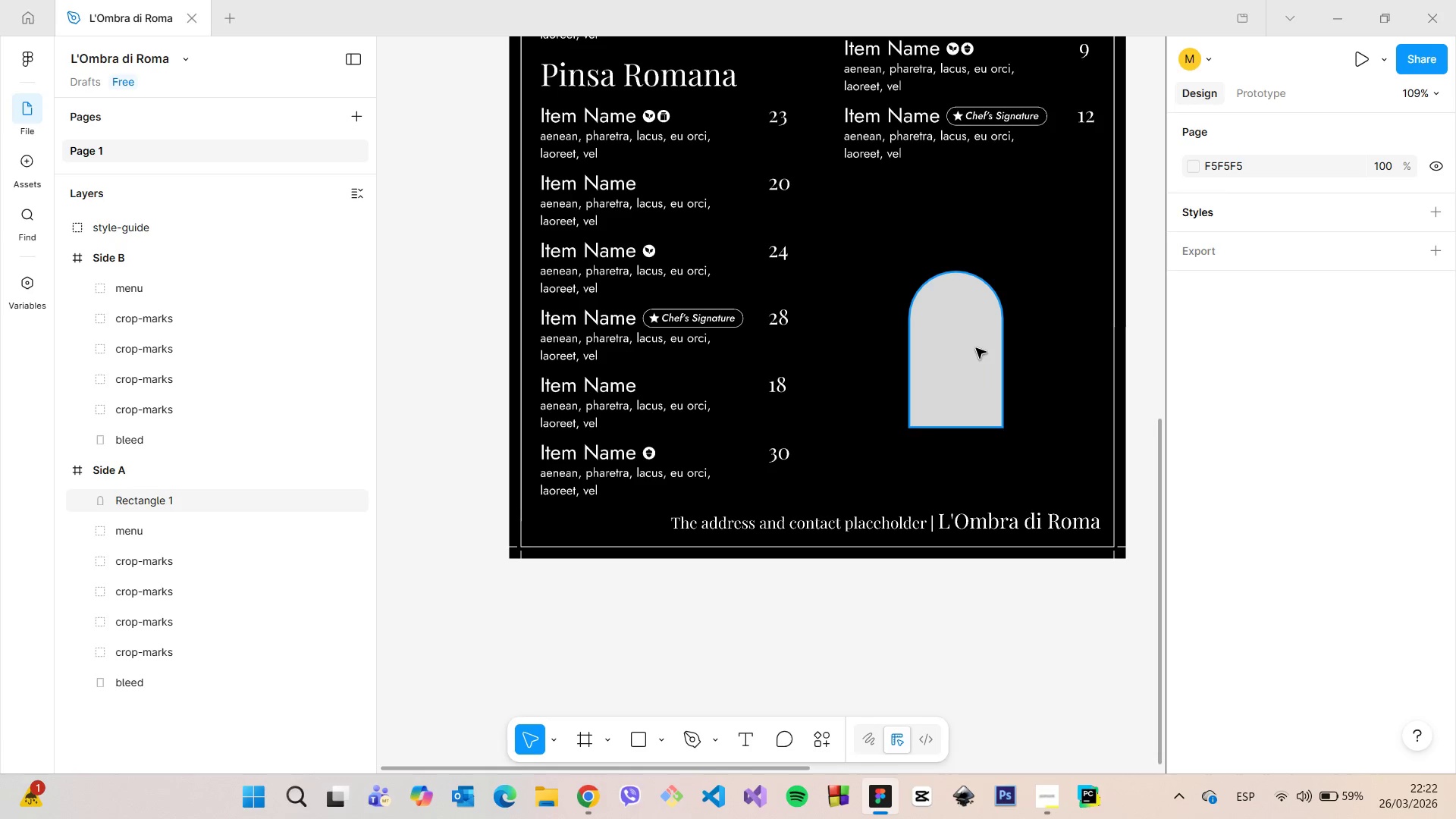 
left_click_drag(start_coordinate=[999, 389], to_coordinate=[977, 387])
 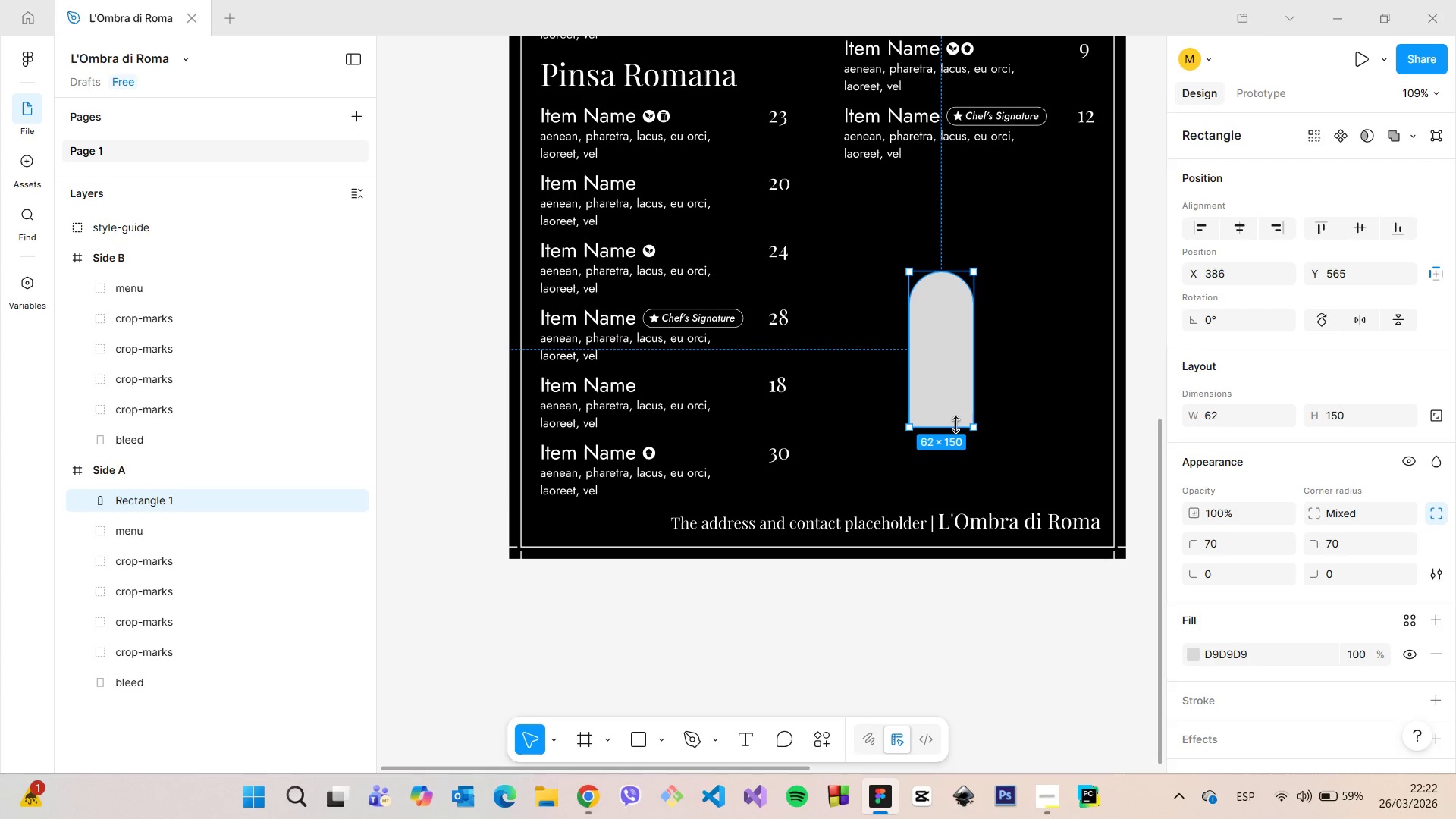 
left_click_drag(start_coordinate=[956, 429], to_coordinate=[952, 356])
 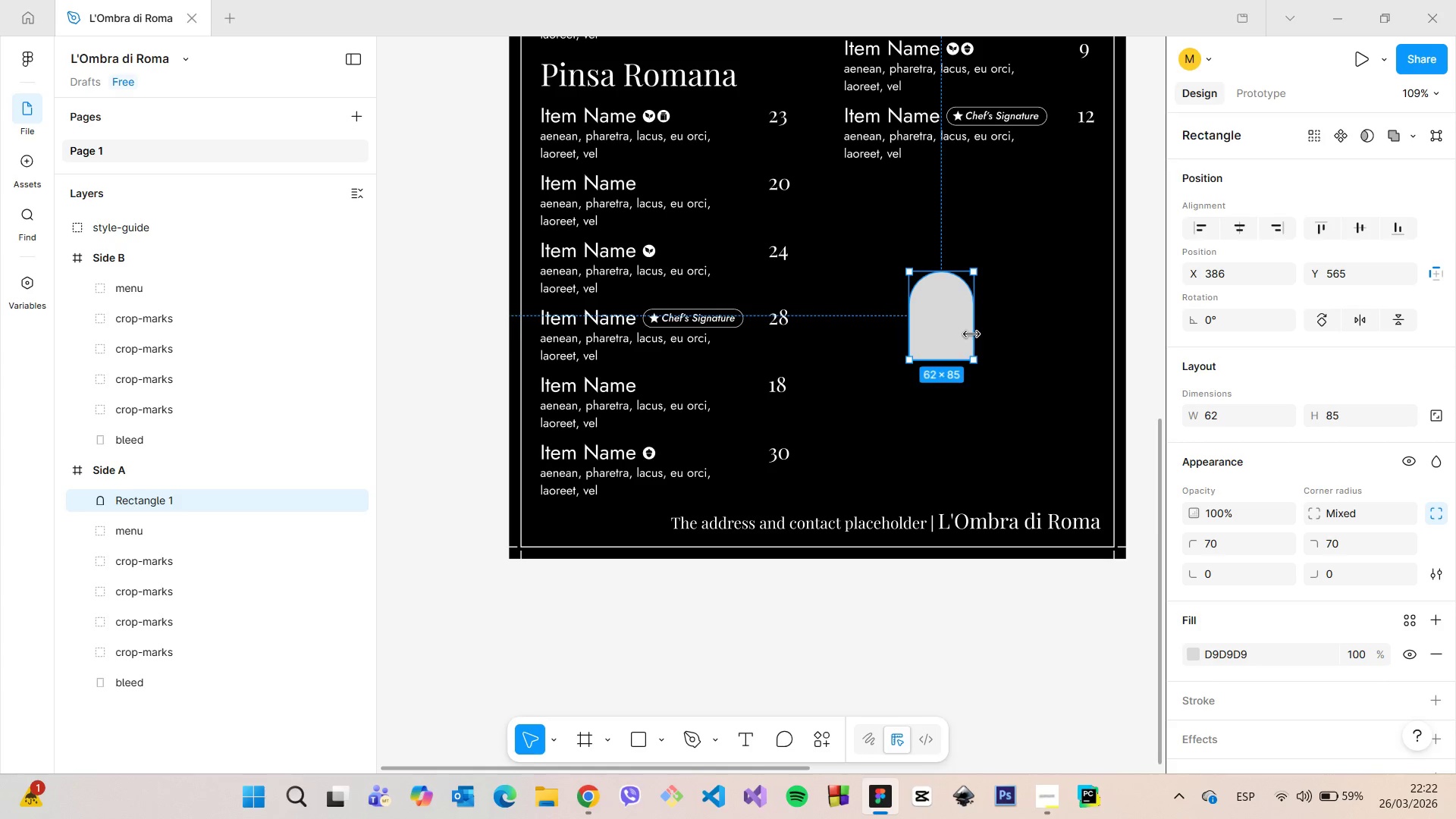 
left_click_drag(start_coordinate=[971, 334], to_coordinate=[959, 337])
 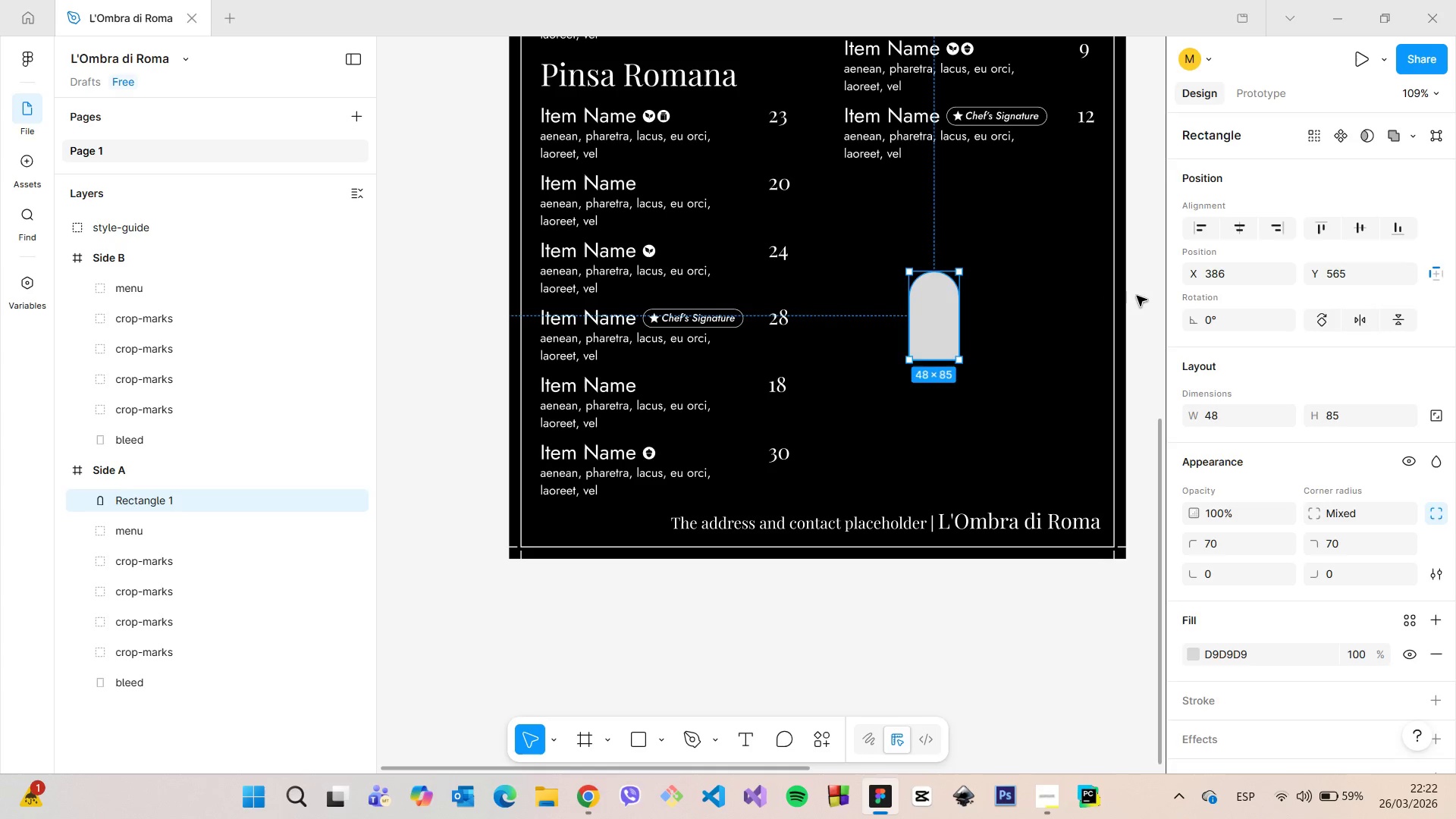 
left_click([1137, 296])
 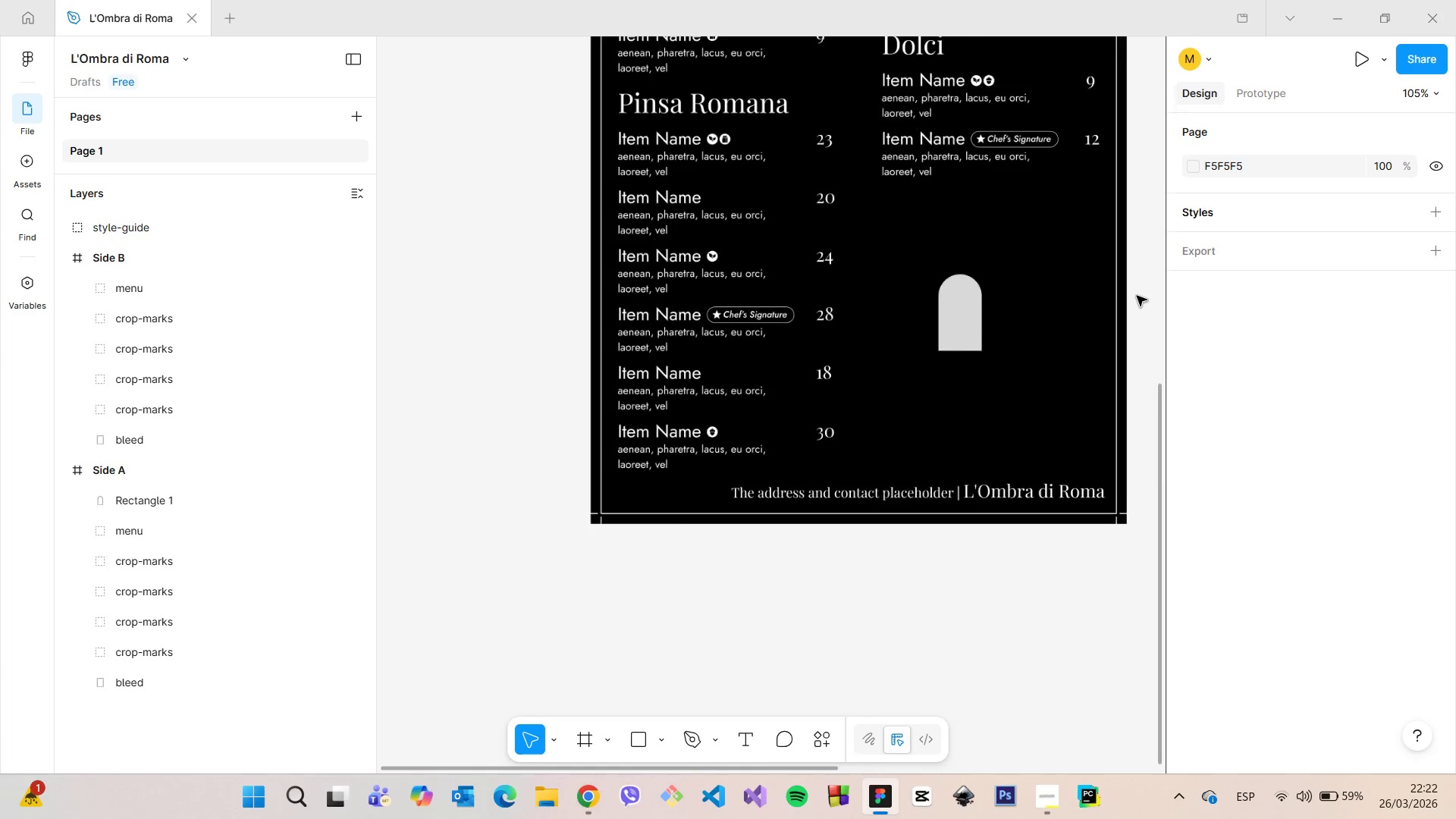 
scroll: coordinate [1136, 296], scroll_direction: down, amount: 12.0
 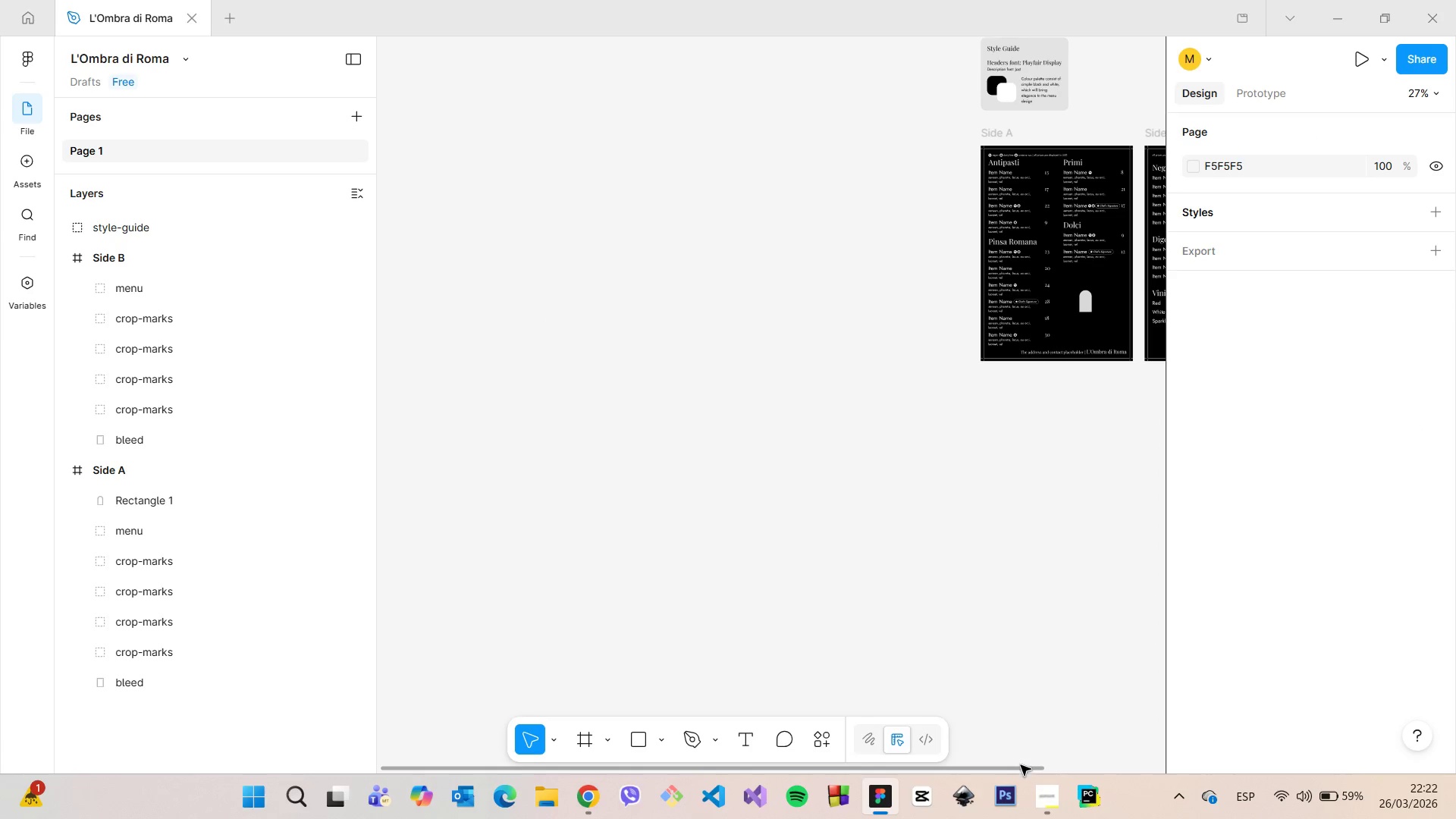 
left_click_drag(start_coordinate=[1020, 765], to_coordinate=[1214, 694])
 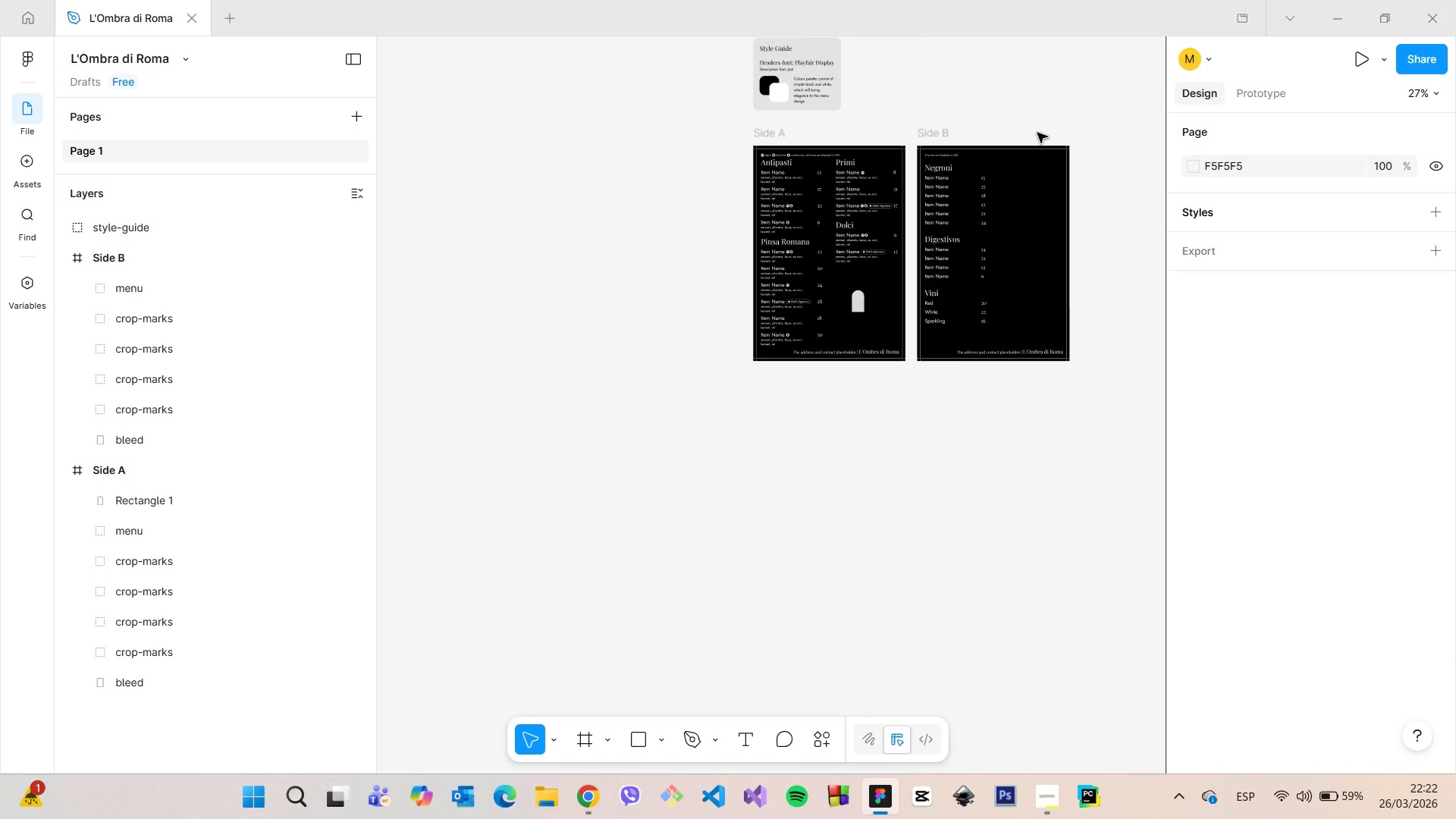 
scroll: coordinate [1038, 136], scroll_direction: up, amount: 7.0
 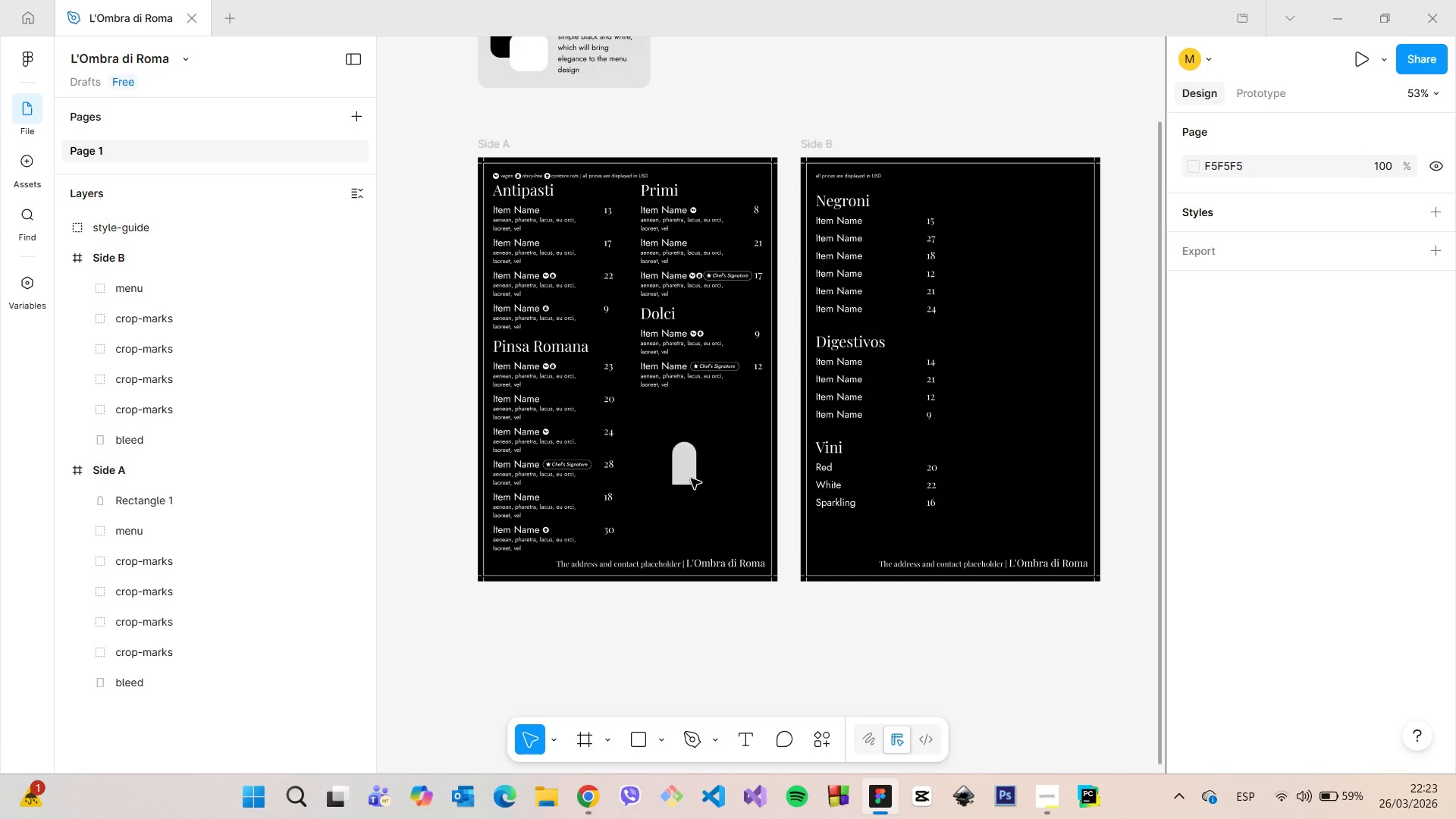 
left_click([686, 471])
 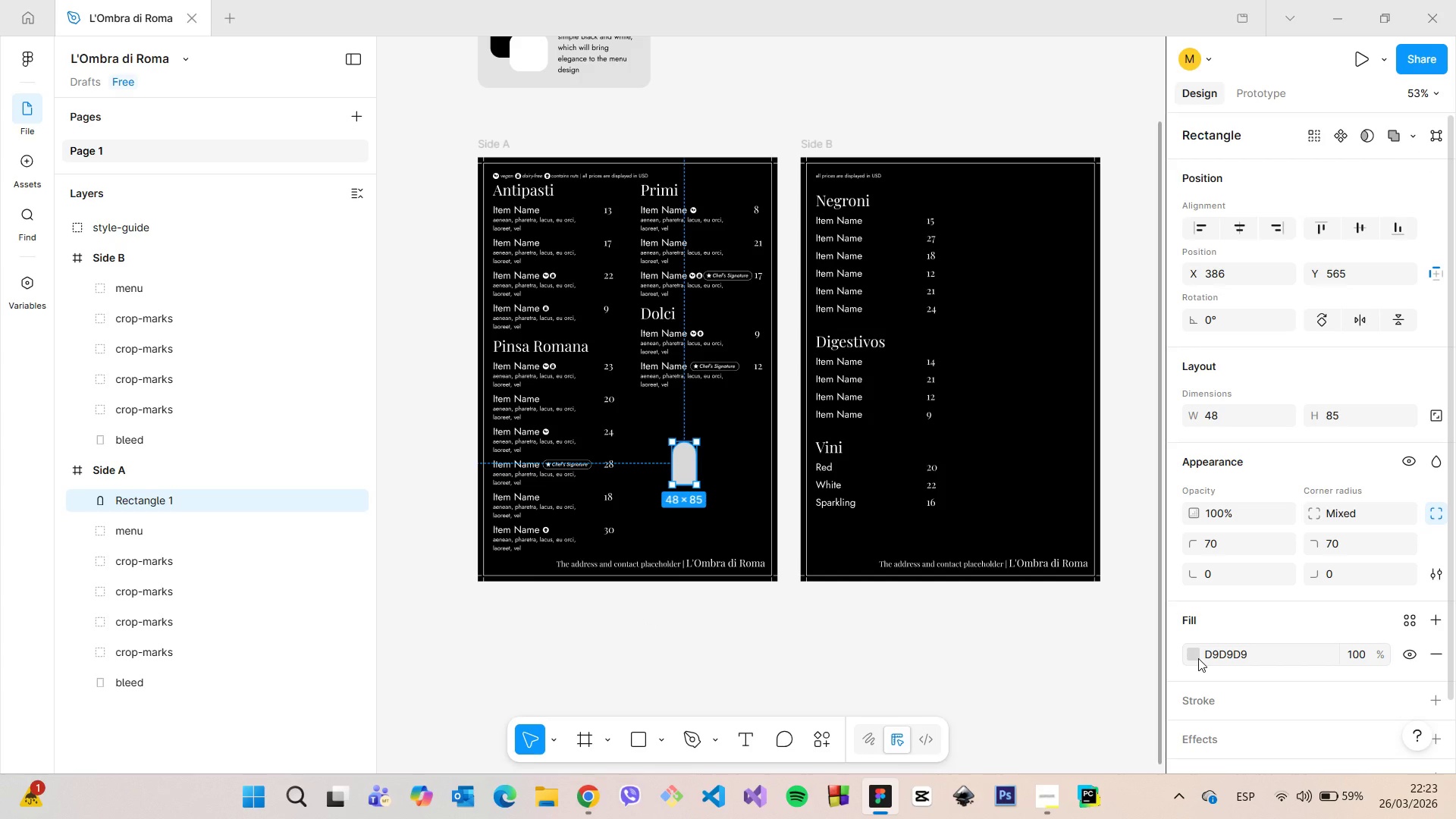 
left_click([1198, 658])
 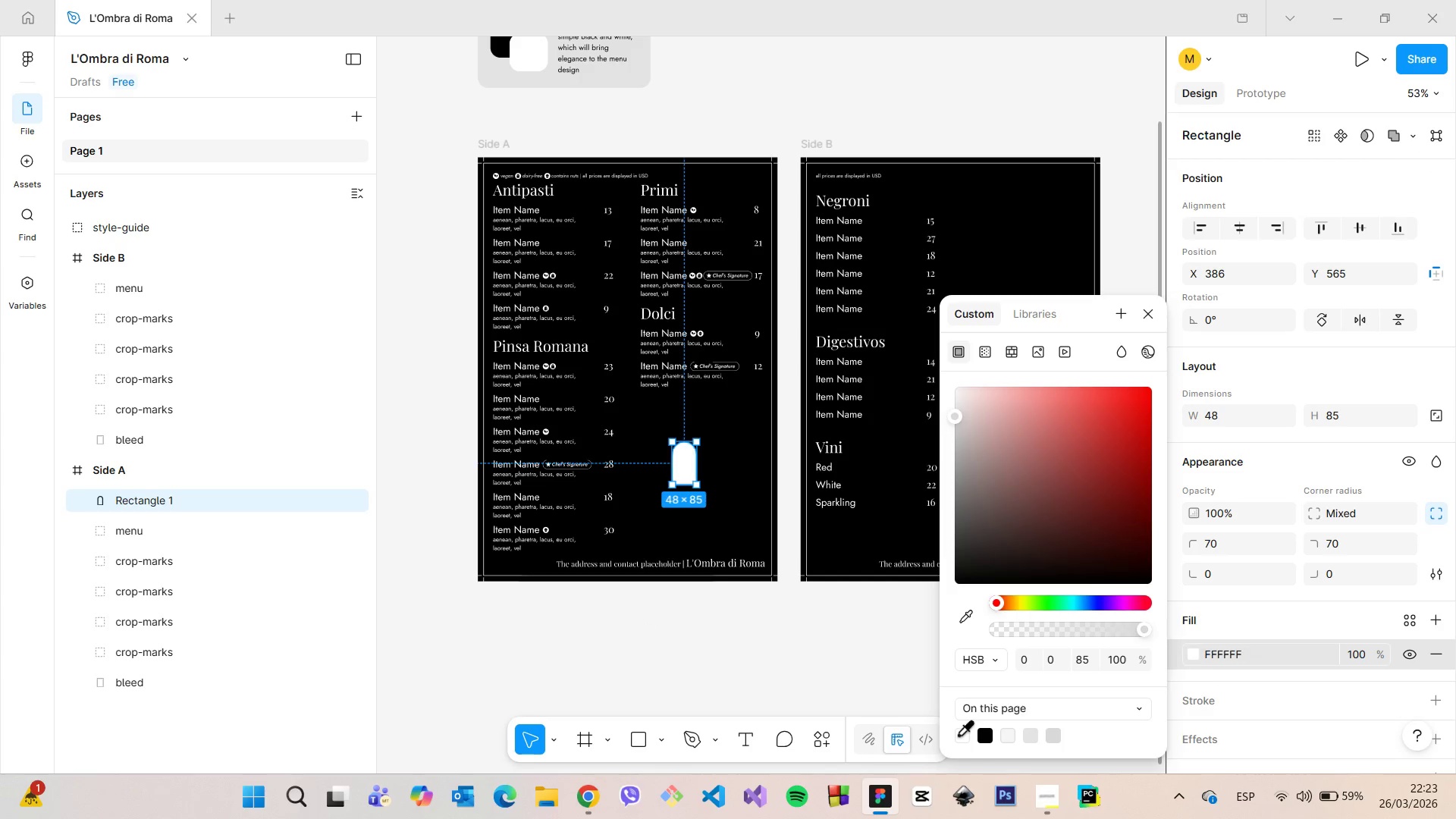 
double_click([789, 622])
 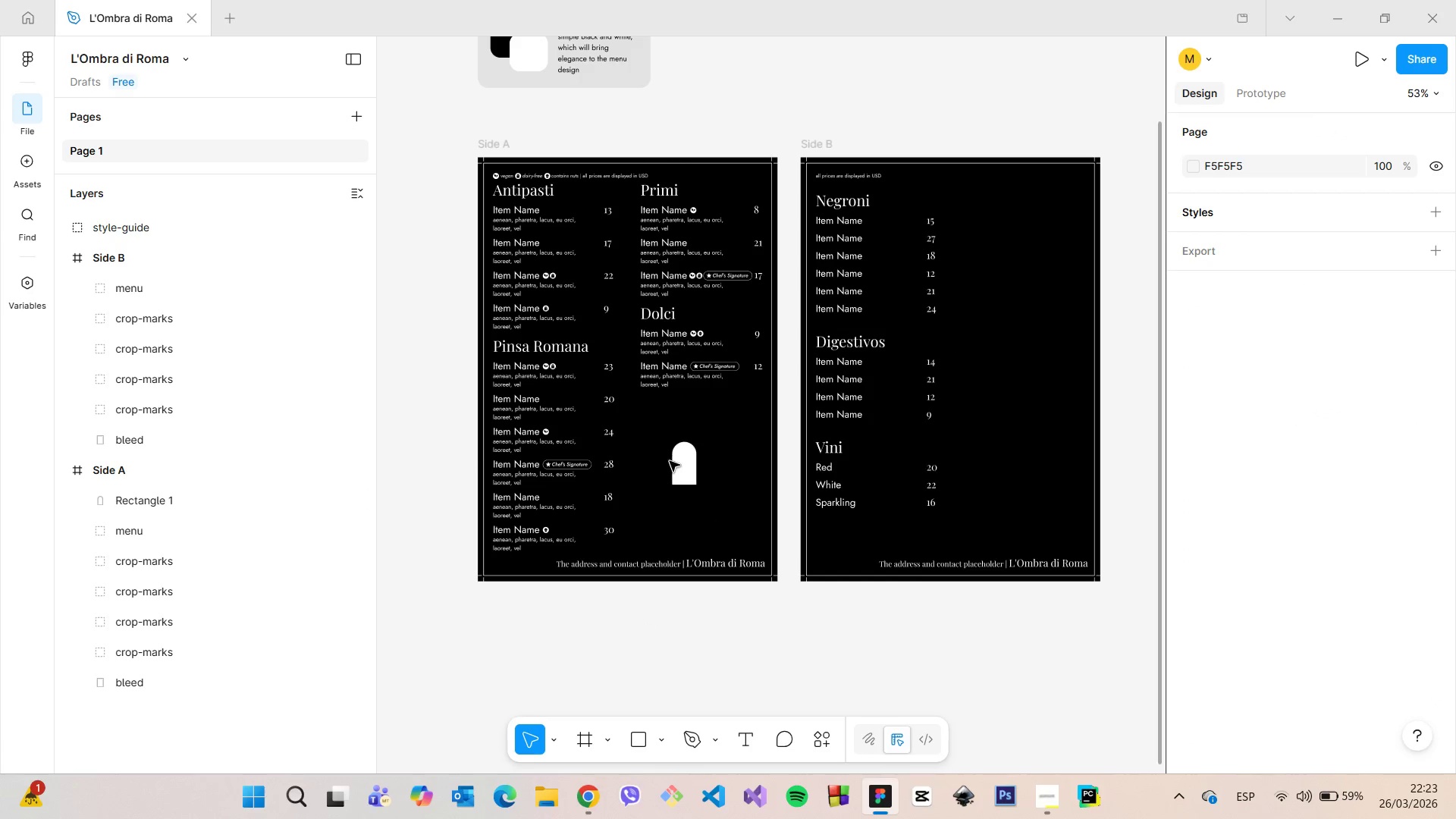 
scroll: coordinate [685, 476], scroll_direction: up, amount: 14.0
 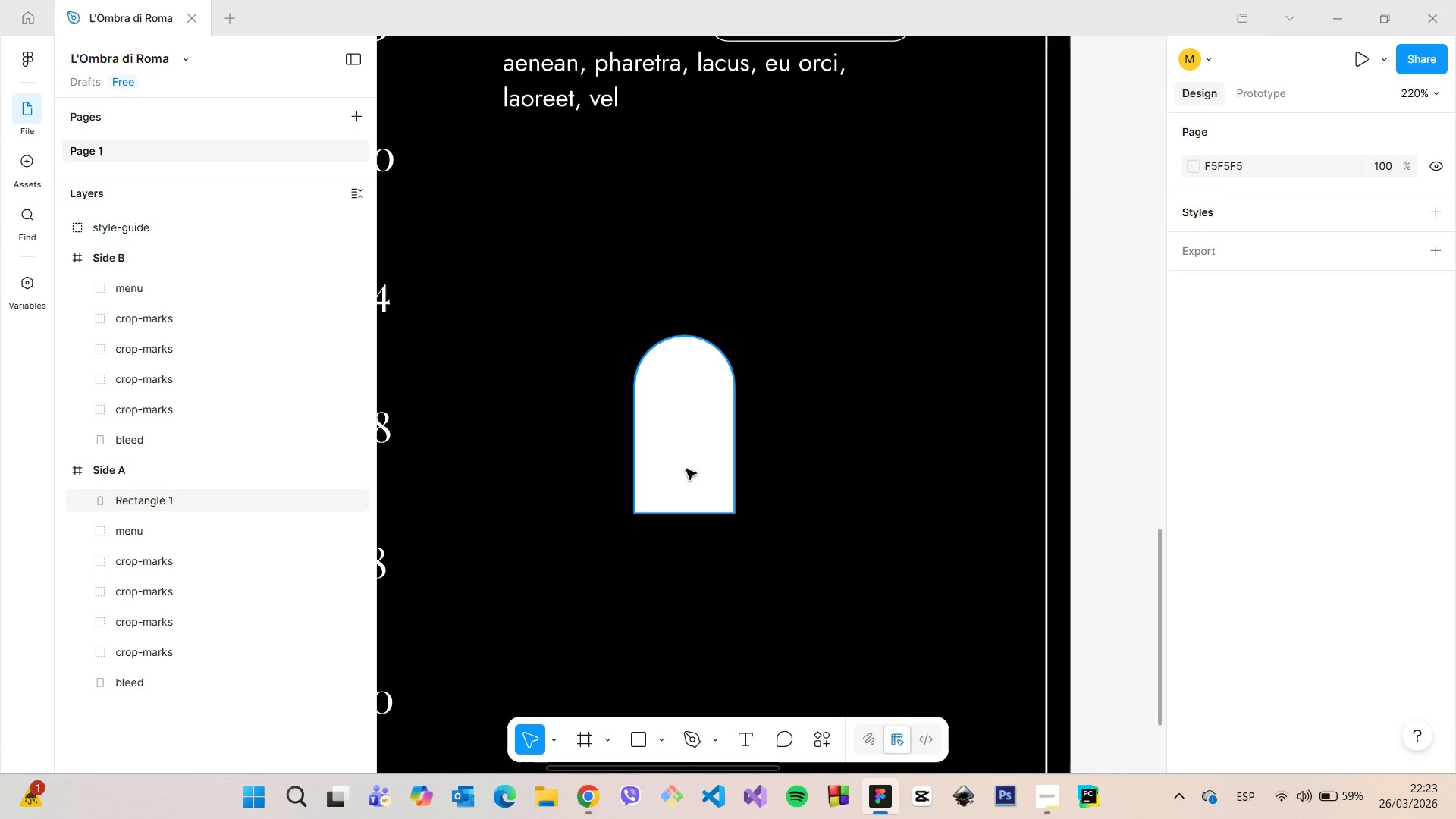 
left_click([686, 469])
 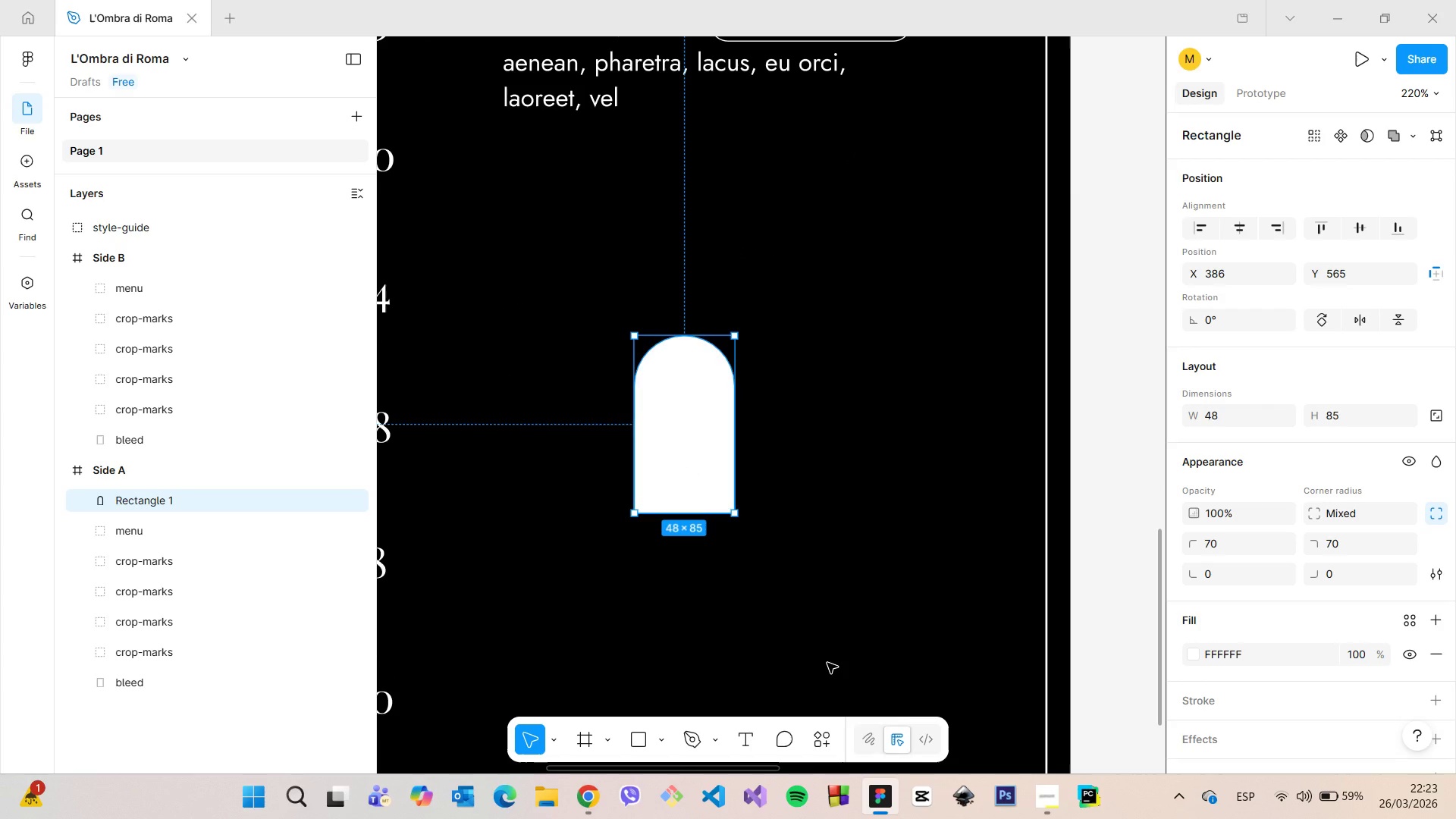 
key(Backspace)
 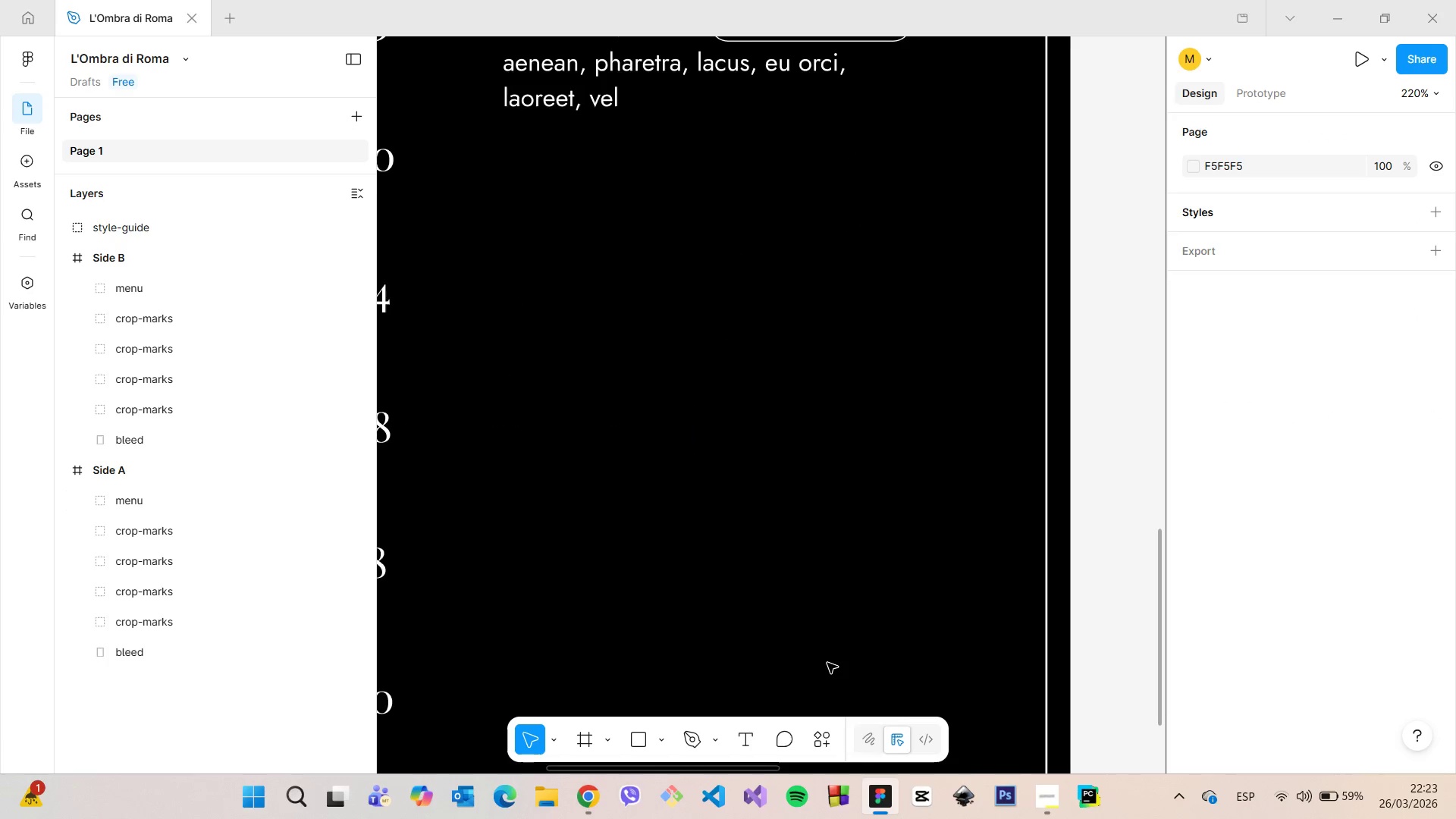 
scroll: coordinate [809, 665], scroll_direction: down, amount: 12.0
 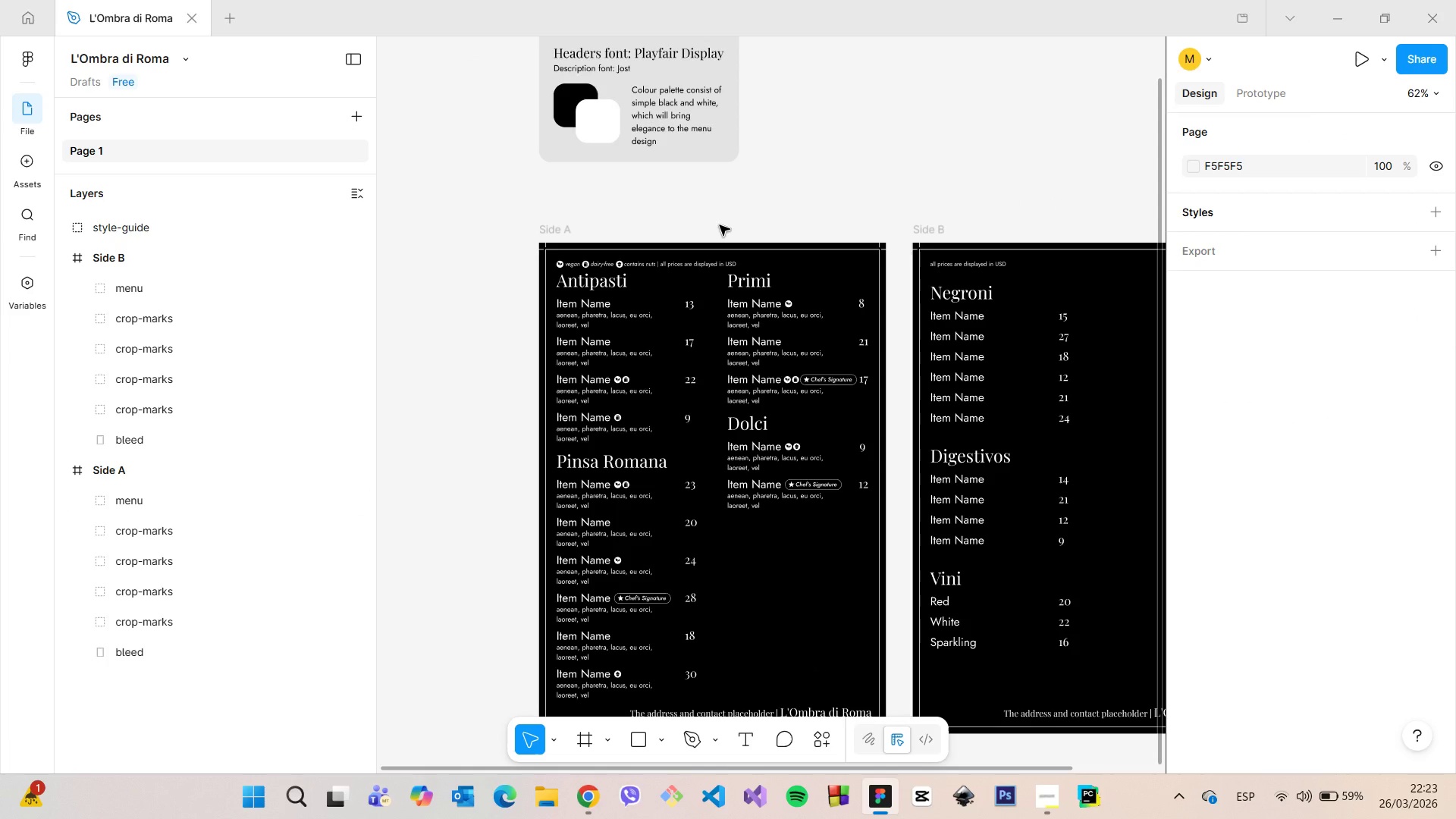 
scroll: coordinate [563, 273], scroll_direction: up, amount: 16.0
 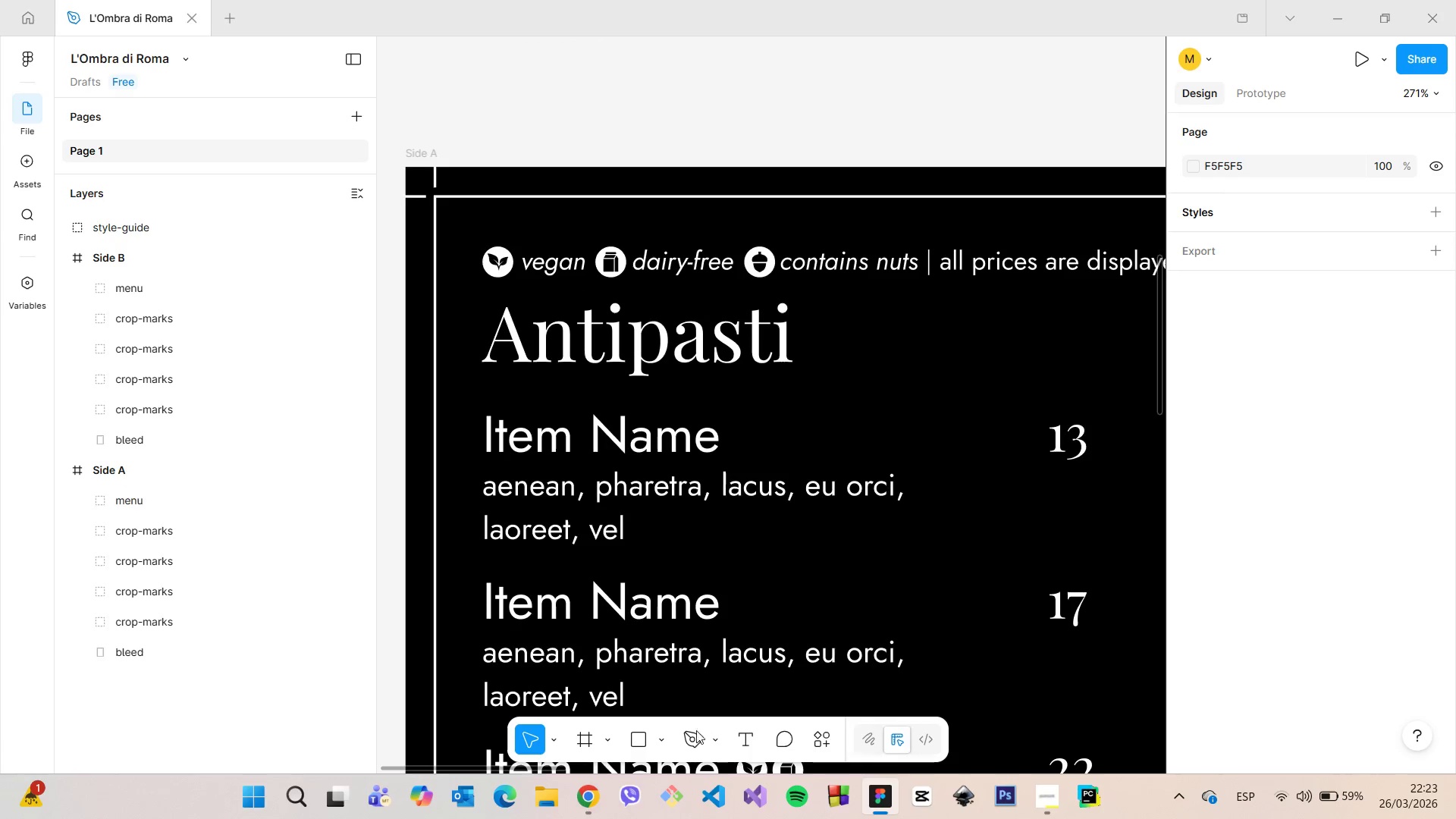 
mouse_move([680, 737])
 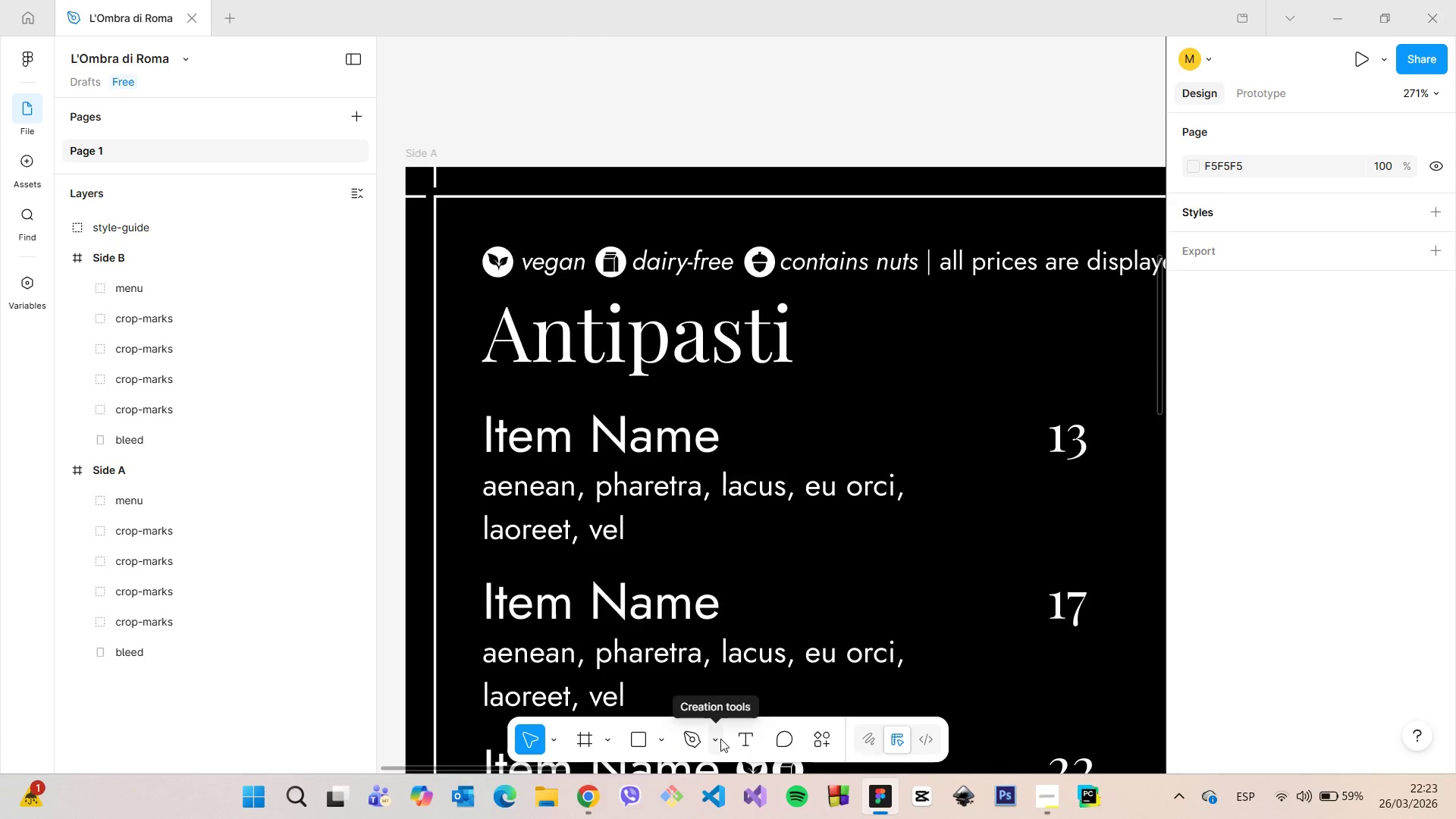 
left_click([720, 739])
 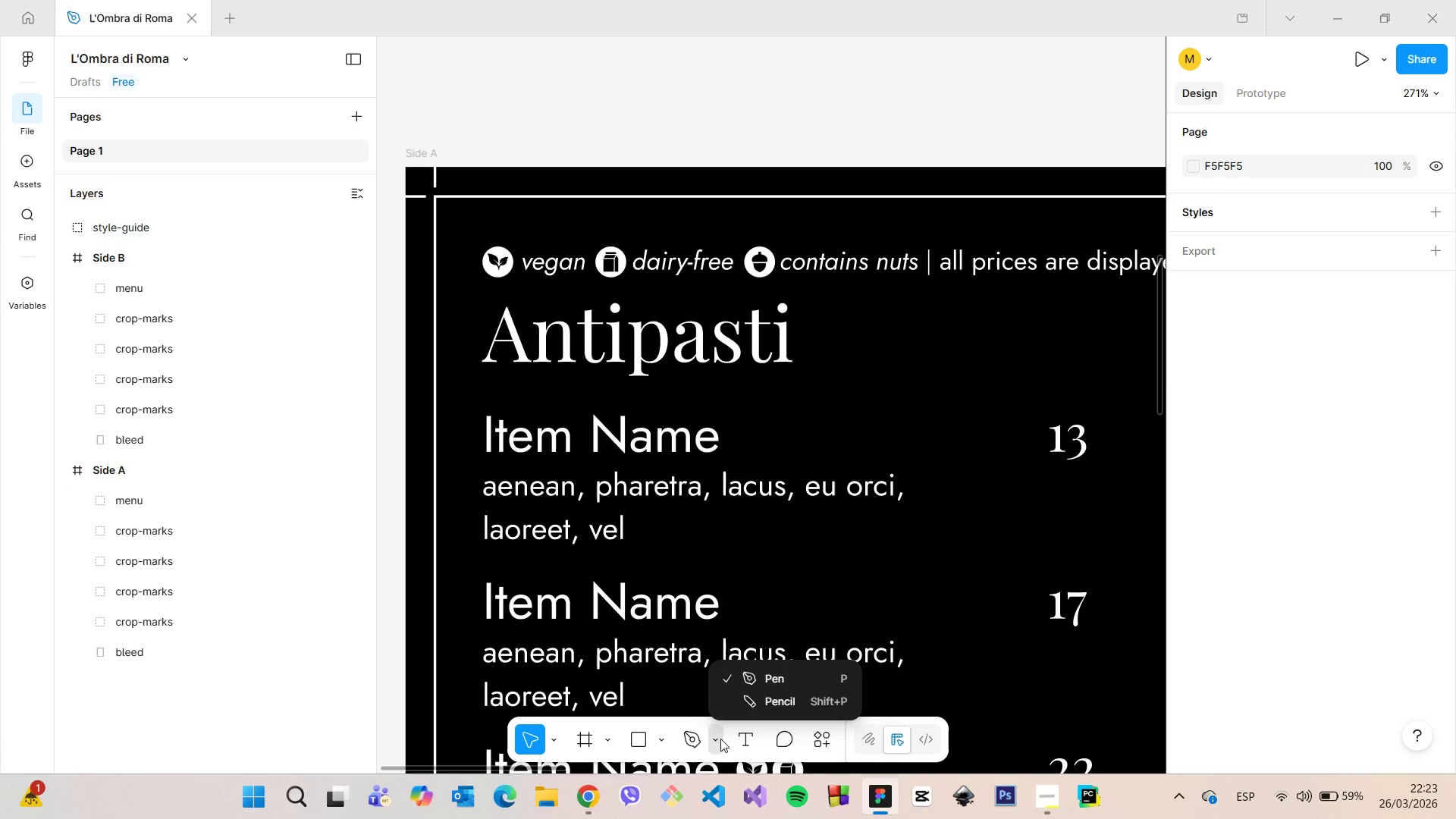 
left_click([720, 739])
 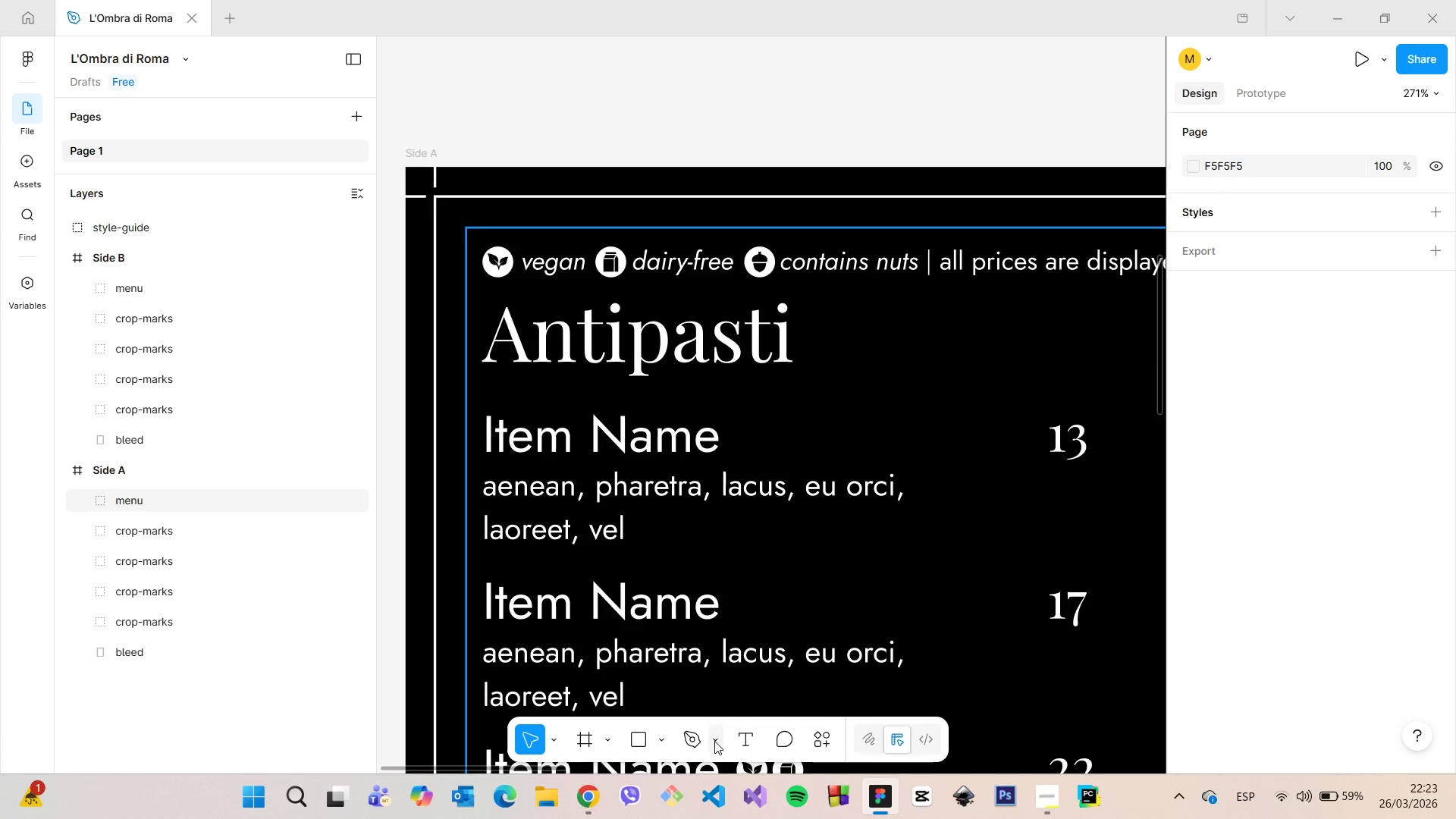 
left_click([714, 741])
 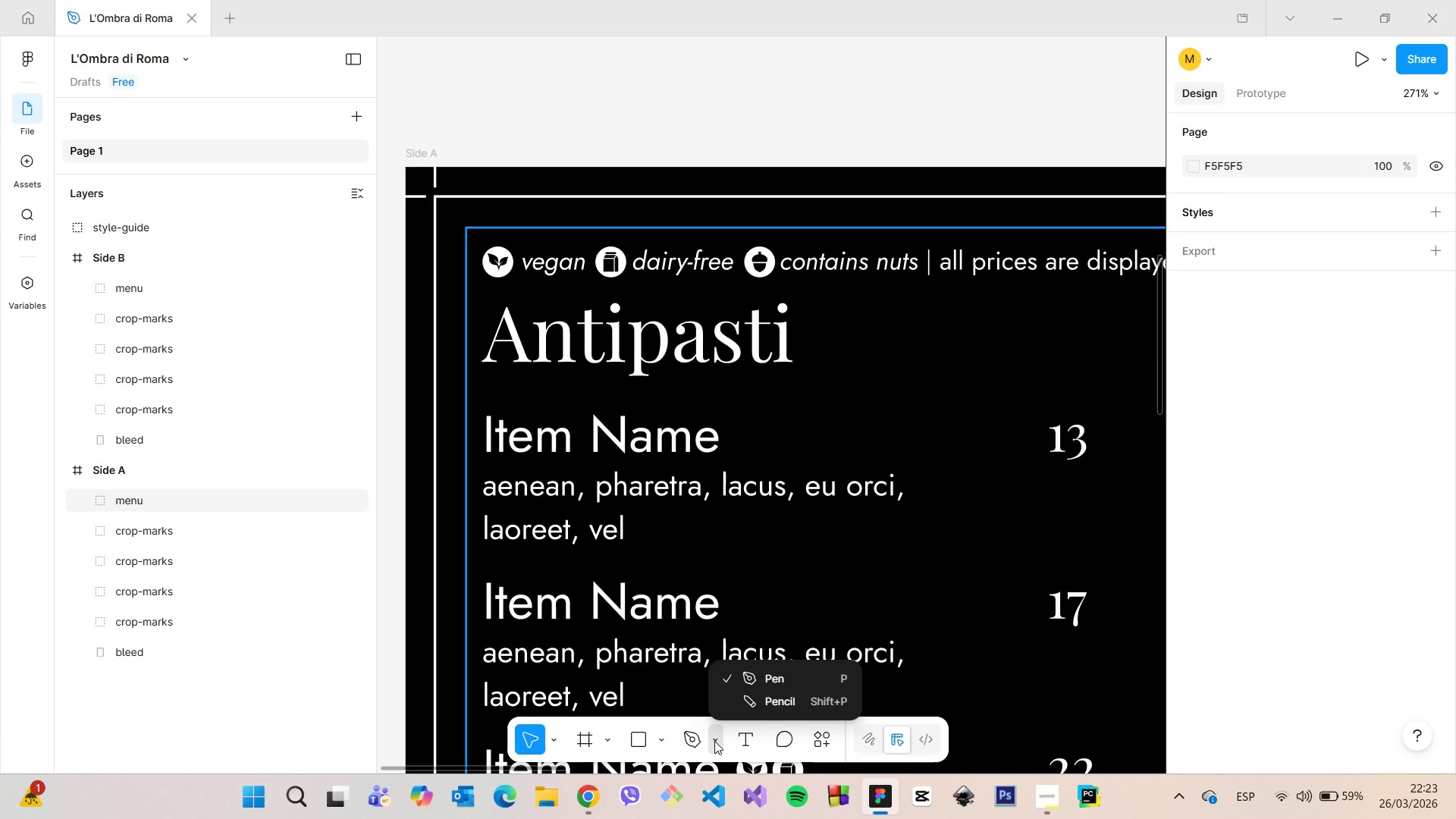 
left_click([714, 741])
 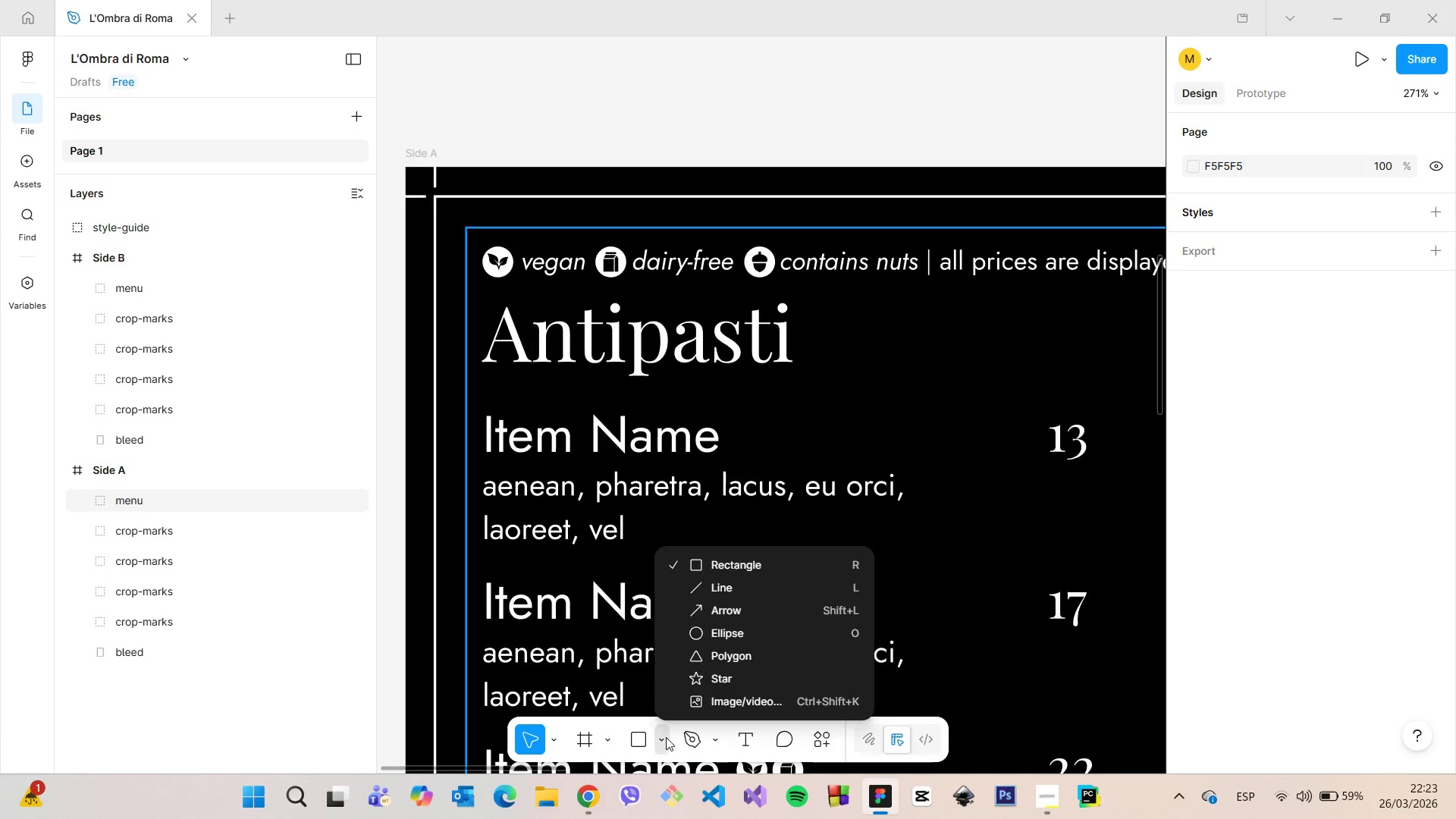 
double_click([666, 737])
 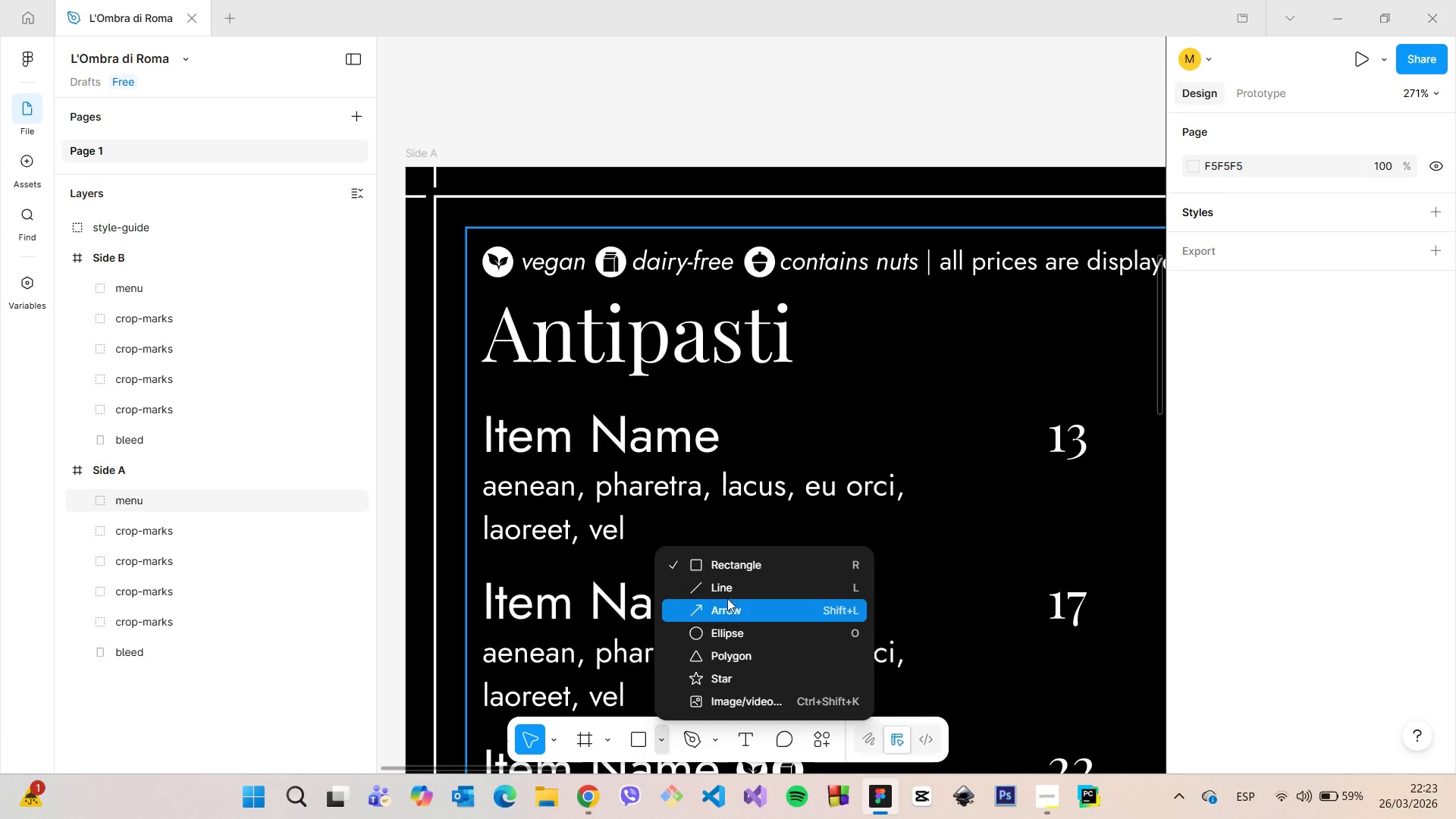 
left_click([727, 591])
 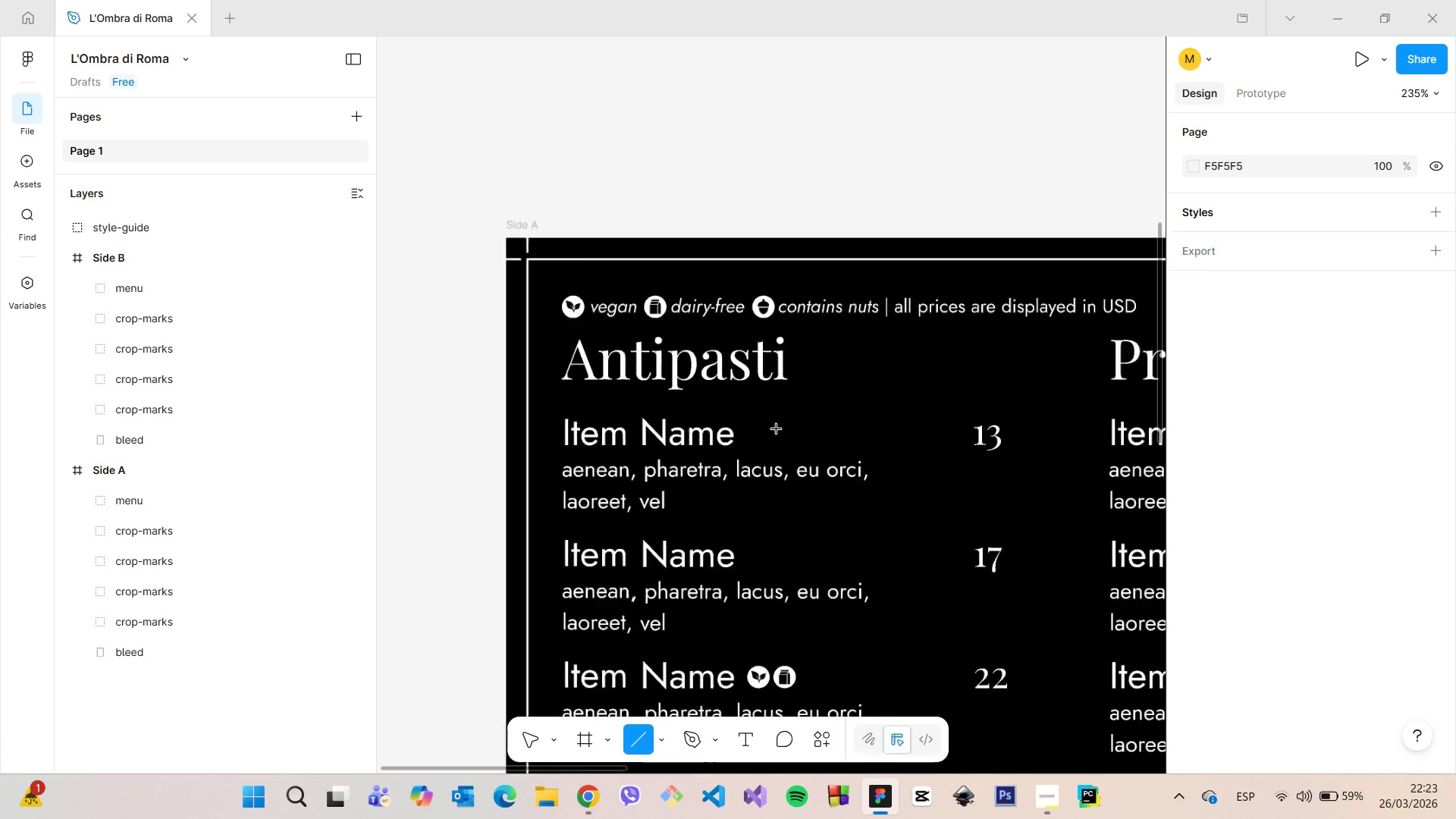 
scroll: coordinate [777, 427], scroll_direction: down, amount: 18.0
 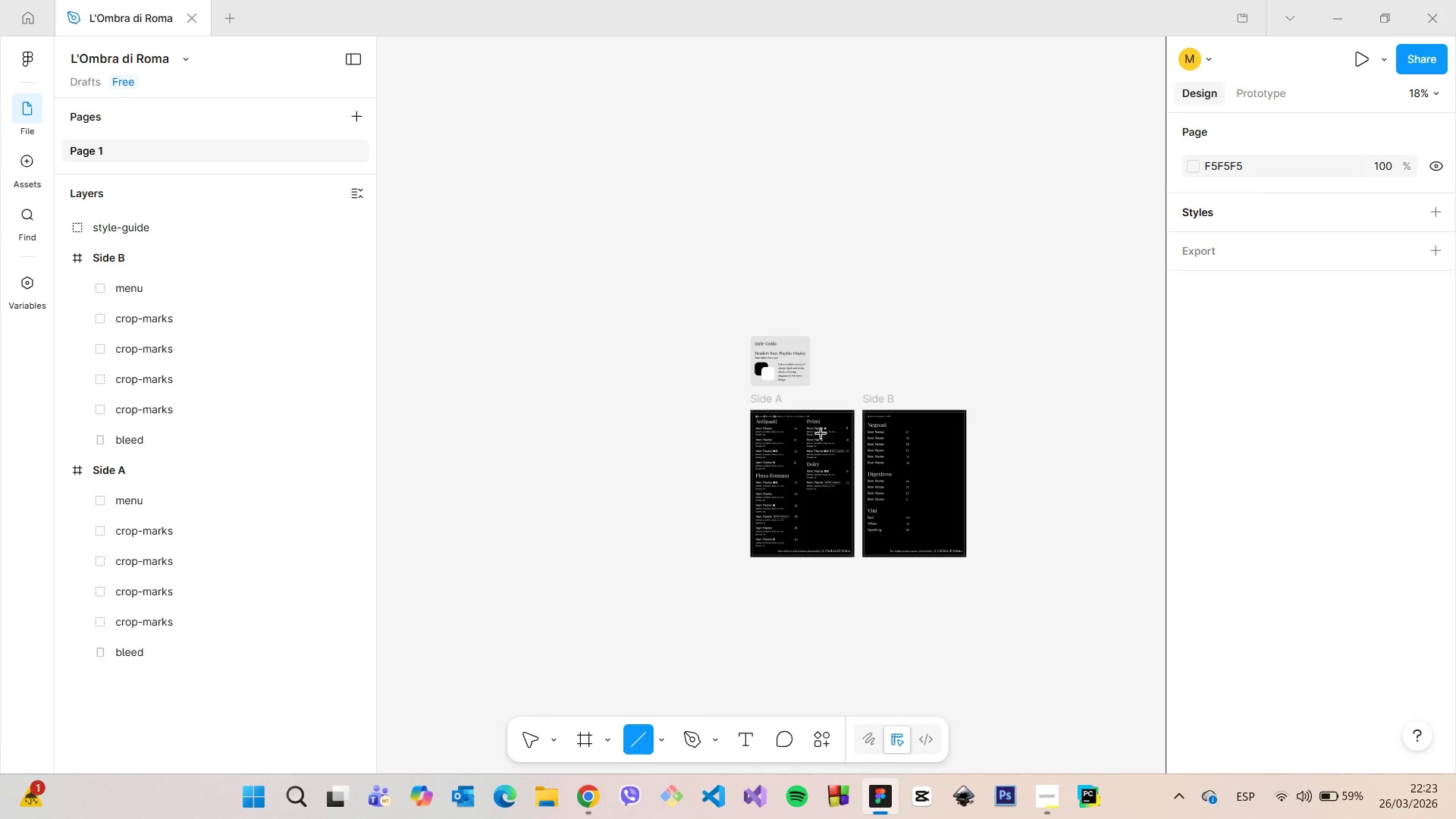 
scroll: coordinate [781, 428], scroll_direction: up, amount: 27.0
 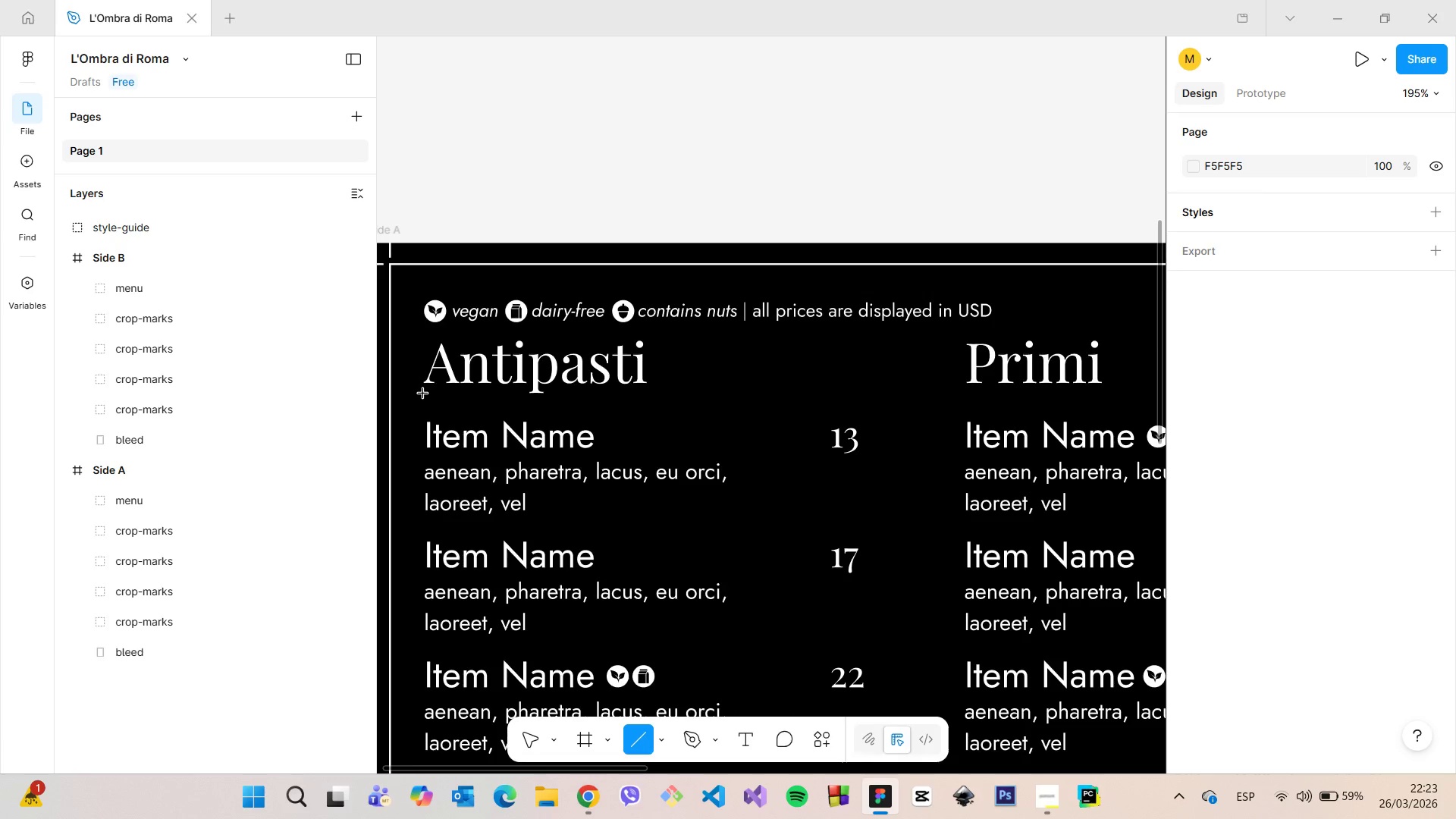 
left_click_drag(start_coordinate=[423, 394], to_coordinate=[652, 393])
 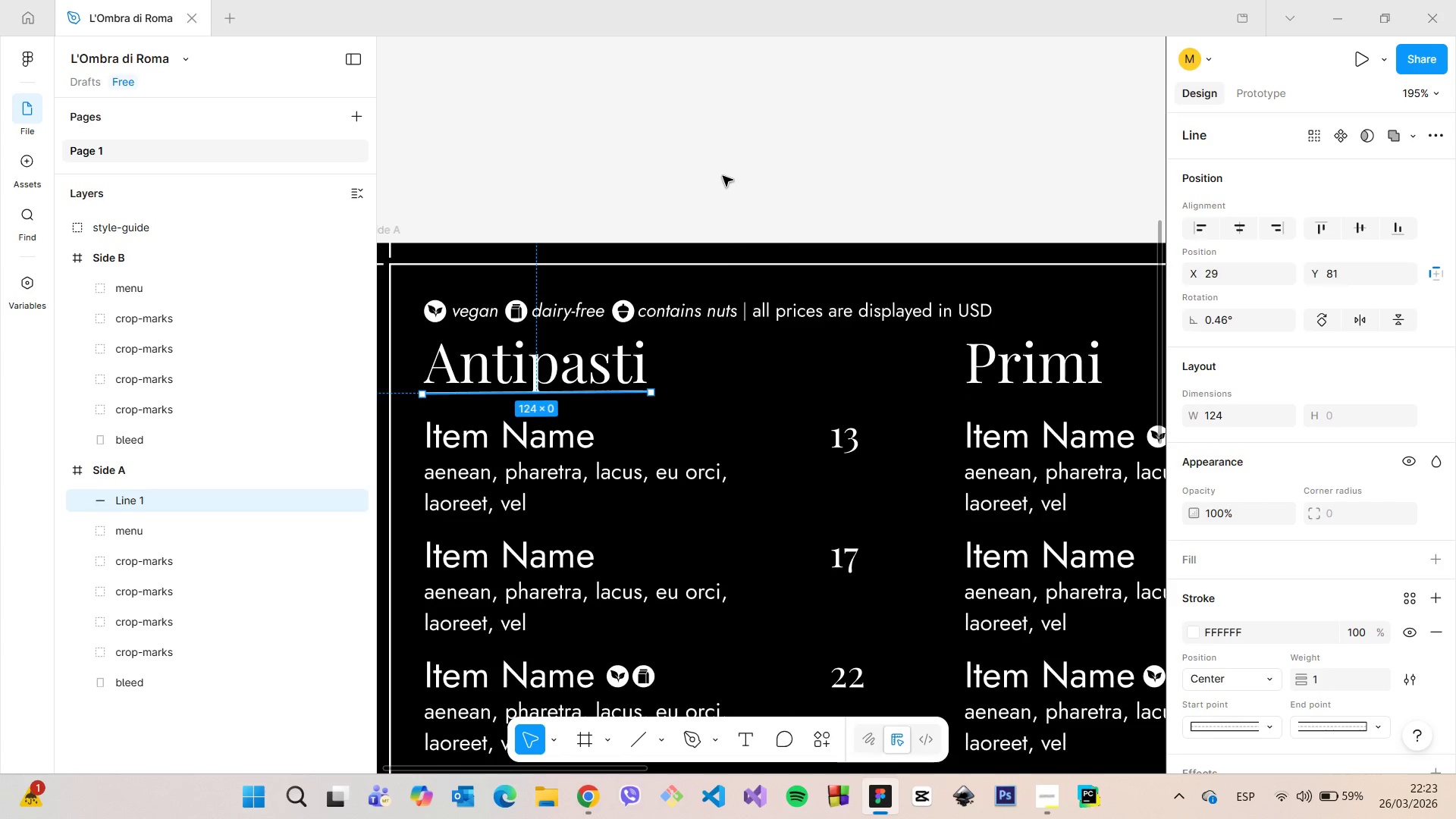 
left_click([723, 176])
 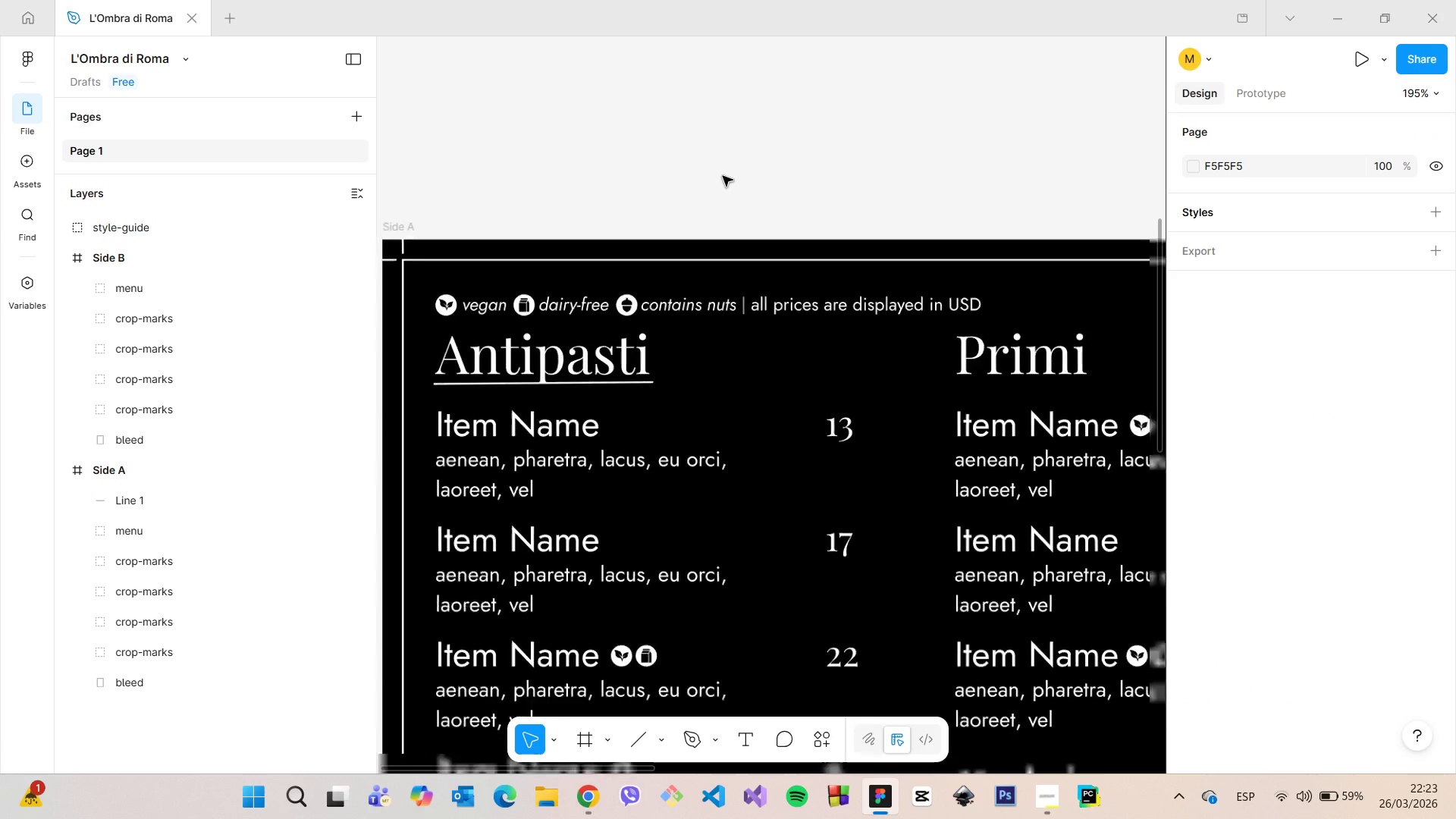 
scroll: coordinate [723, 176], scroll_direction: down, amount: 10.0
 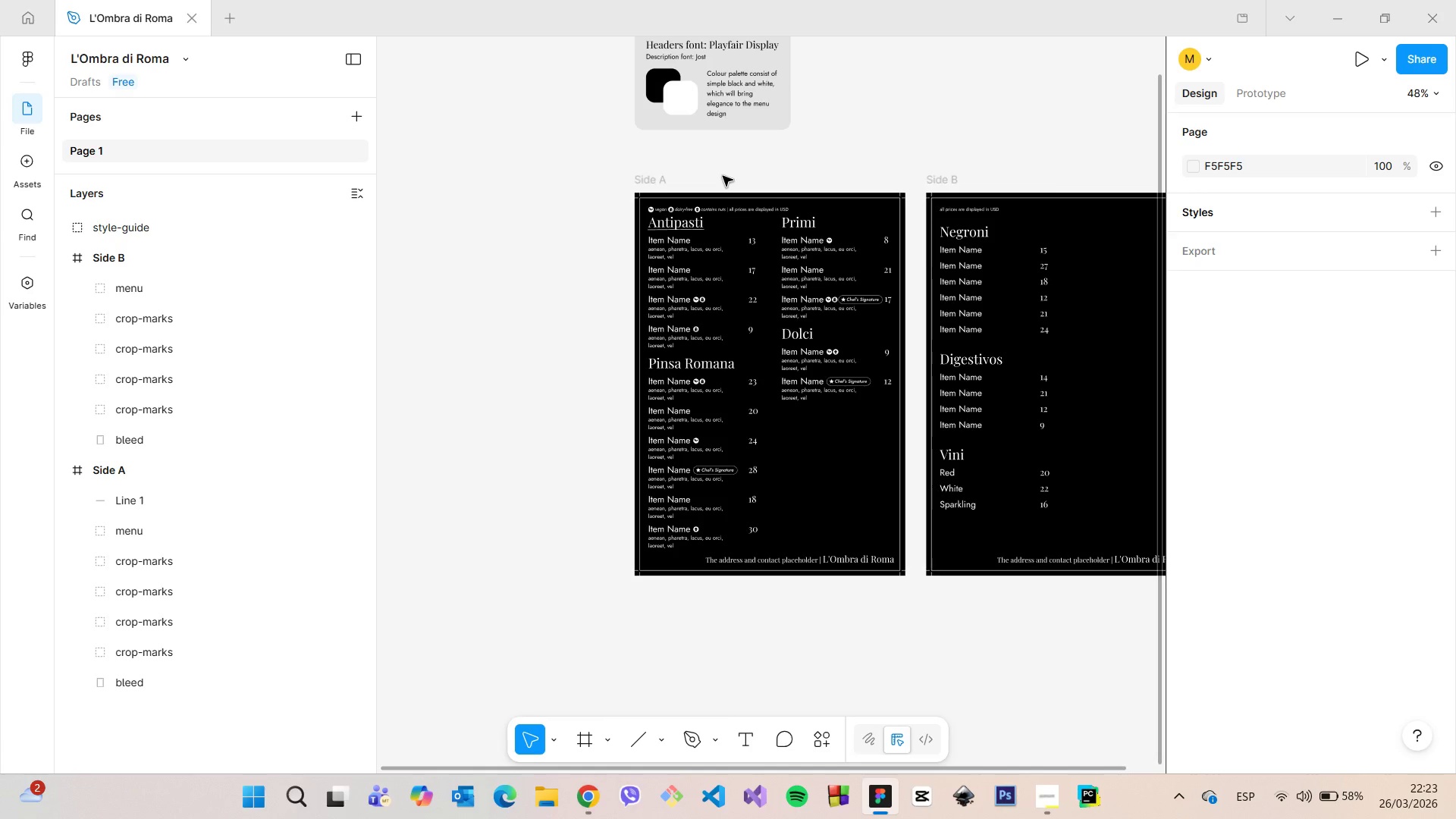 
scroll: coordinate [660, 213], scroll_direction: up, amount: 21.0
 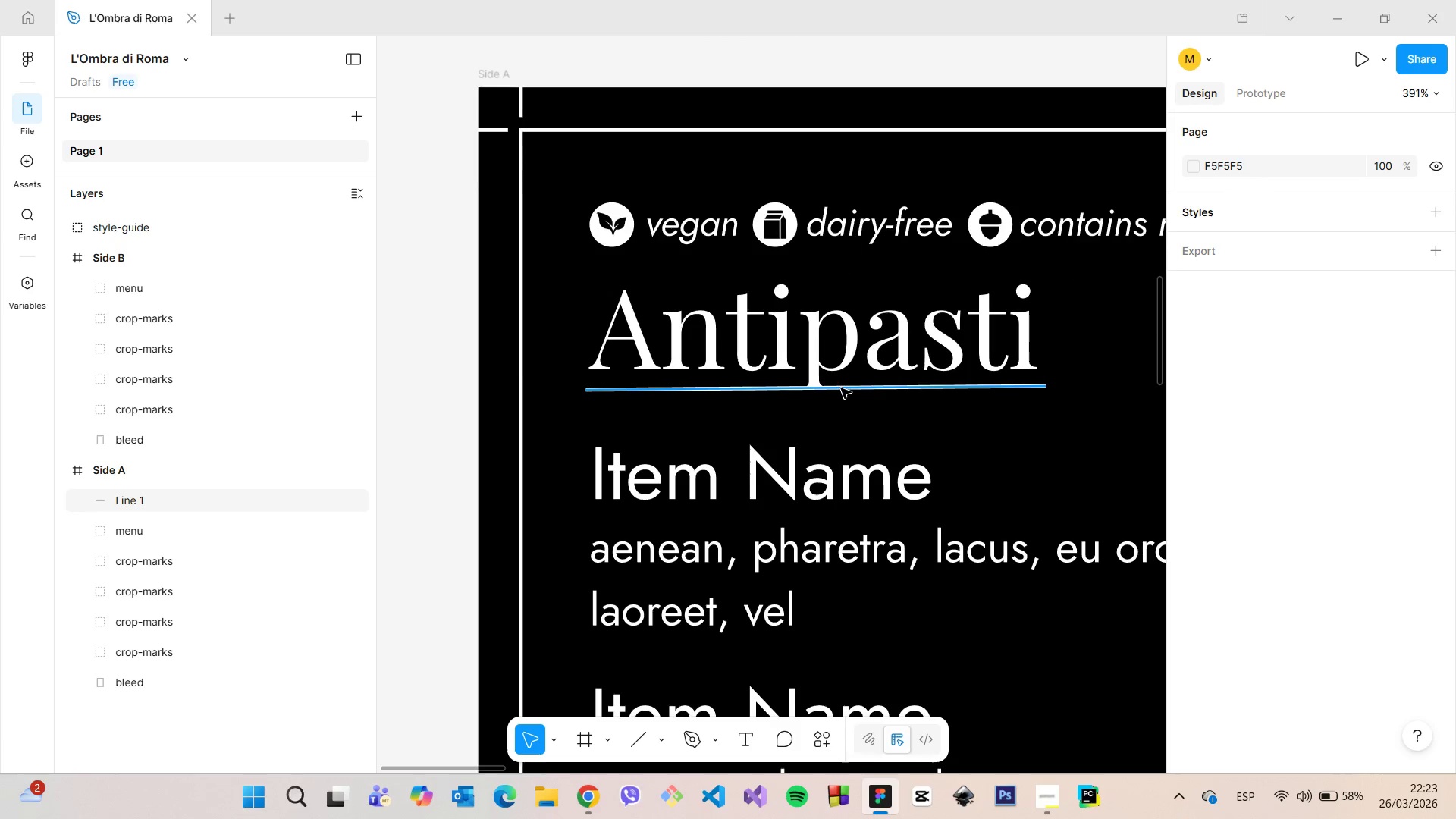 
left_click([841, 388])
 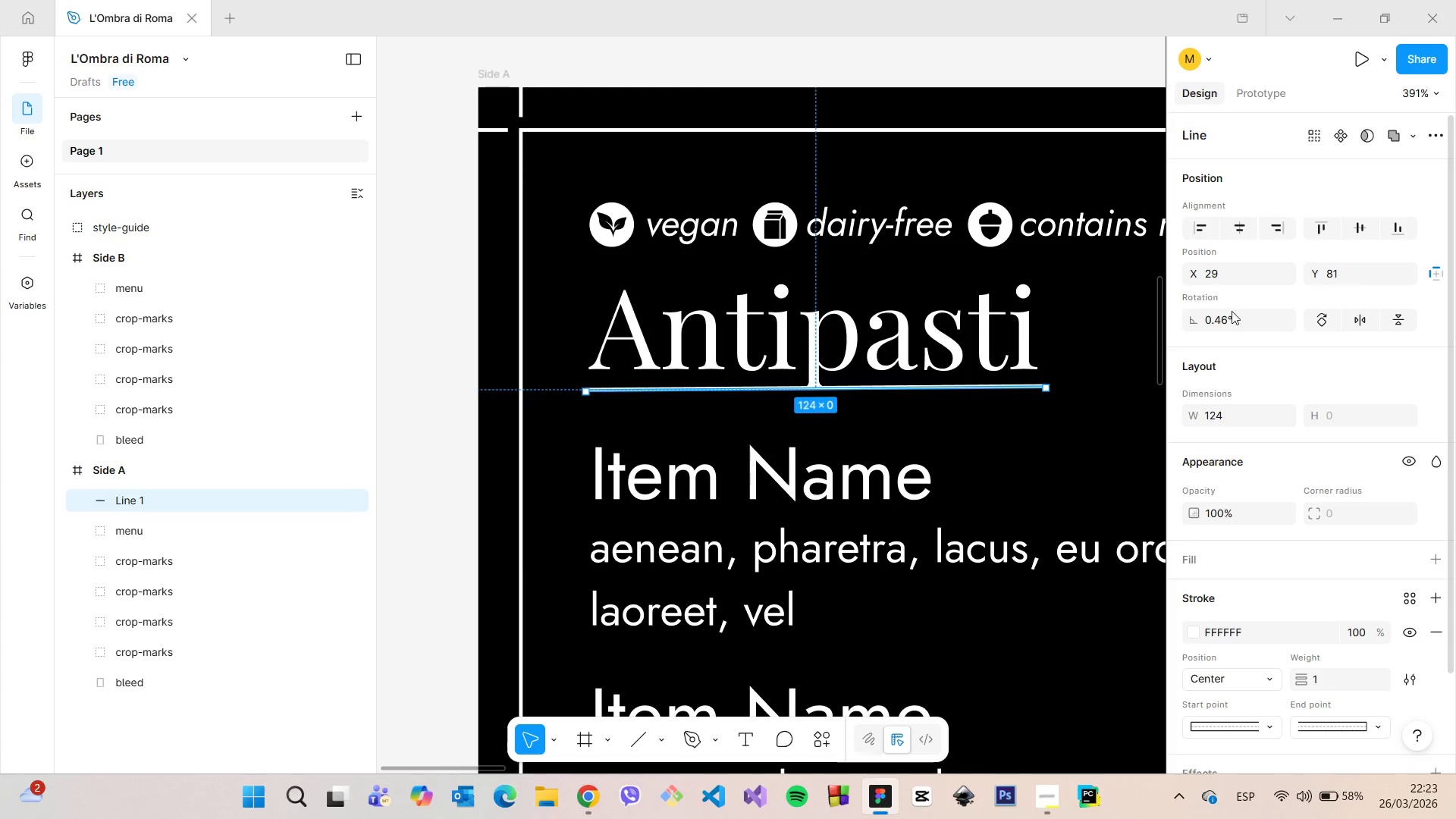 
left_click([1232, 320])
 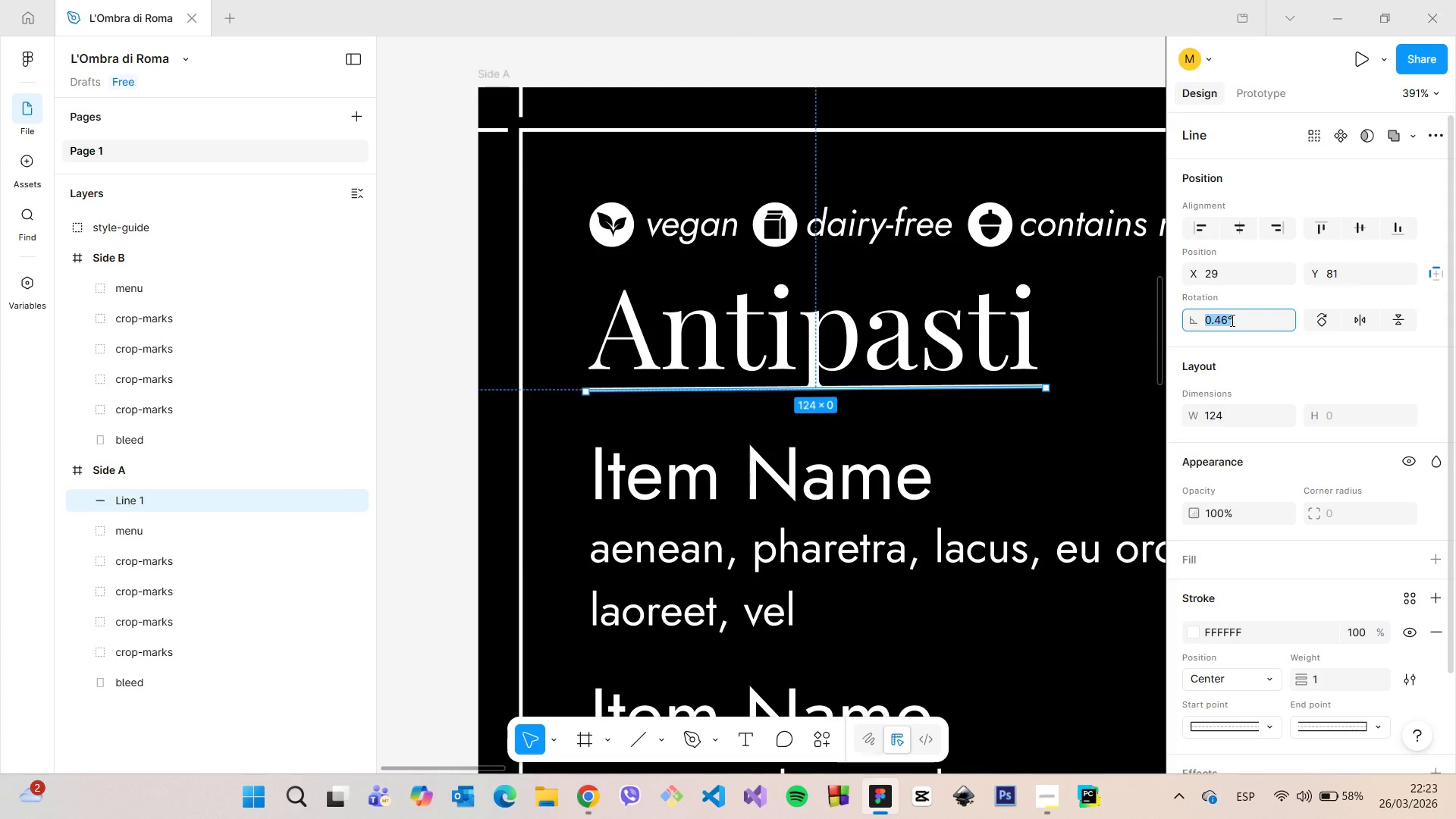 
key(0)
 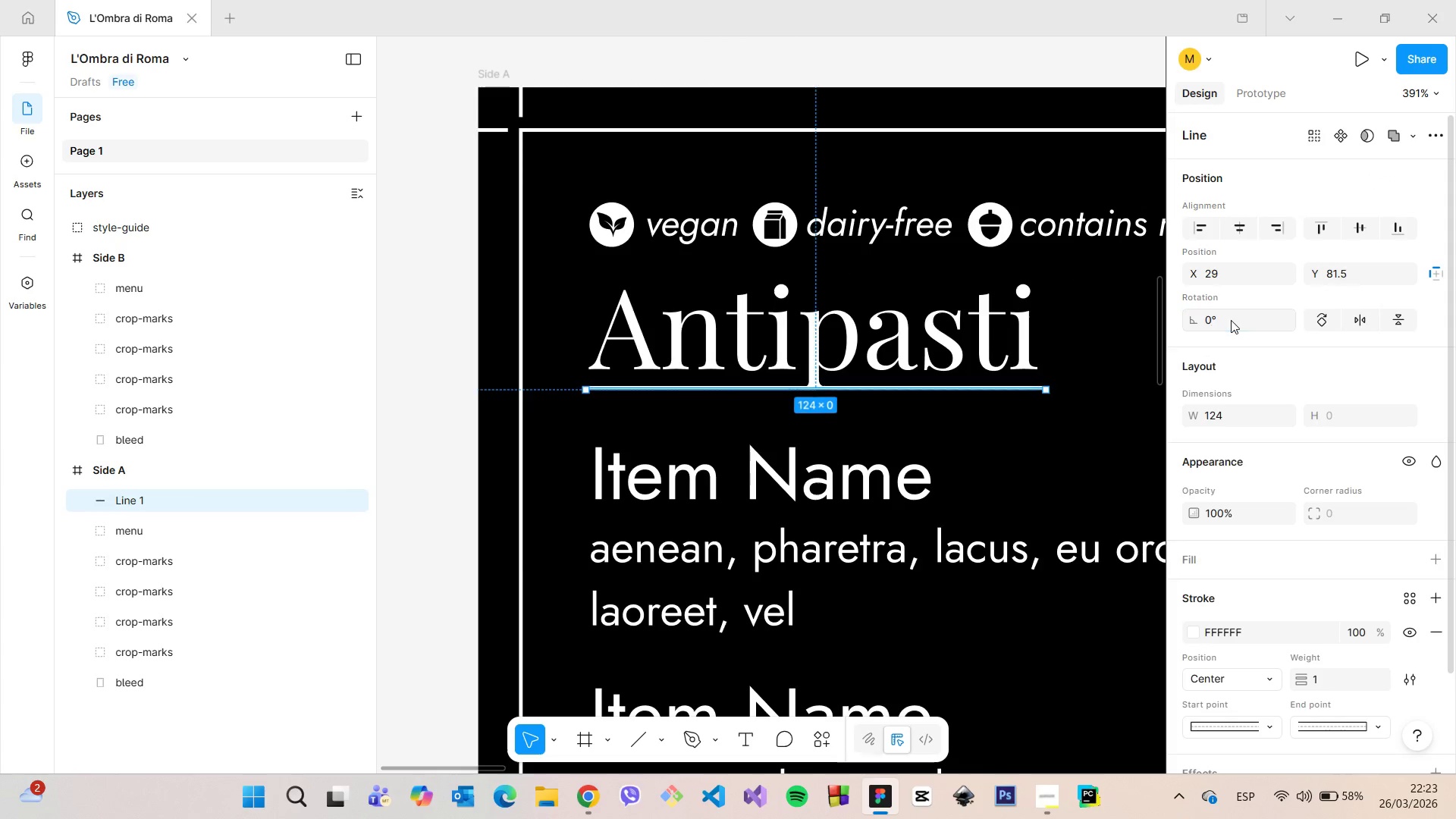 
key(Enter)
 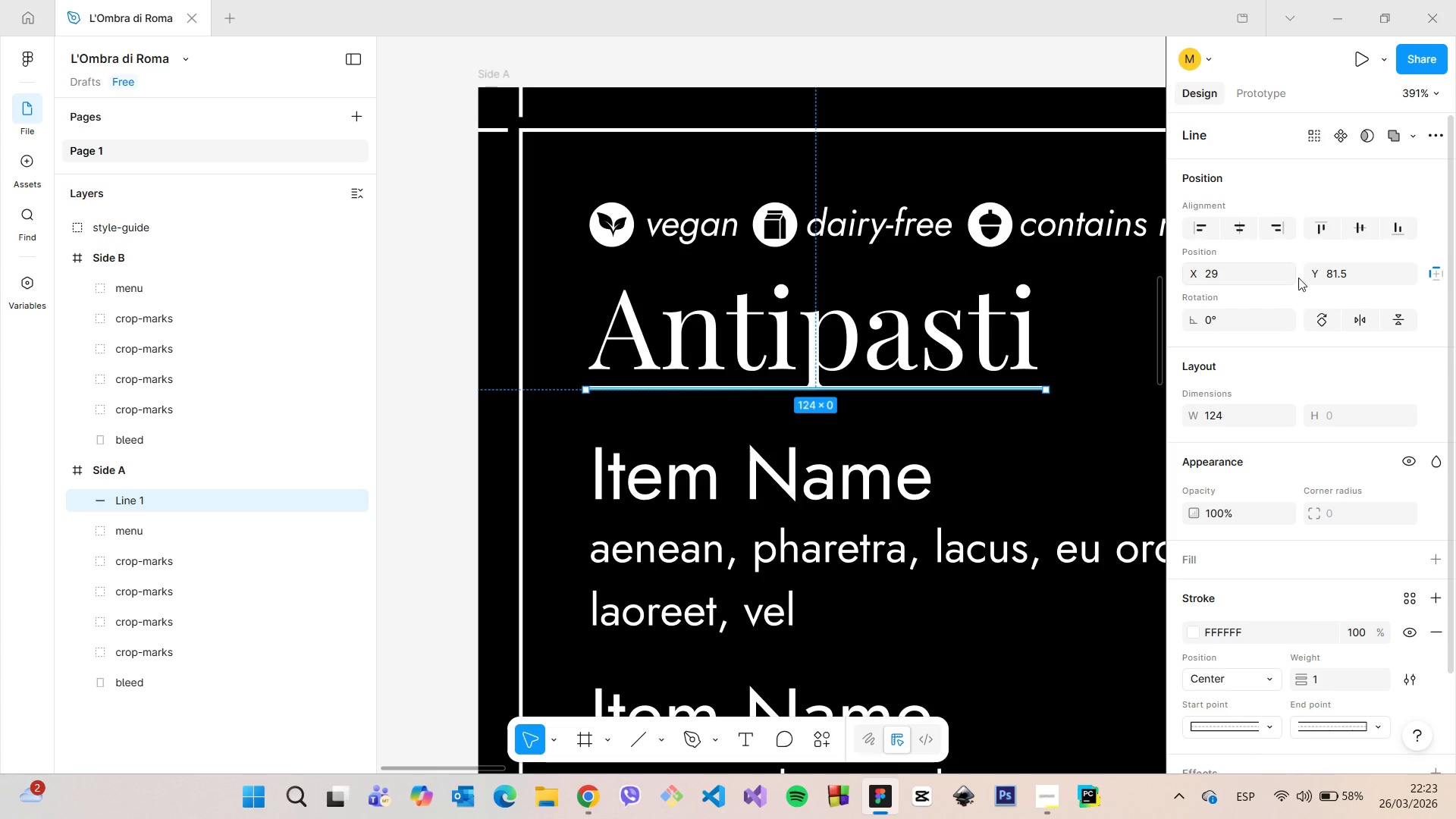 
left_click([1342, 276])
 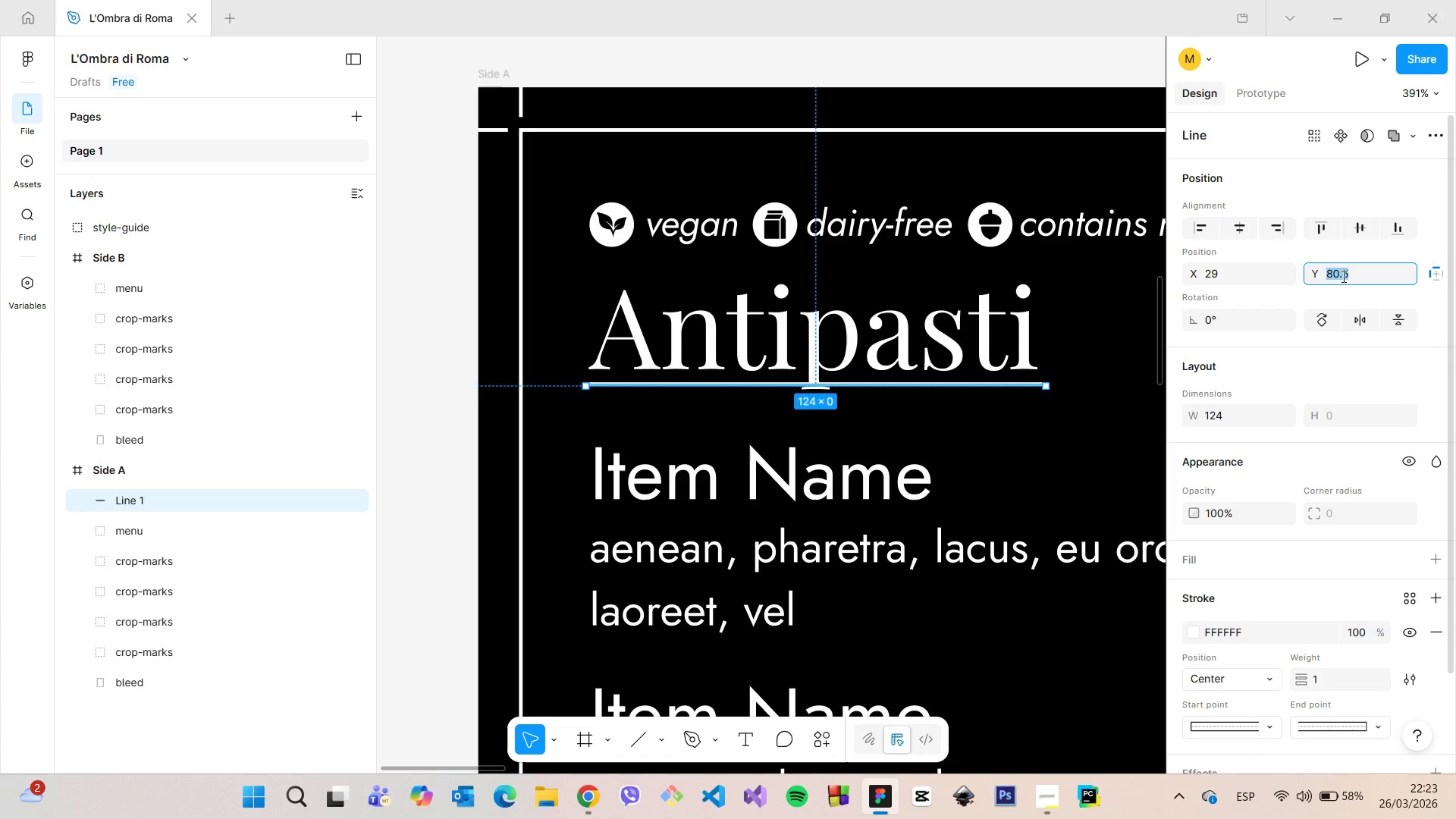 
key(ArrowDown)
 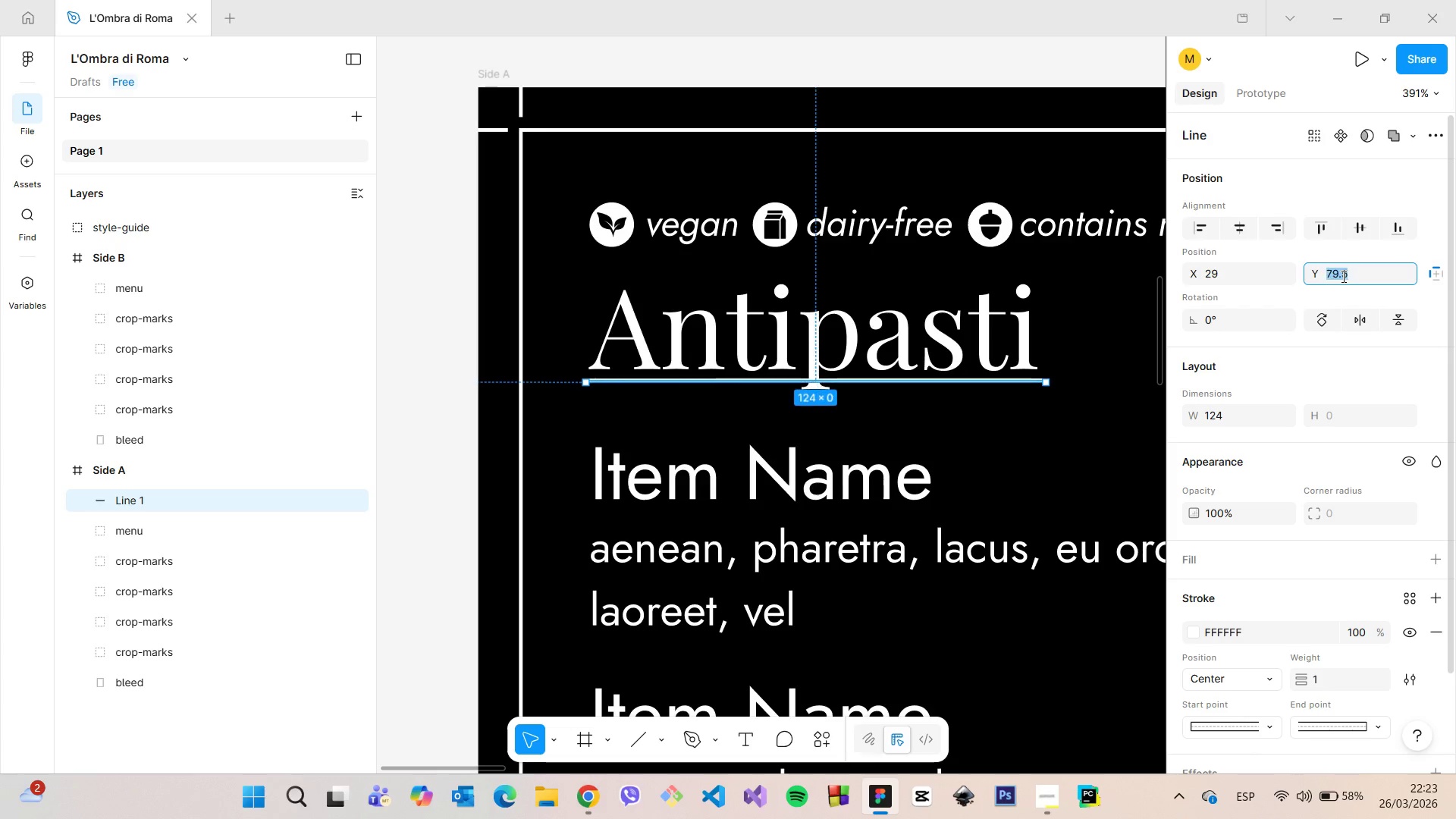 
key(ArrowDown)
 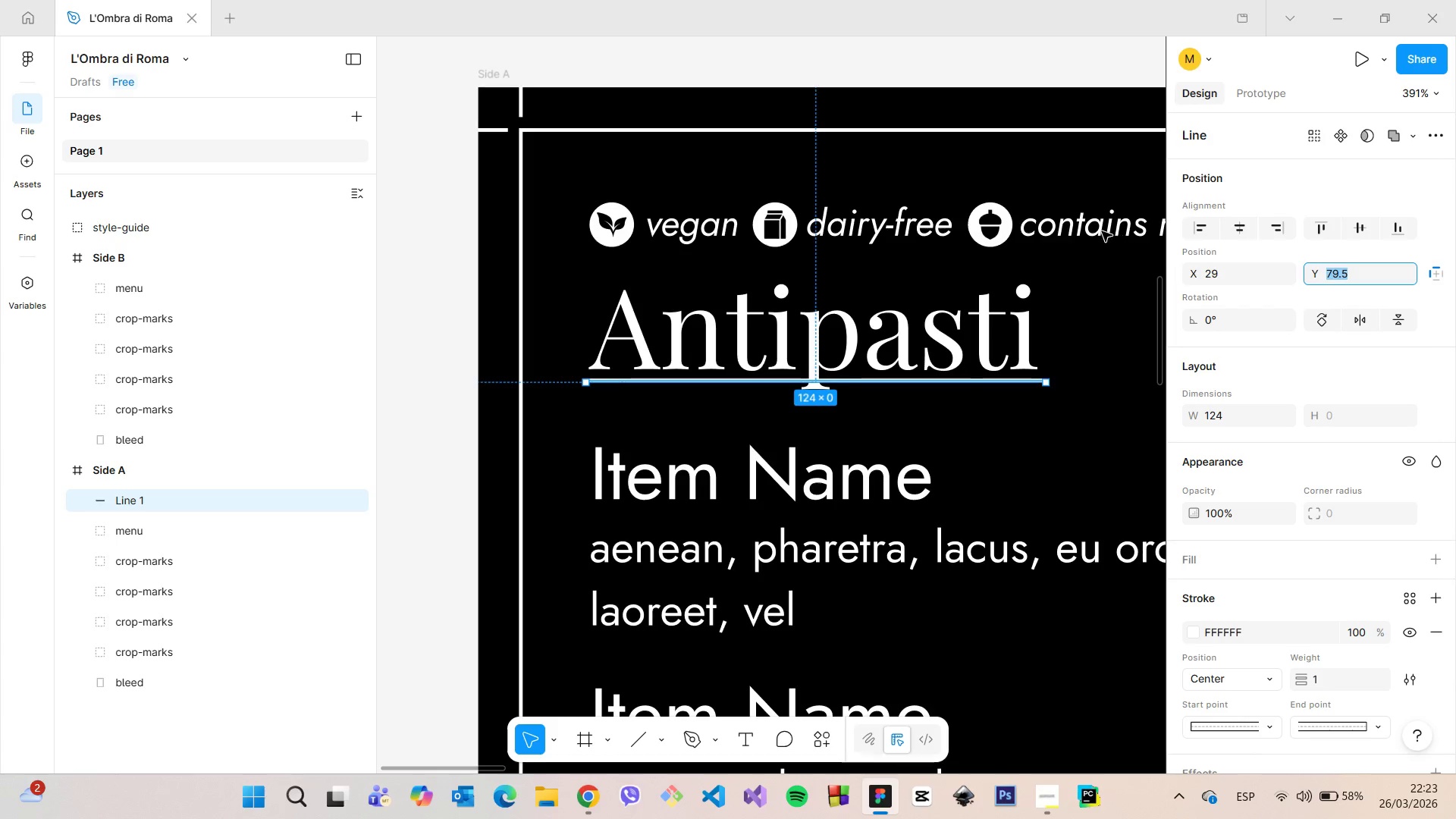 
scroll: coordinate [1077, 217], scroll_direction: down, amount: 12.0
 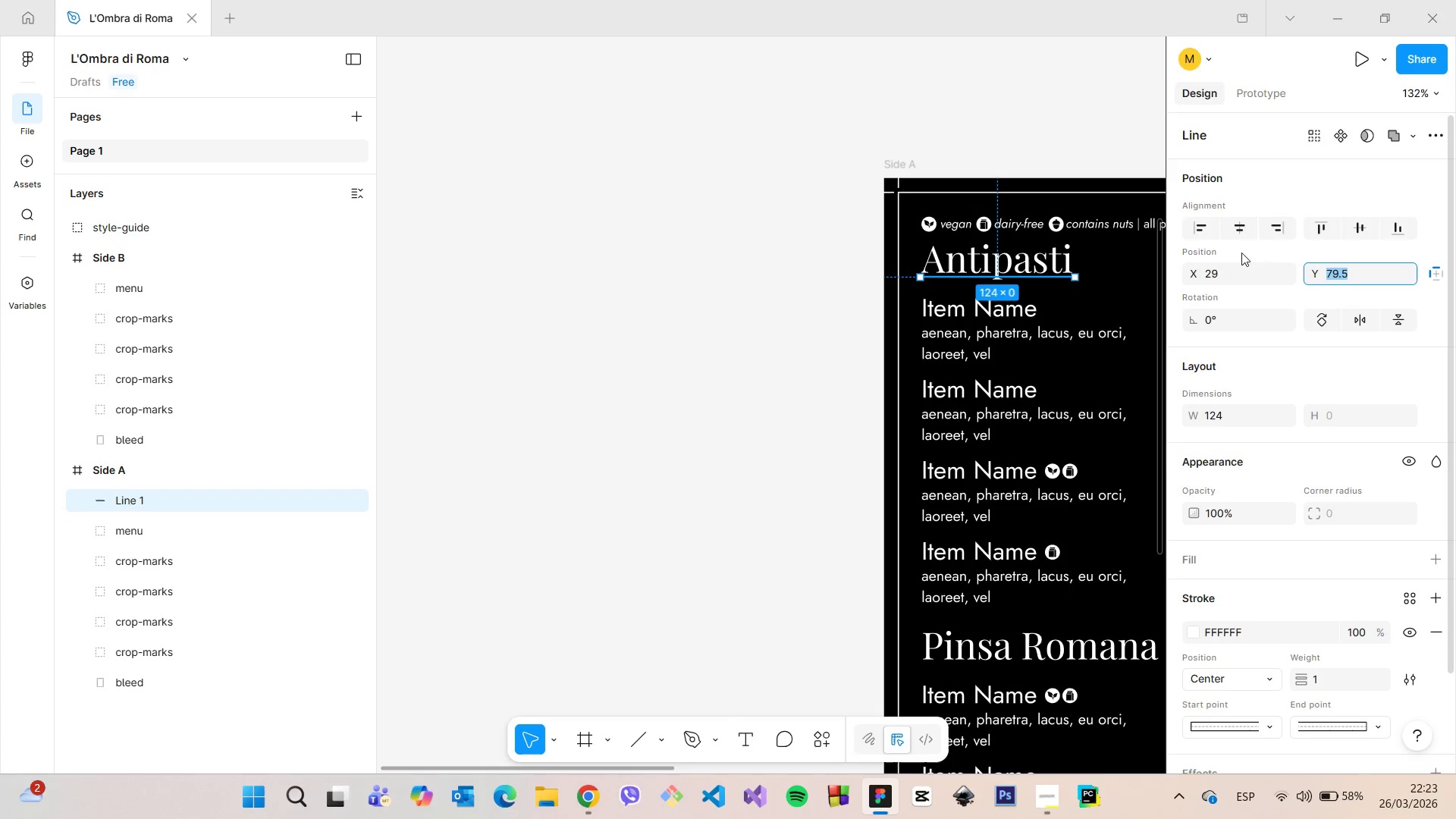 
left_click([1216, 271])
 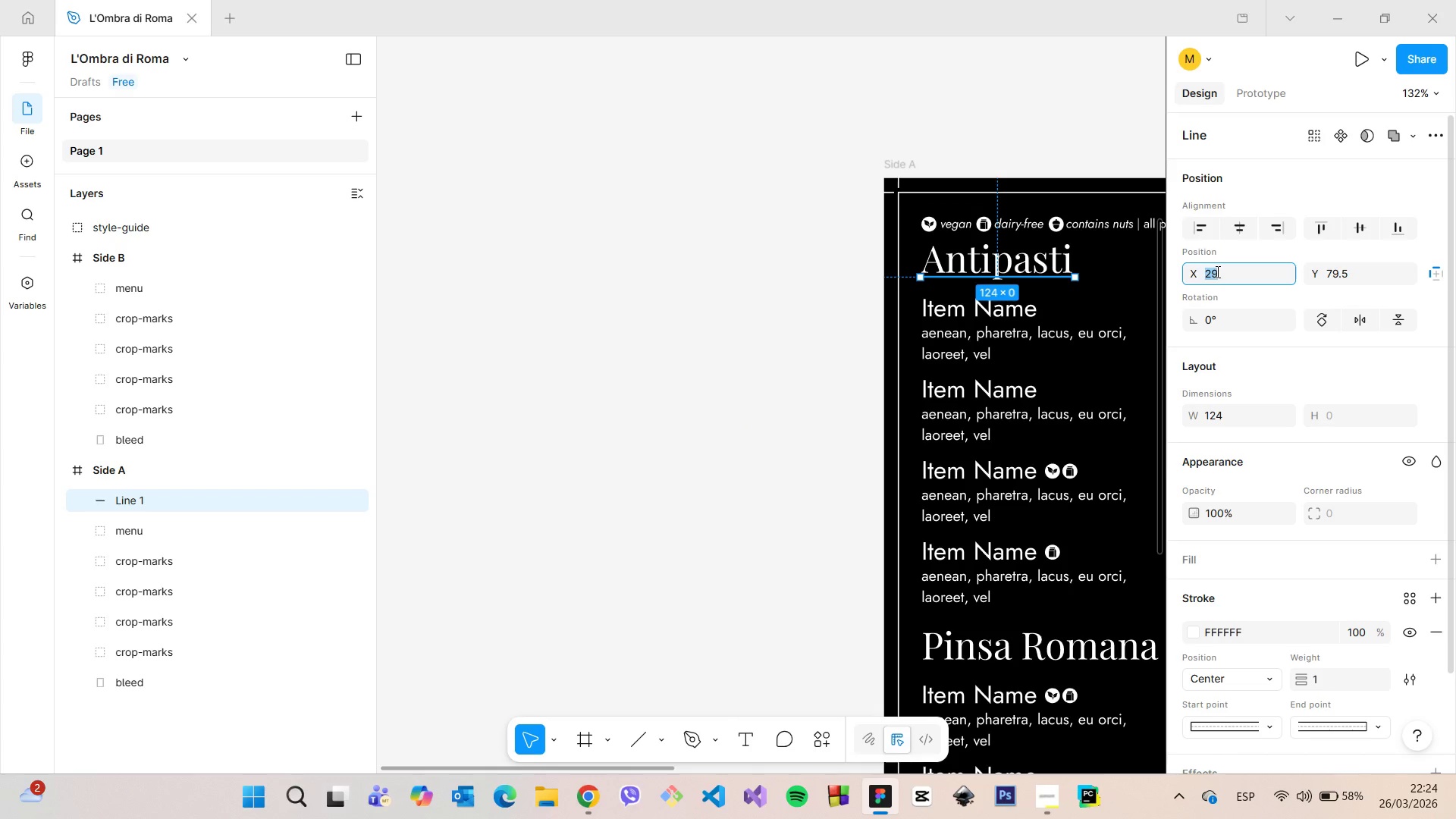 
type(30)
 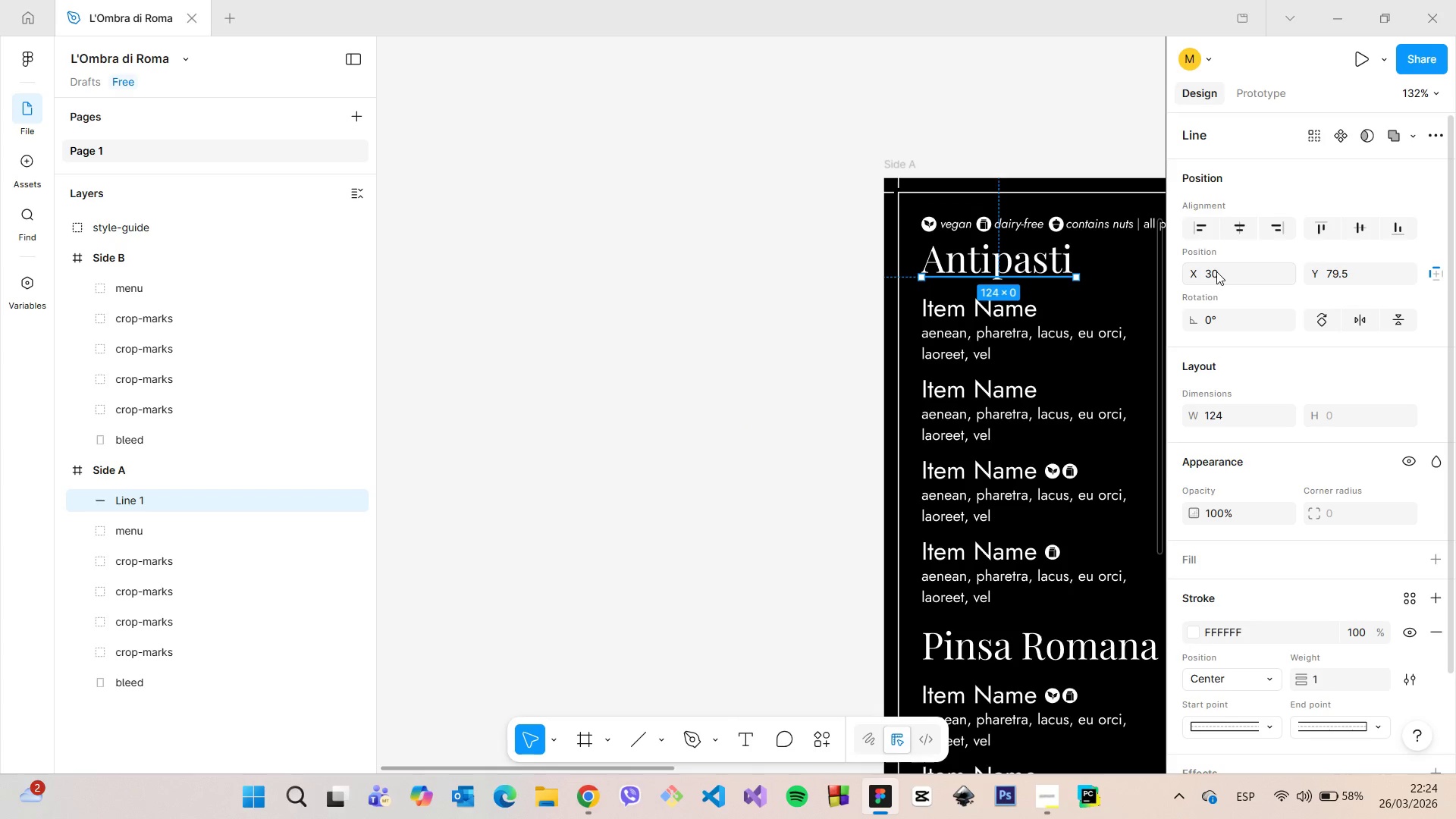 
key(Enter)
 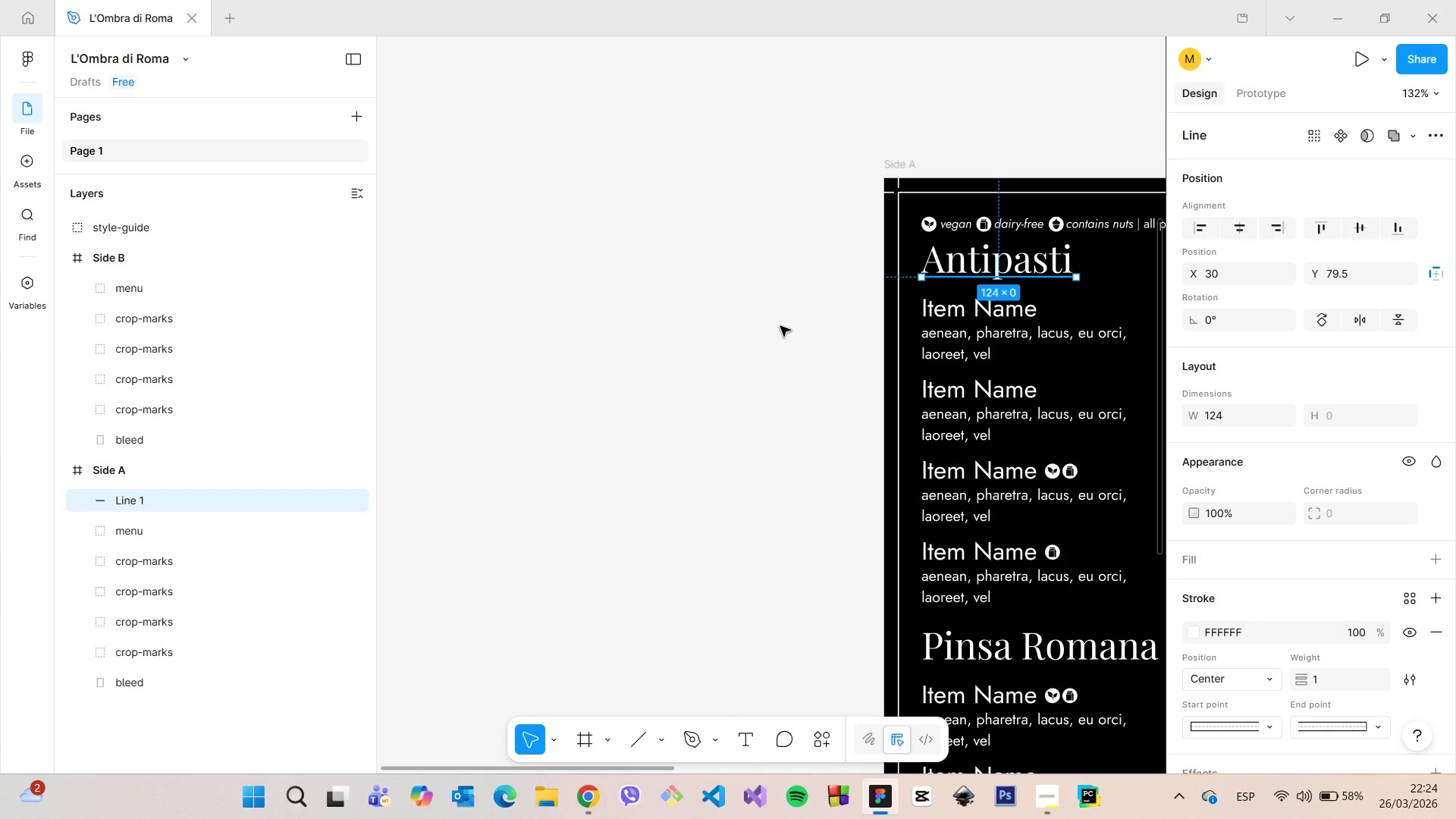 
left_click([776, 325])
 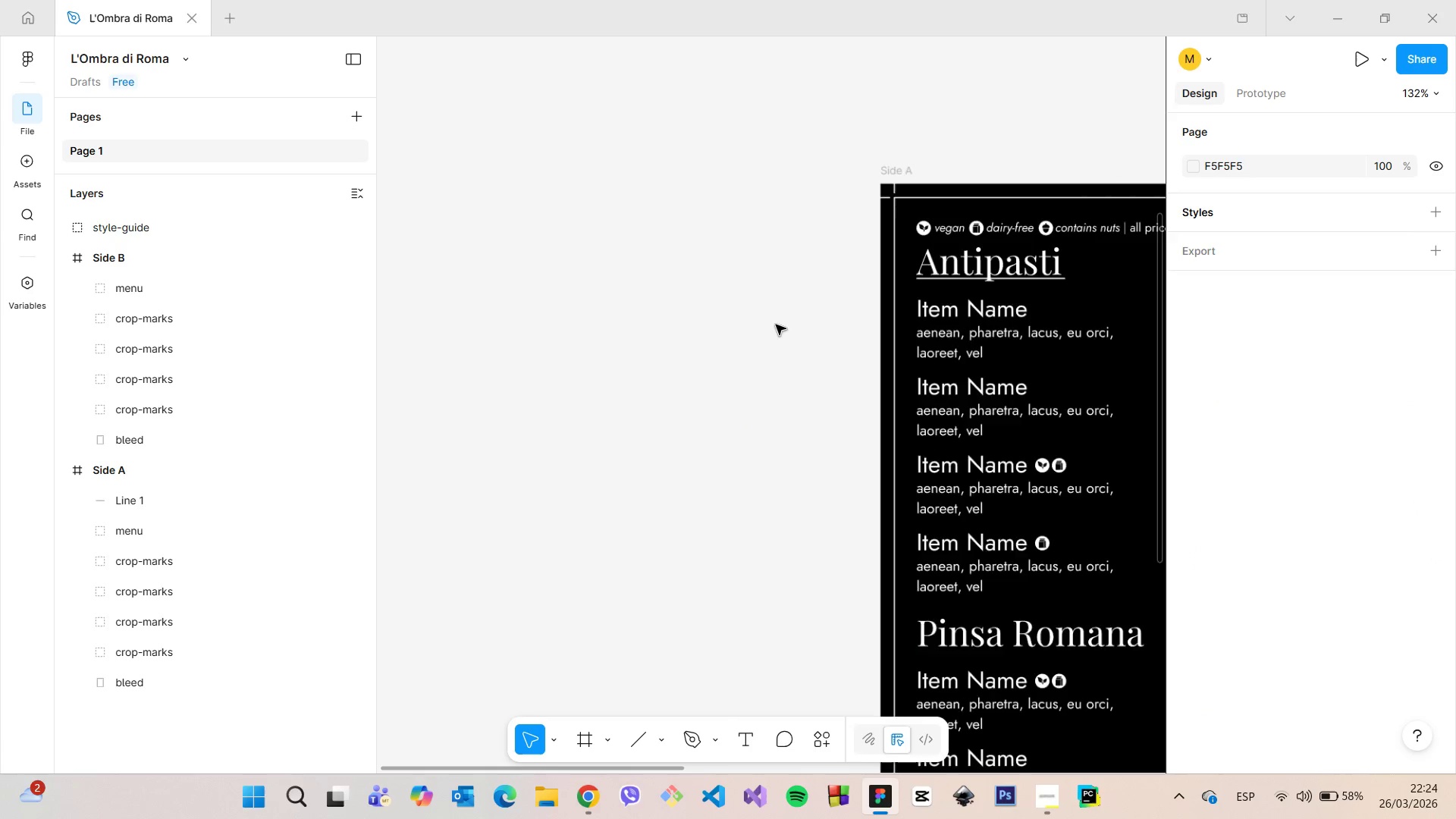 
scroll: coordinate [776, 325], scroll_direction: down, amount: 6.0
 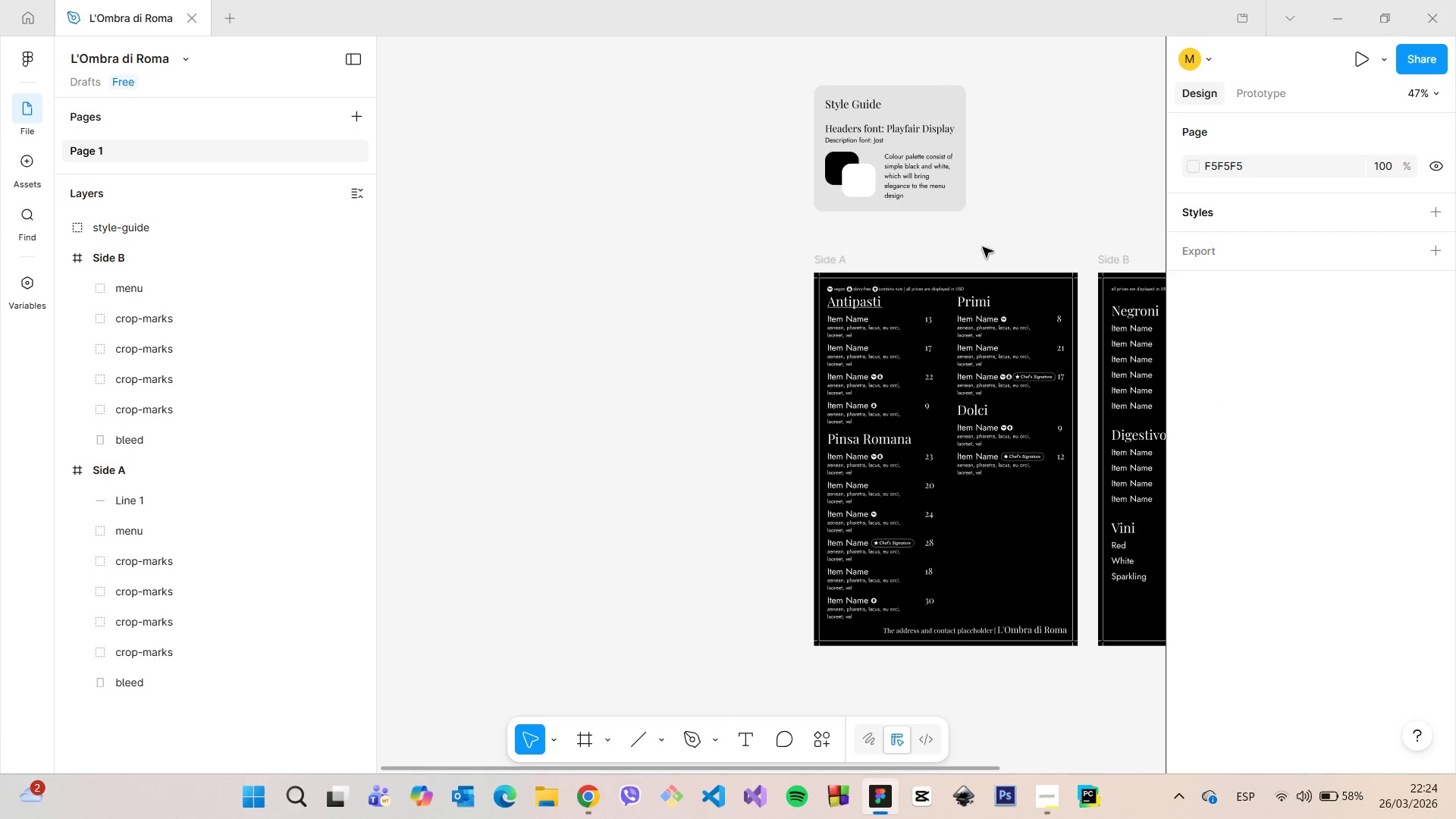 
scroll: coordinate [1009, 261], scroll_direction: up, amount: 8.0
 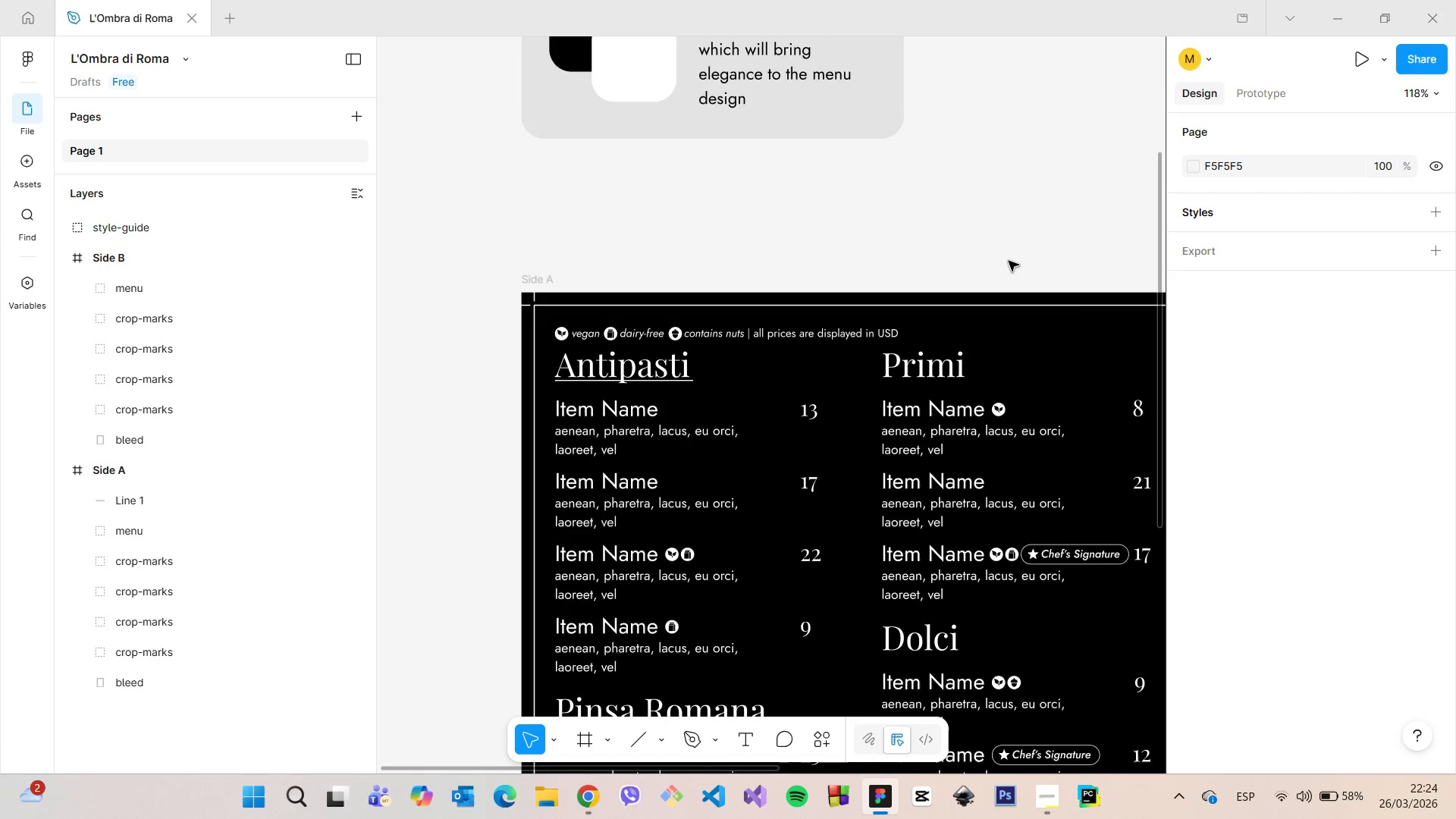 
scroll: coordinate [1006, 262], scroll_direction: down, amount: 7.0
 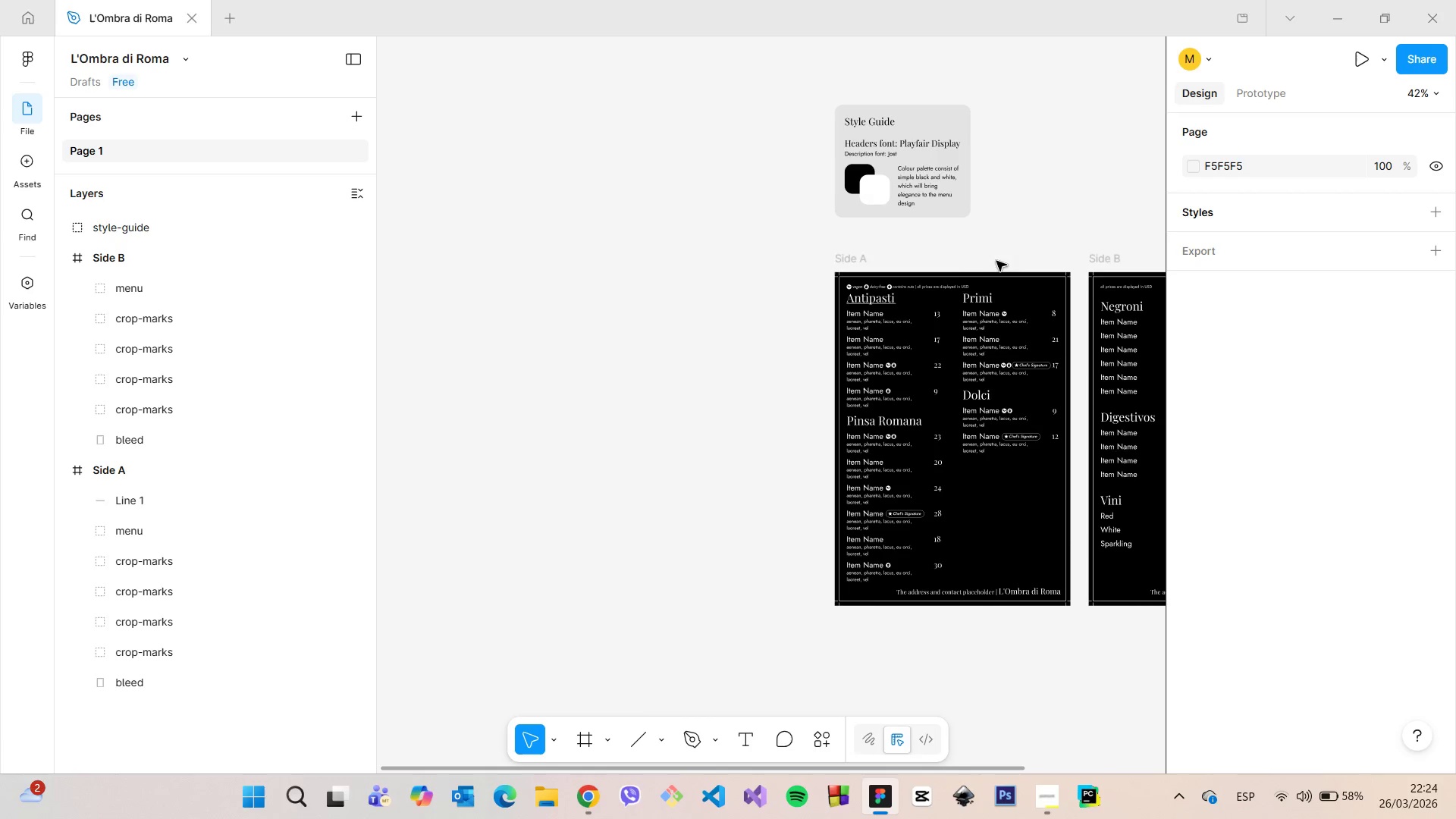 
scroll: coordinate [800, 301], scroll_direction: up, amount: 14.0
 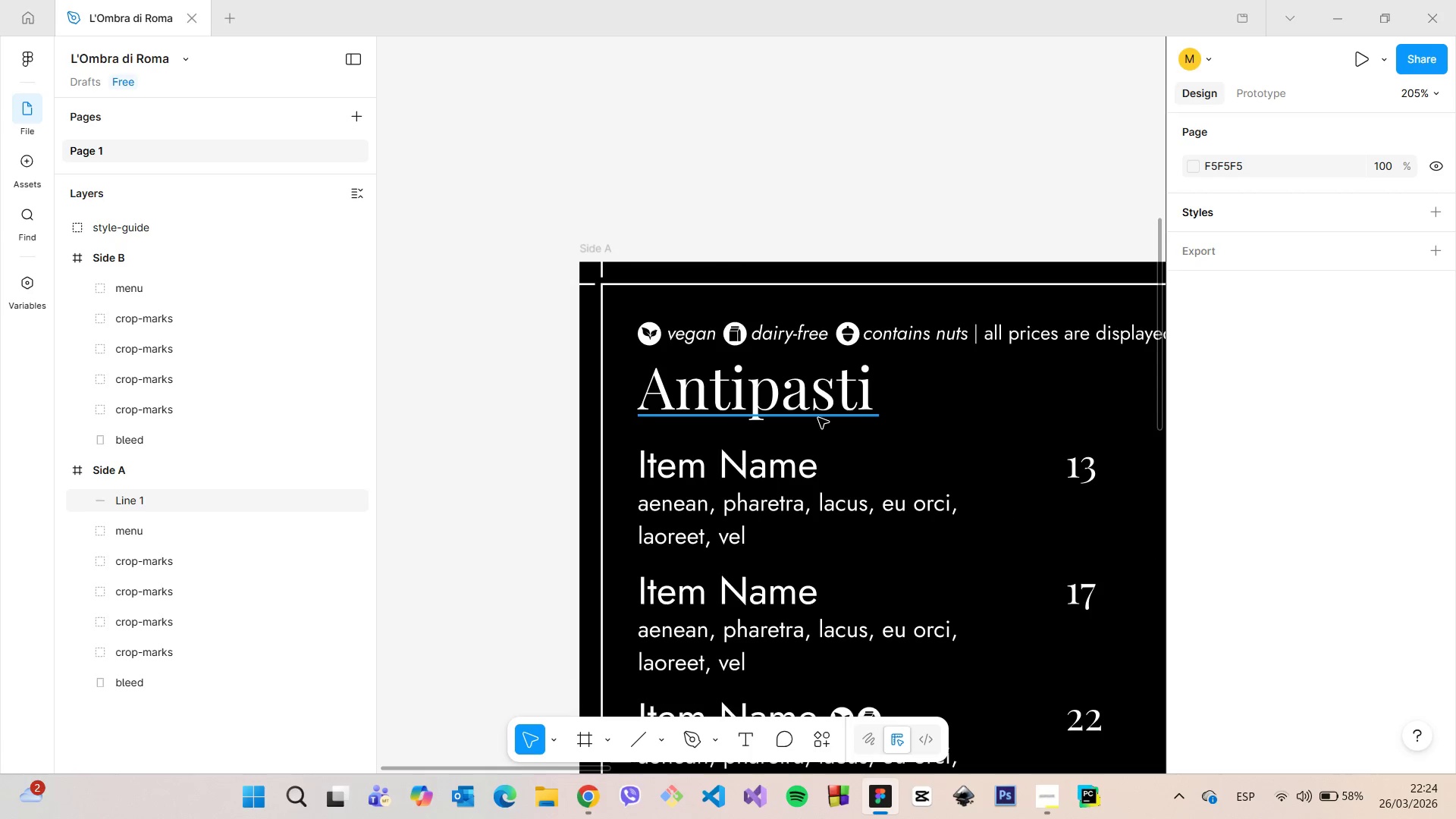 
left_click([818, 418])
 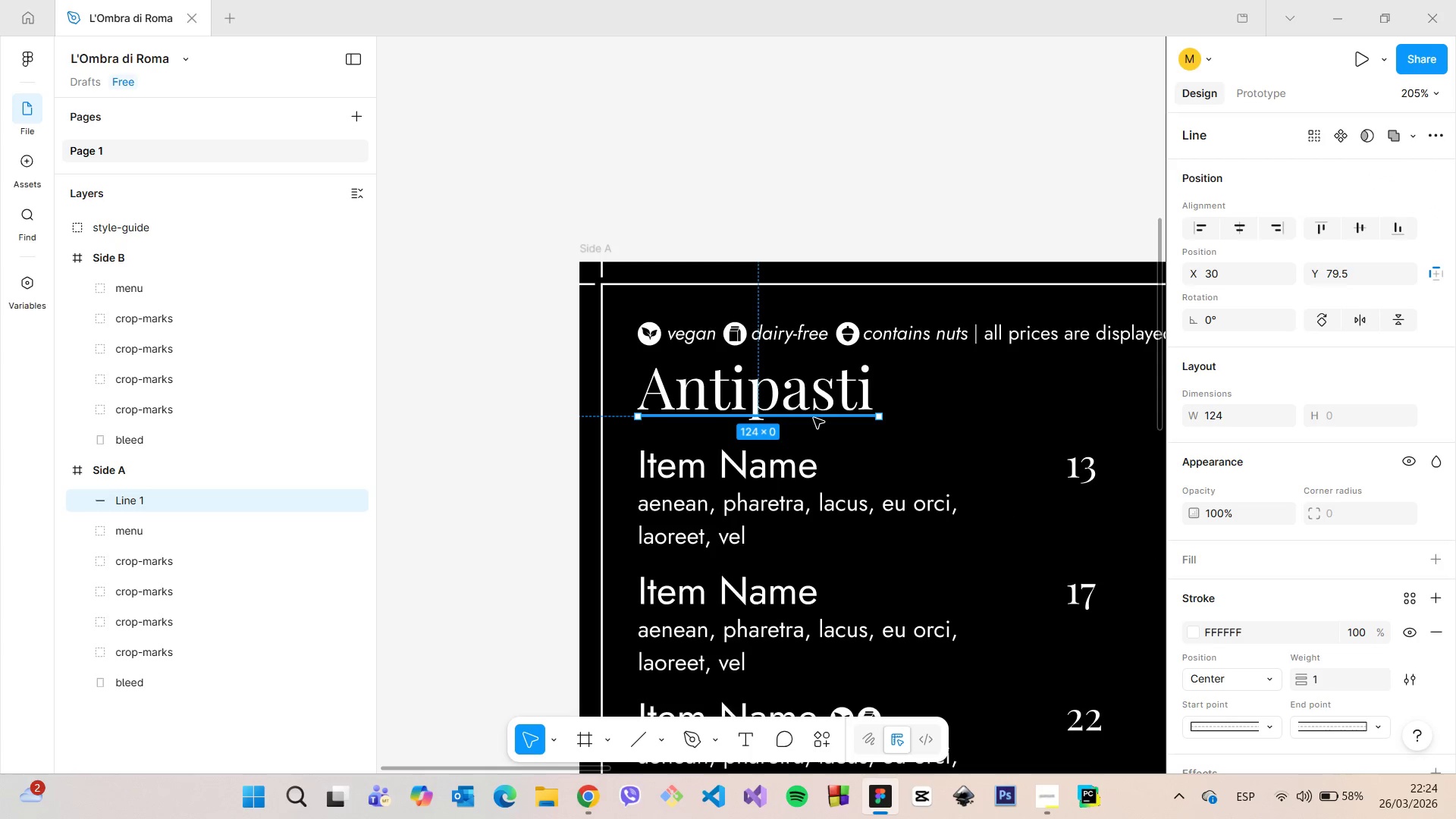 
left_click_drag(start_coordinate=[814, 418], to_coordinate=[1051, 425])
 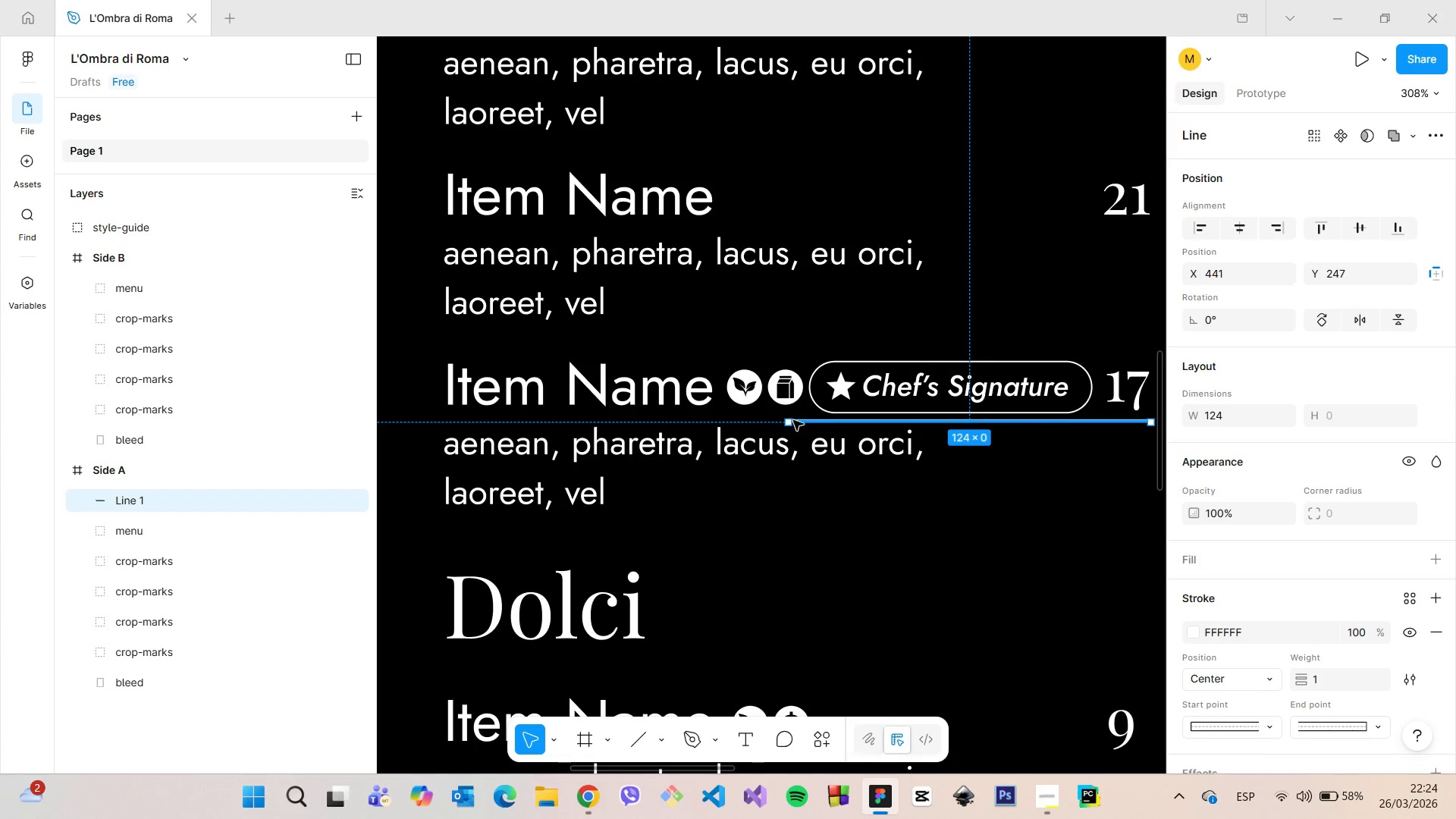 
scroll: coordinate [952, 401], scroll_direction: down, amount: 23.0
 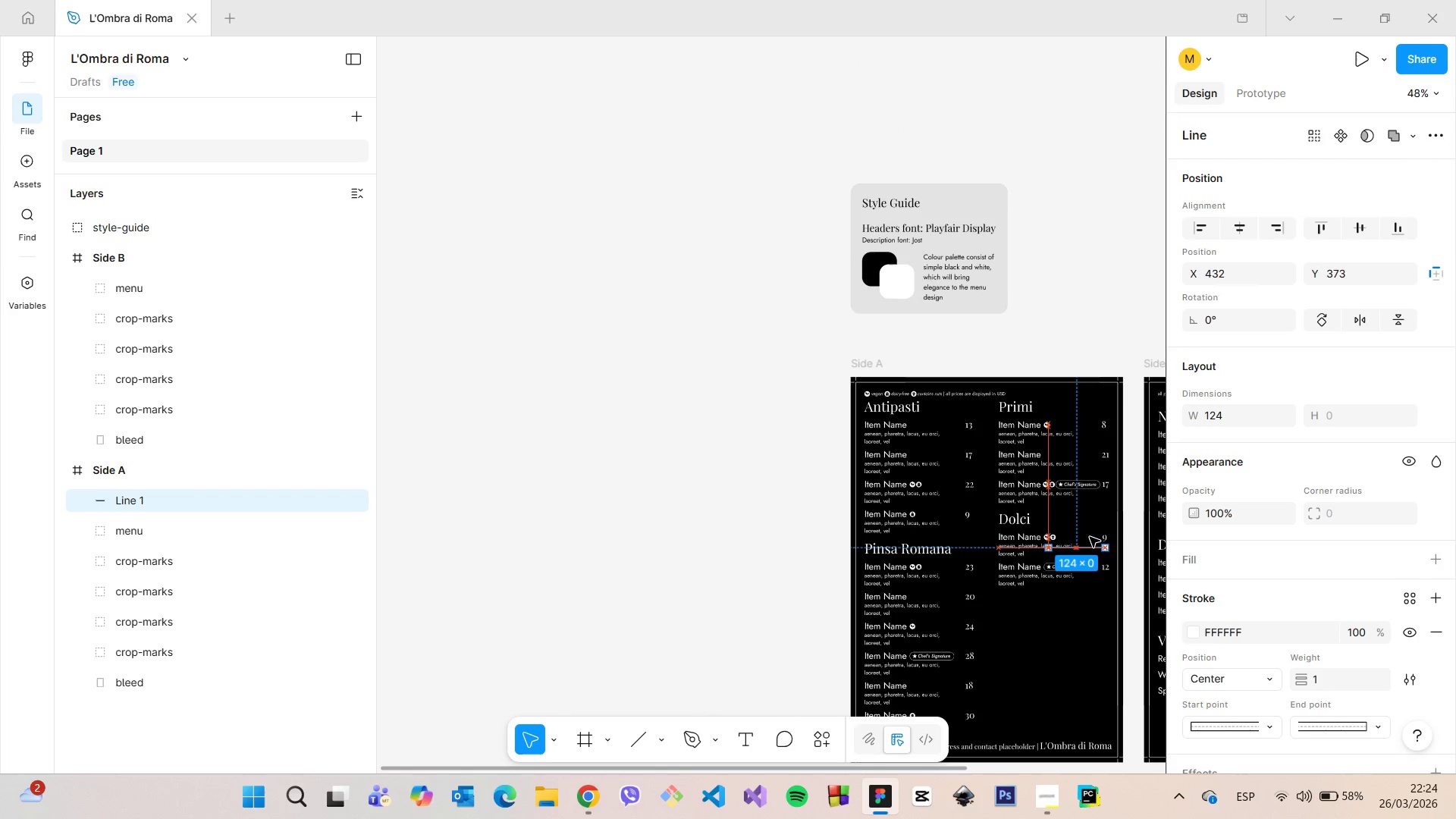 
scroll: coordinate [1103, 498], scroll_direction: up, amount: 20.0
 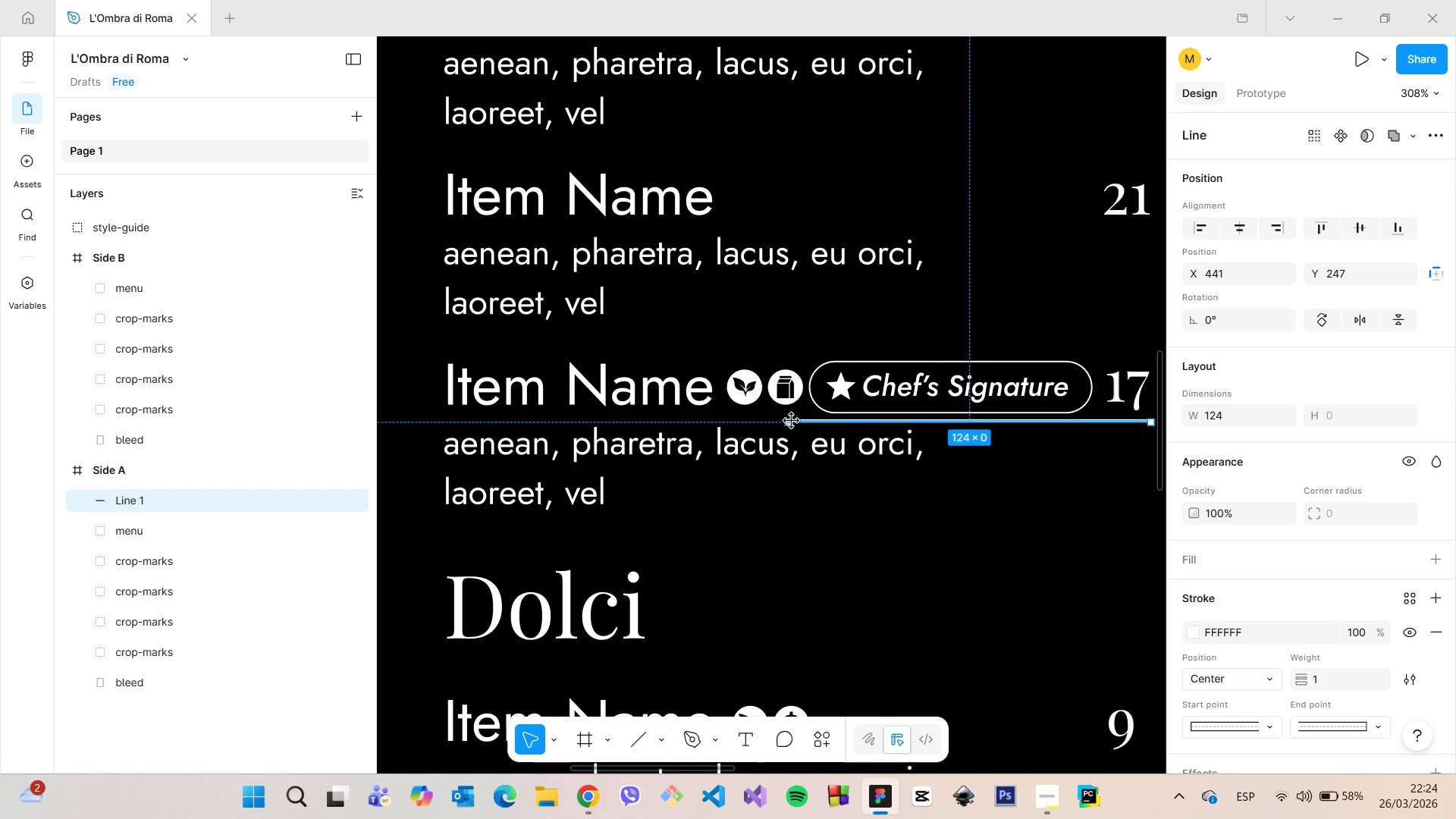 
scroll: coordinate [1137, 419], scroll_direction: down, amount: 4.0
 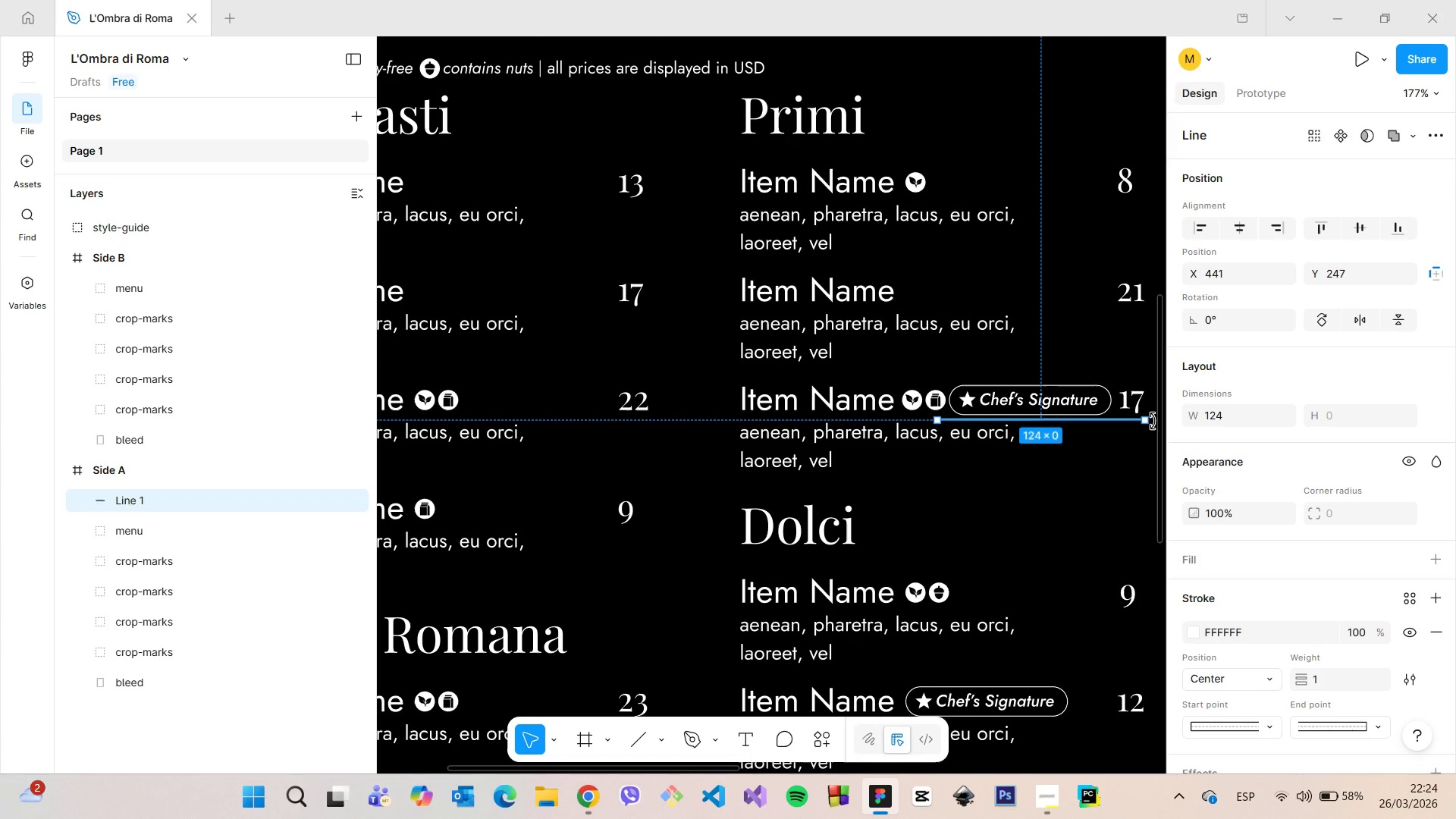 
left_click_drag(start_coordinate=[1153, 421], to_coordinate=[1085, 419])
 